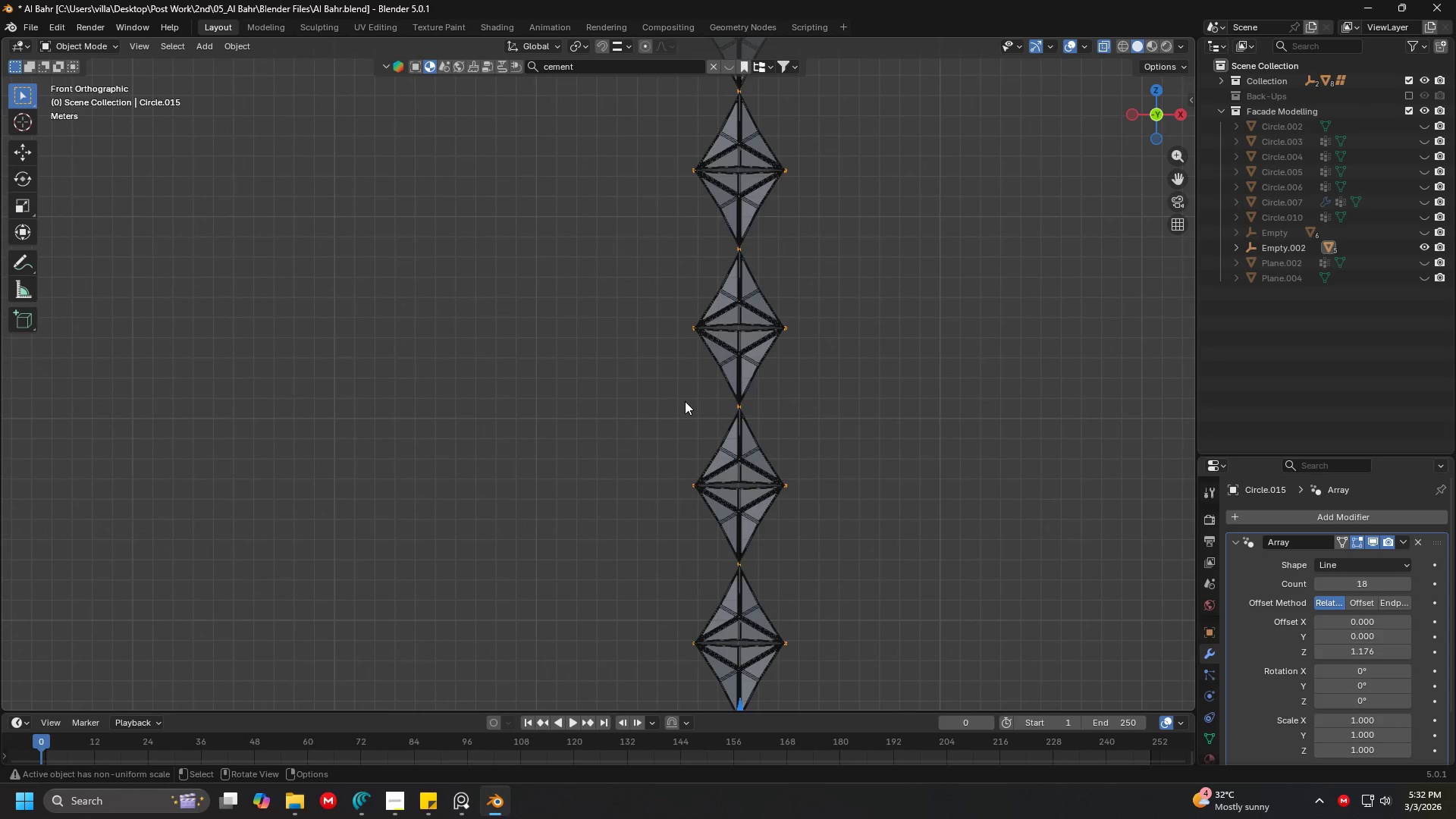 
key(Shift+ShiftLeft)
 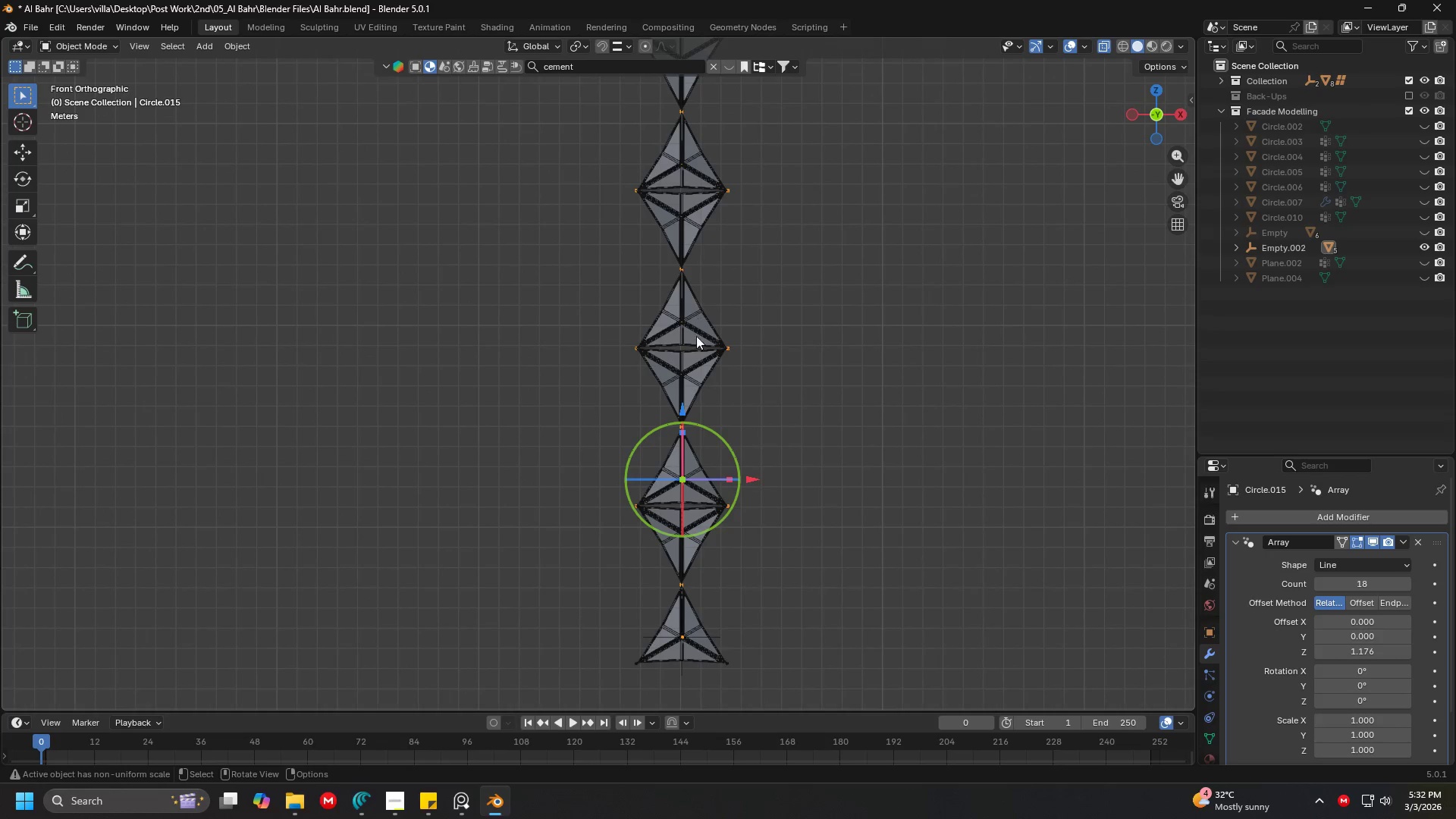 
left_click([699, 314])
 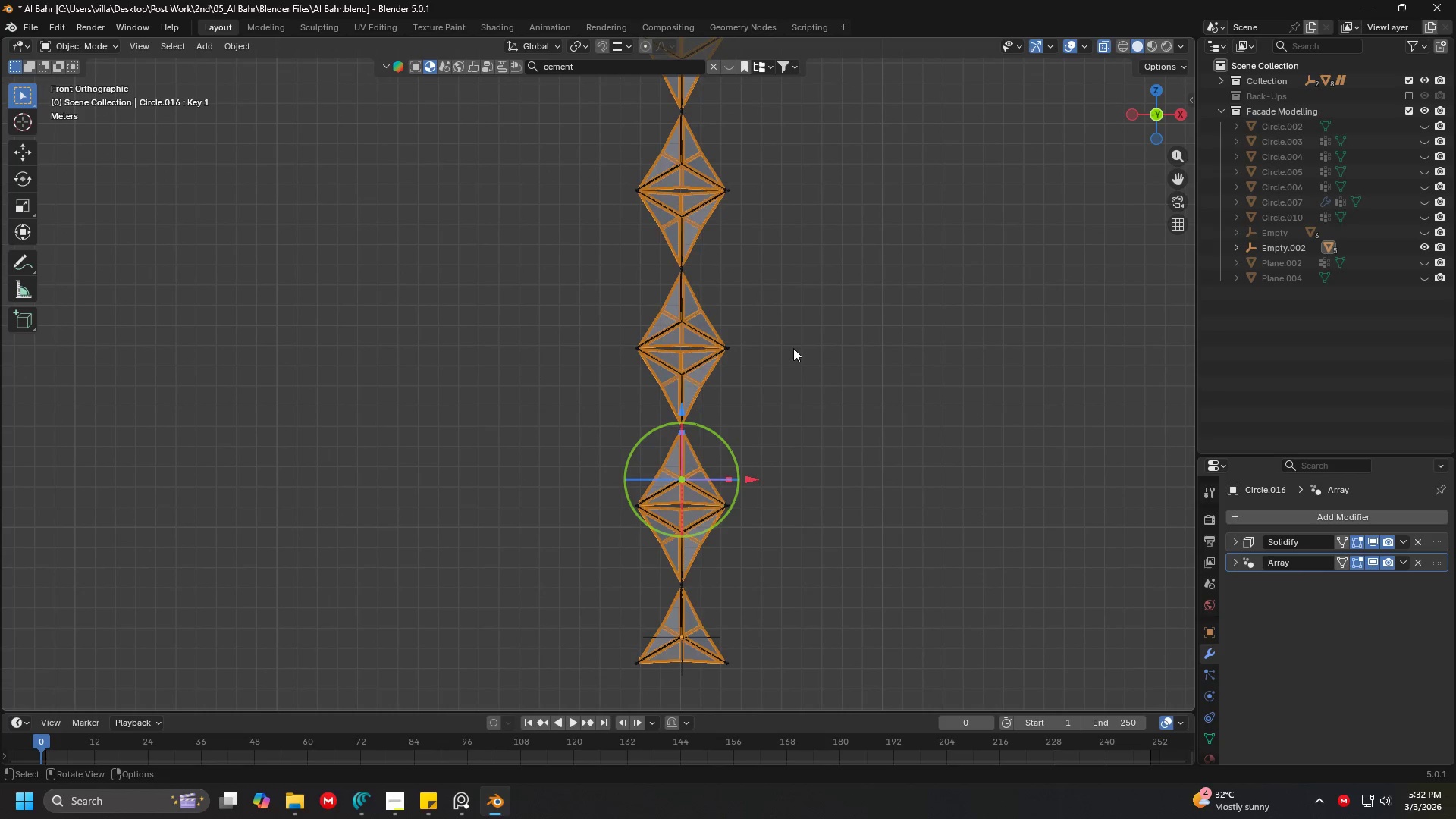 
key(Tab)
 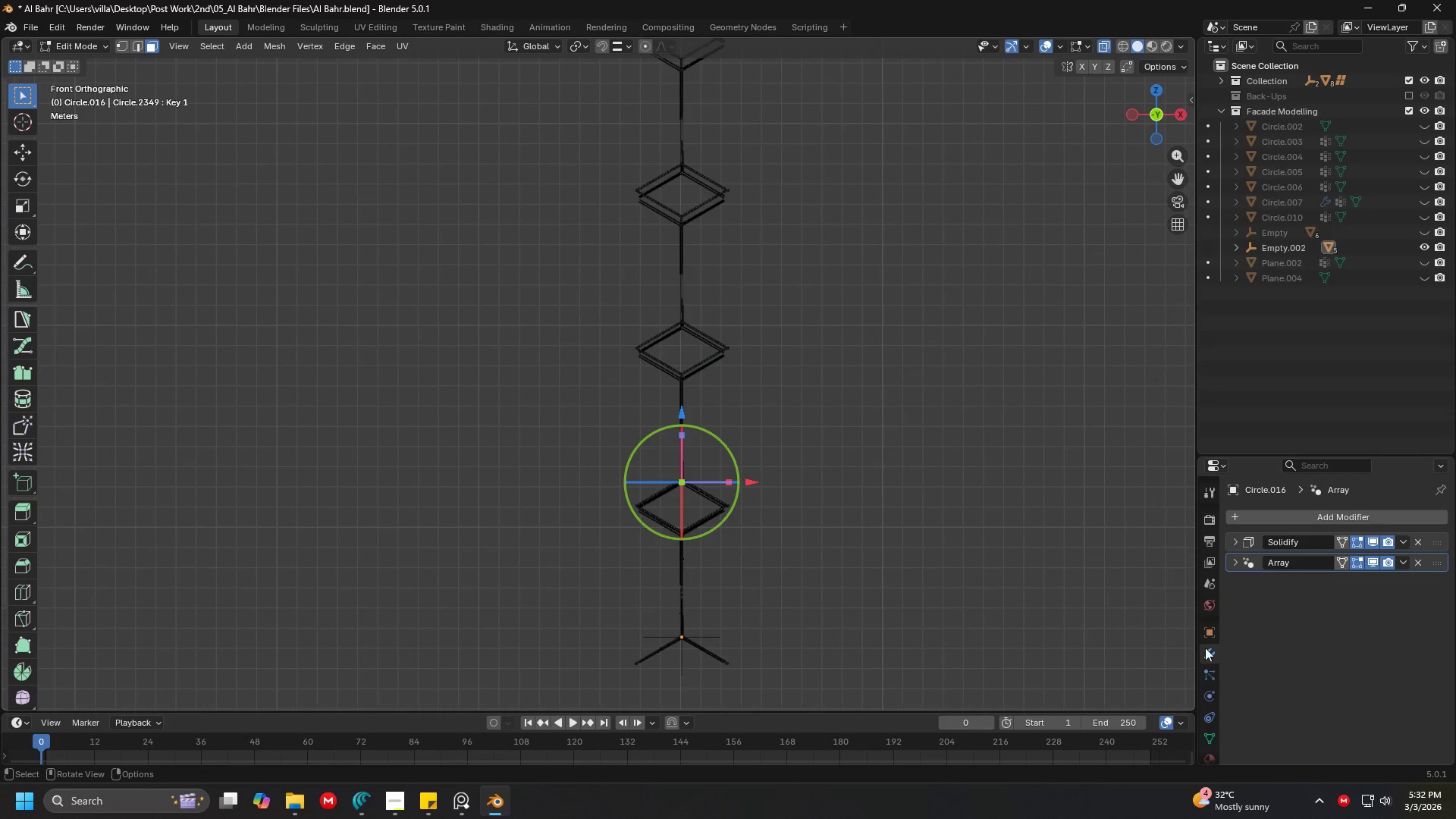 
scroll: coordinate [1216, 738], scroll_direction: down, amount: 4.0
 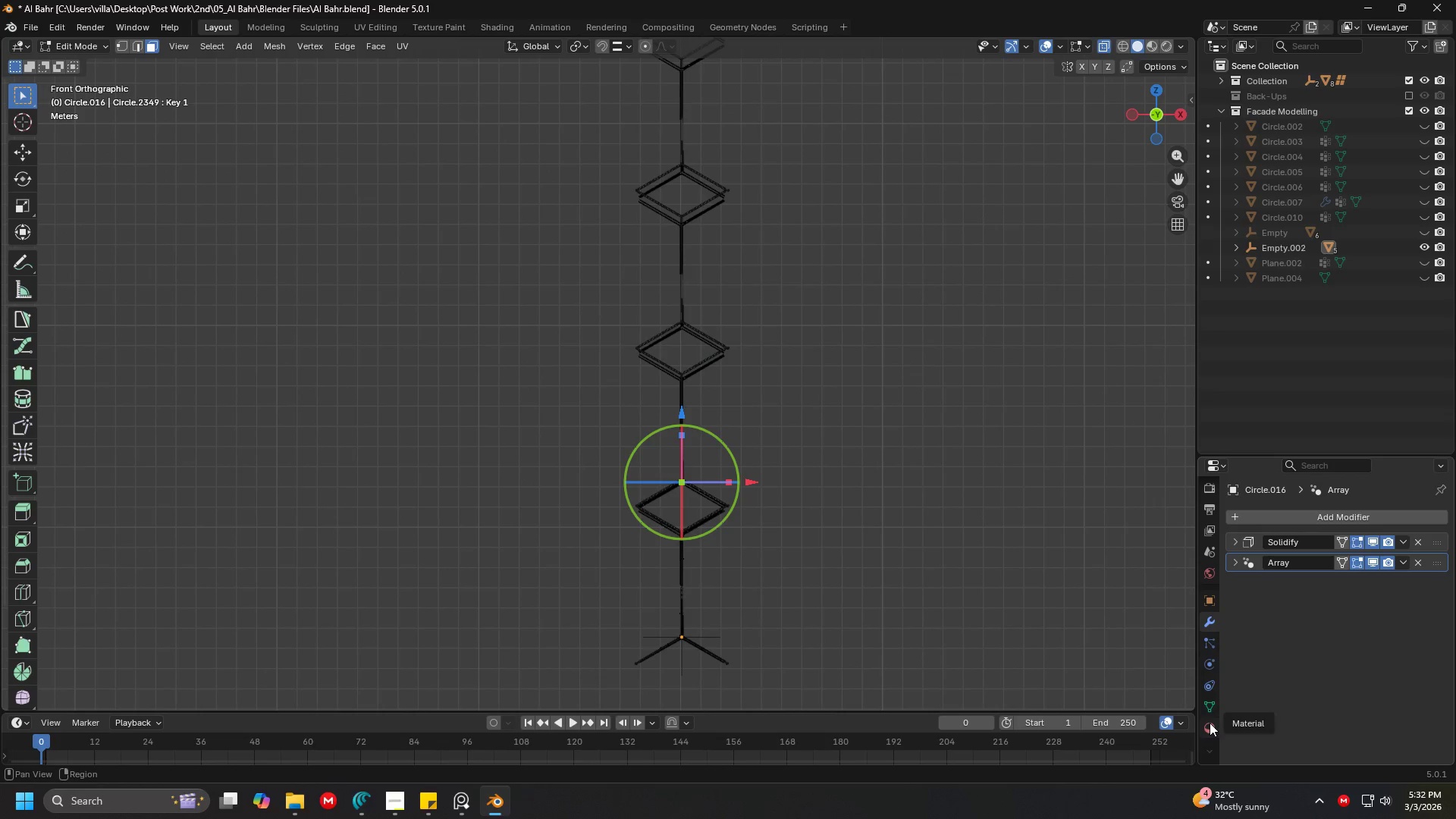 
left_click([1210, 727])
 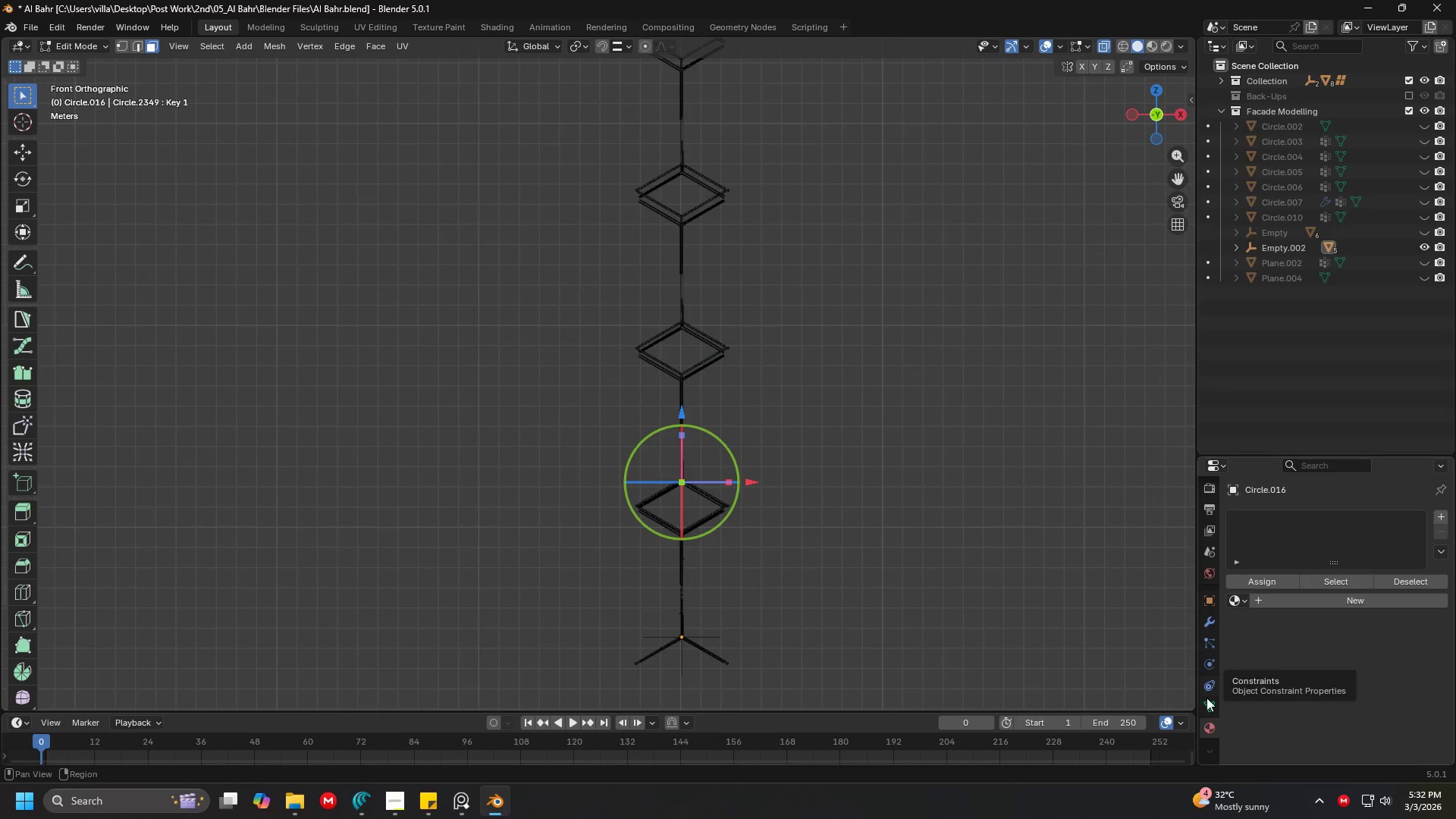 
left_click([1207, 711])
 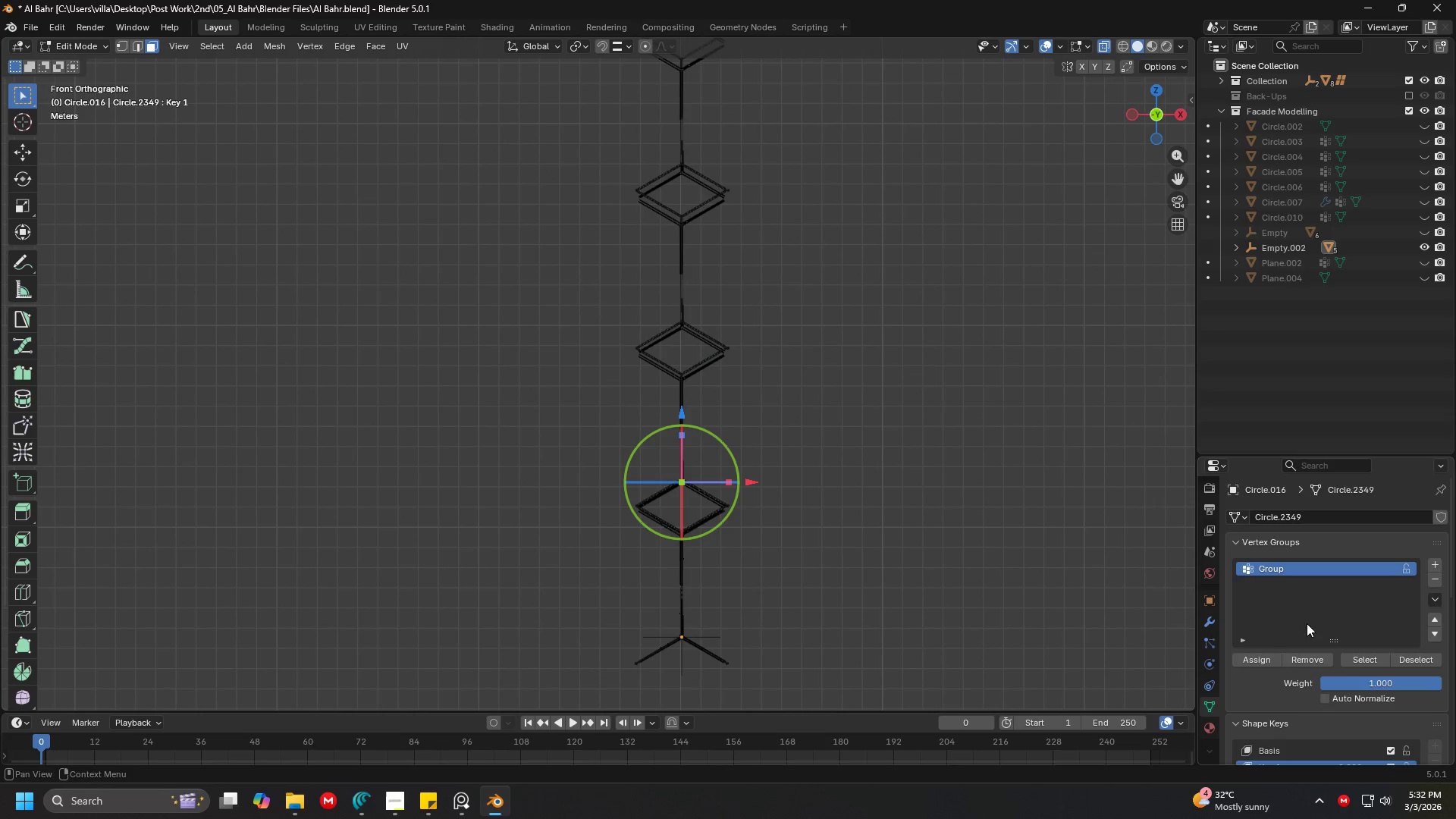 
scroll: coordinate [1332, 638], scroll_direction: down, amount: 3.0
 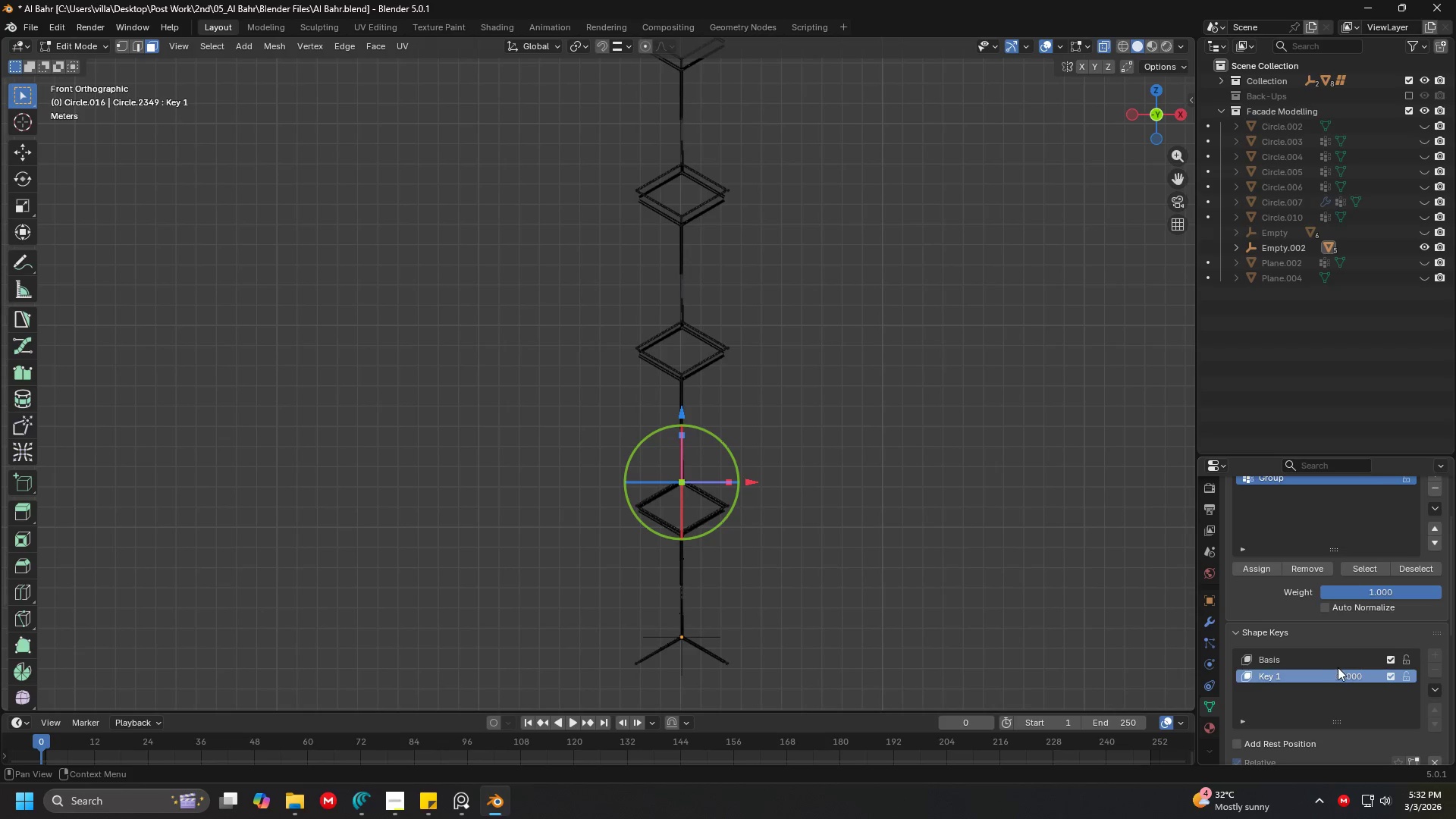 
left_click([1330, 662])
 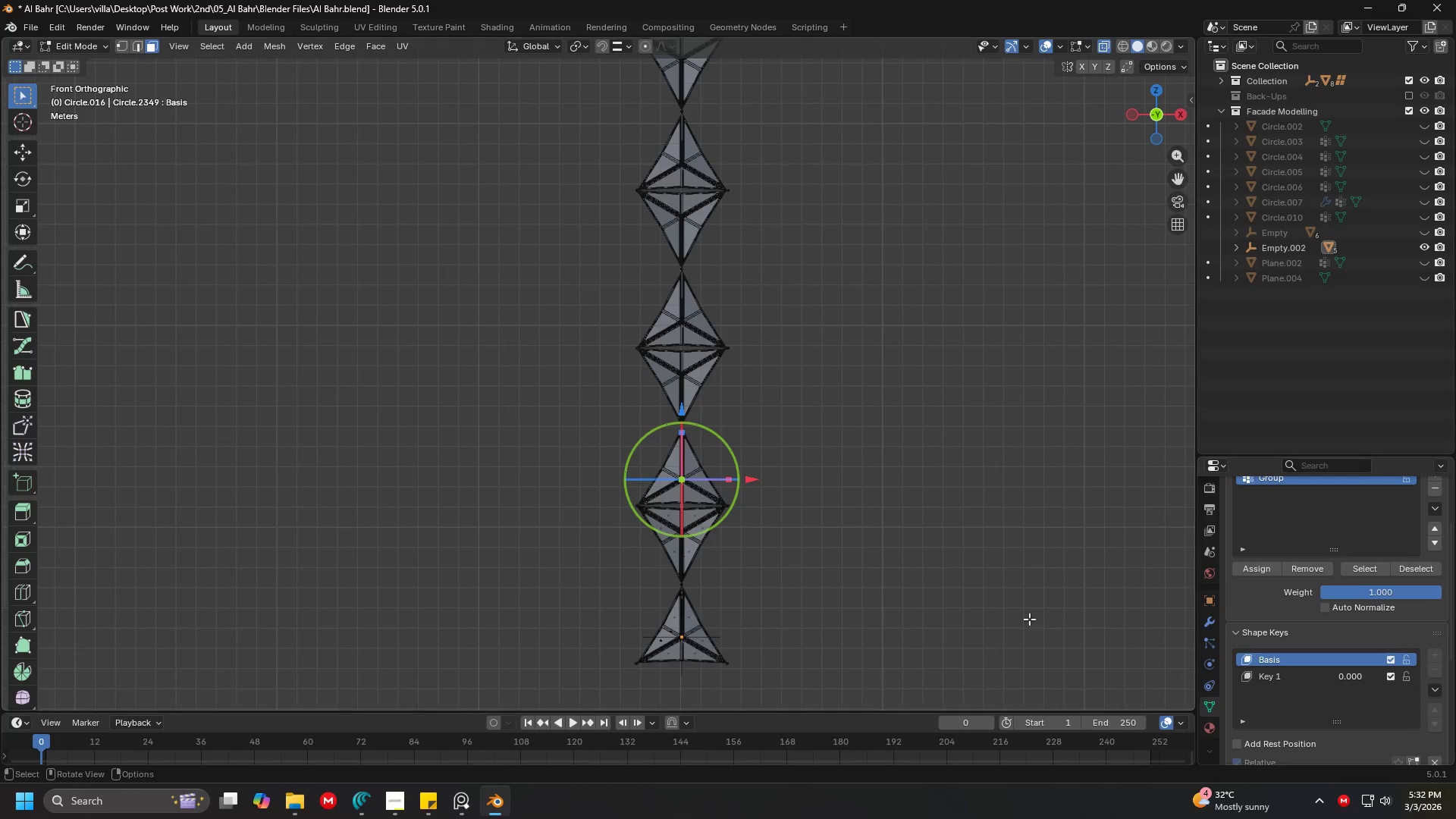 
hold_key(key=ShiftLeft, duration=0.33)
 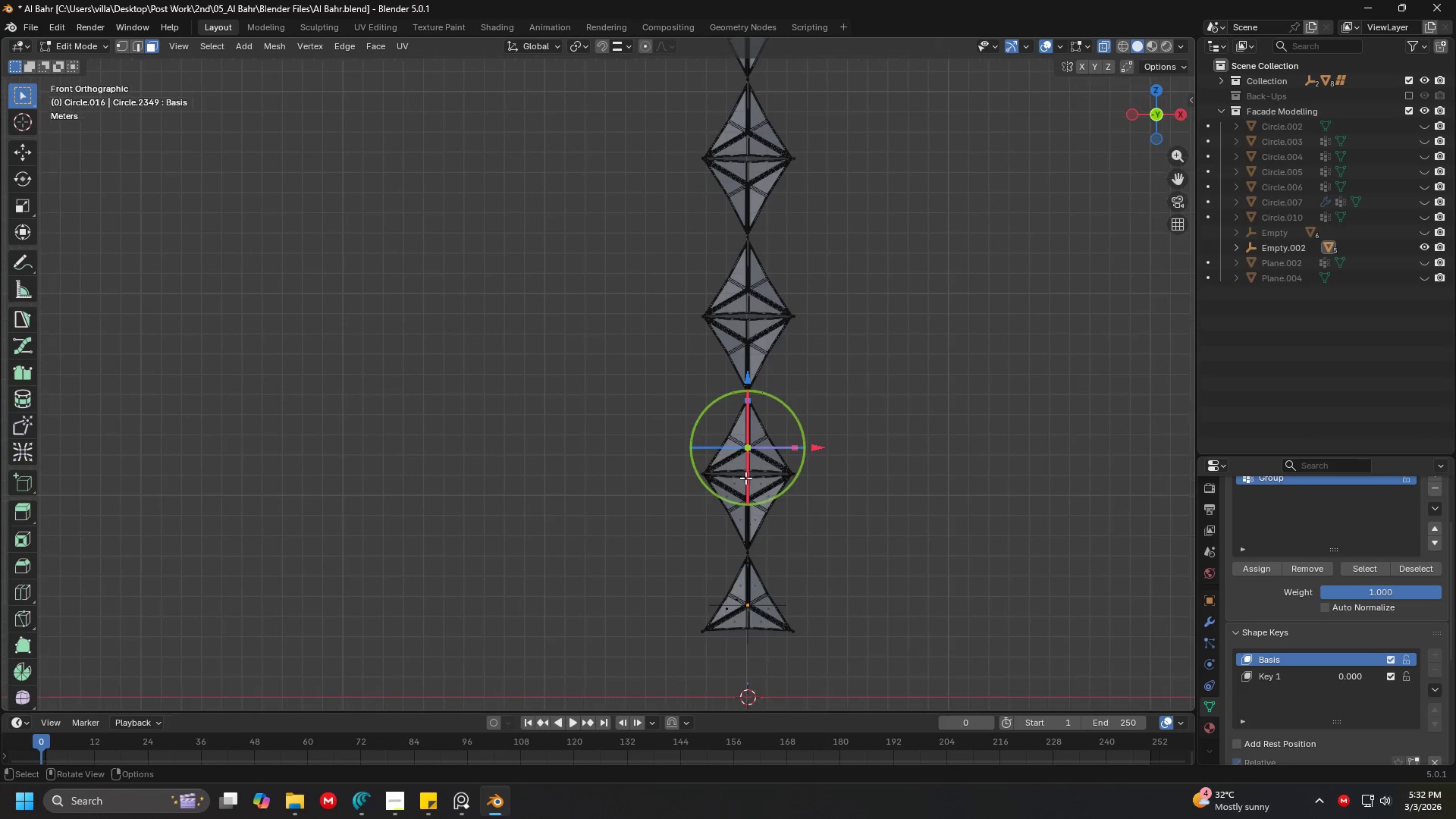 
key(A)
 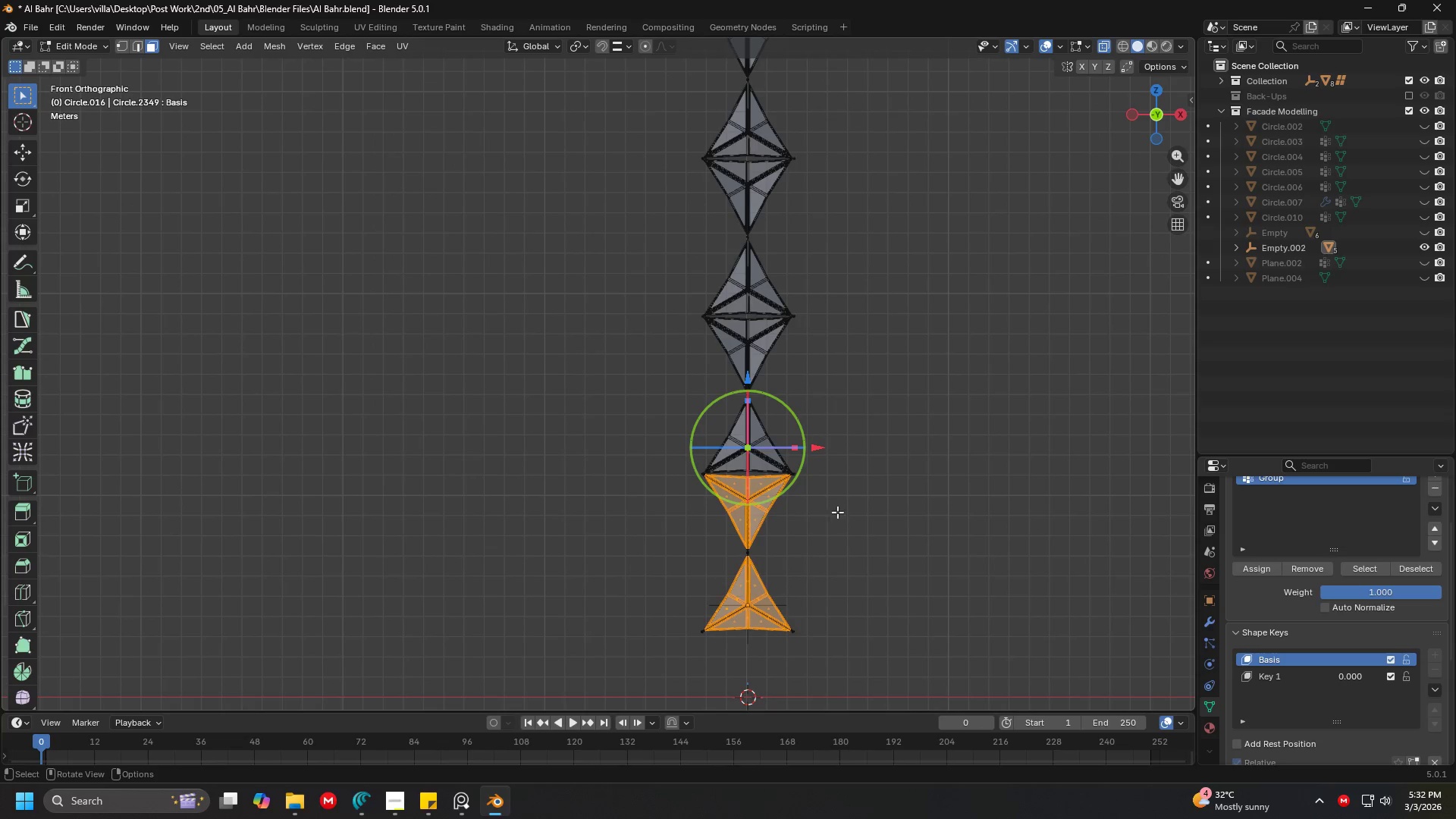 
hold_key(key=ShiftLeft, duration=0.33)
 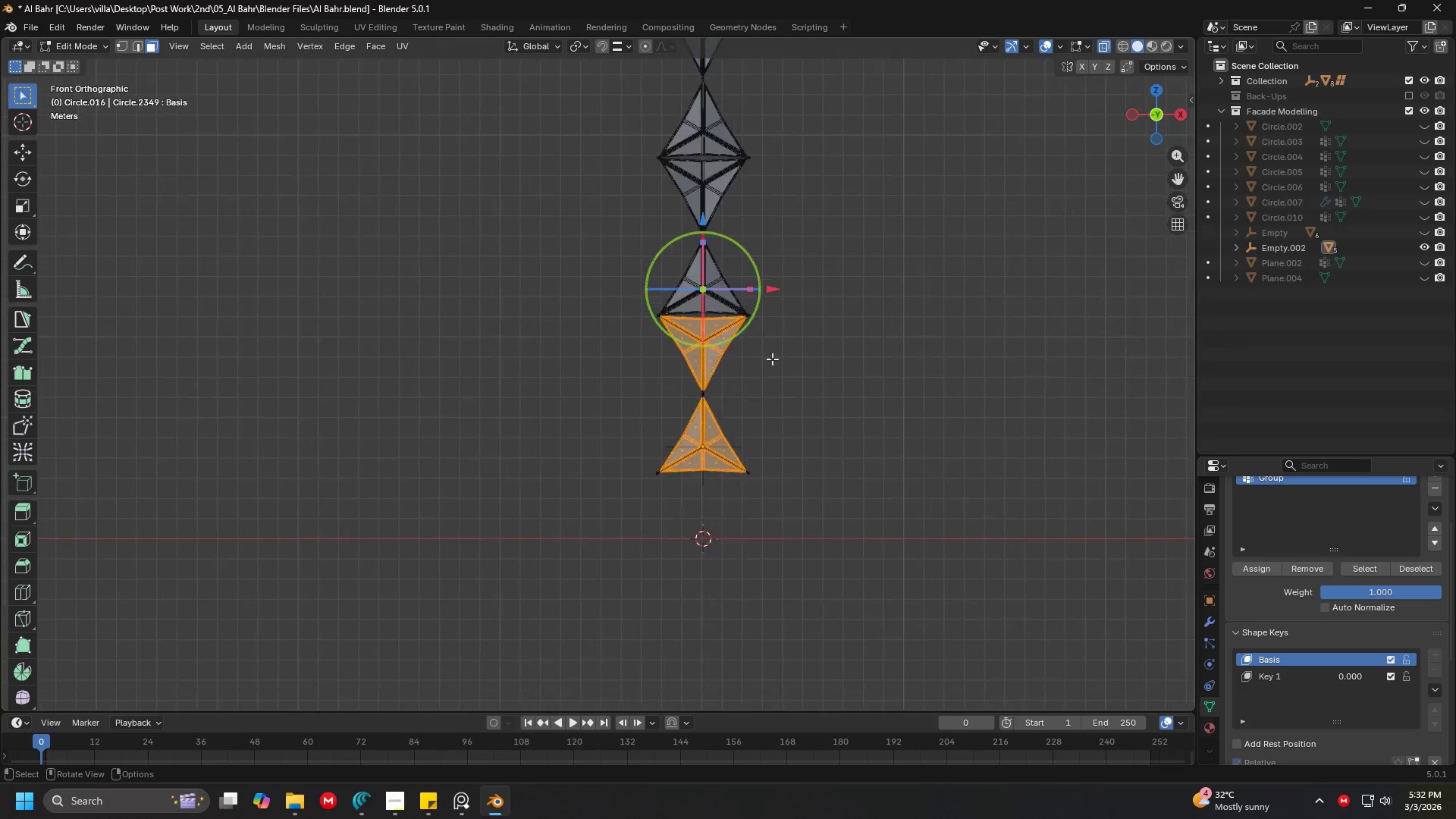 
hold_key(key=ShiftLeft, duration=0.38)
 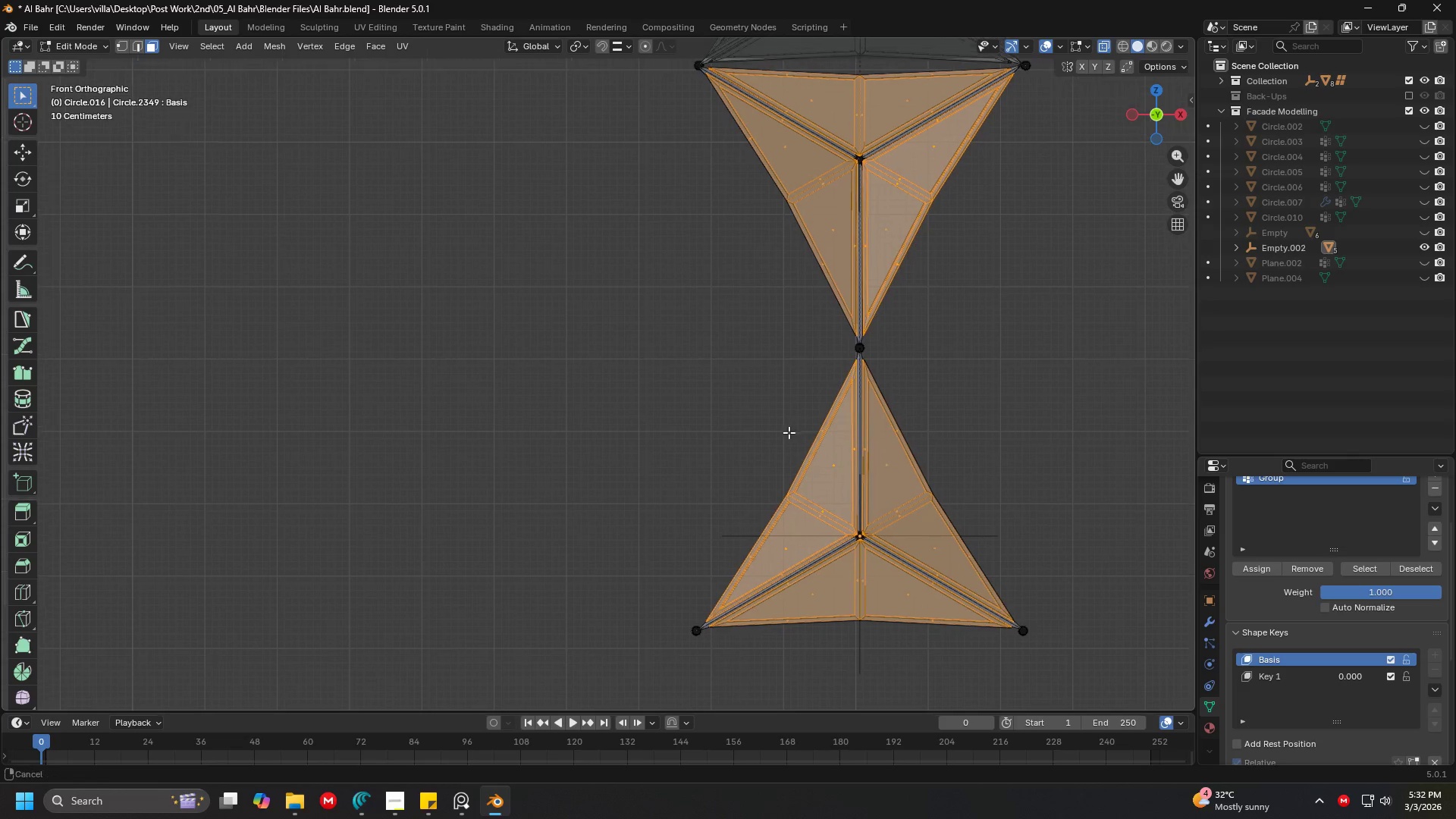 
scroll: coordinate [773, 431], scroll_direction: up, amount: 5.0
 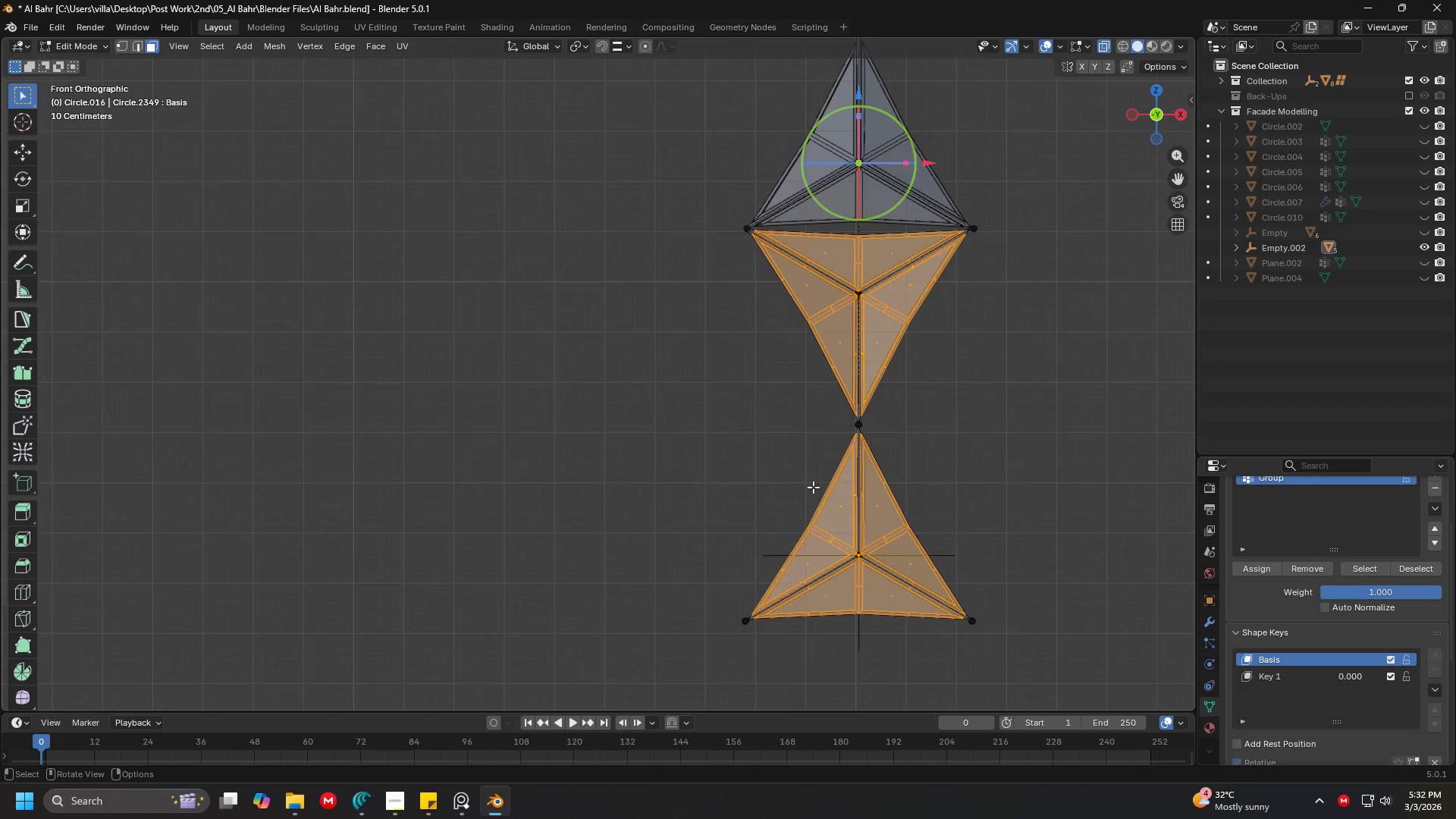 
hold_key(key=ShiftLeft, duration=0.41)
 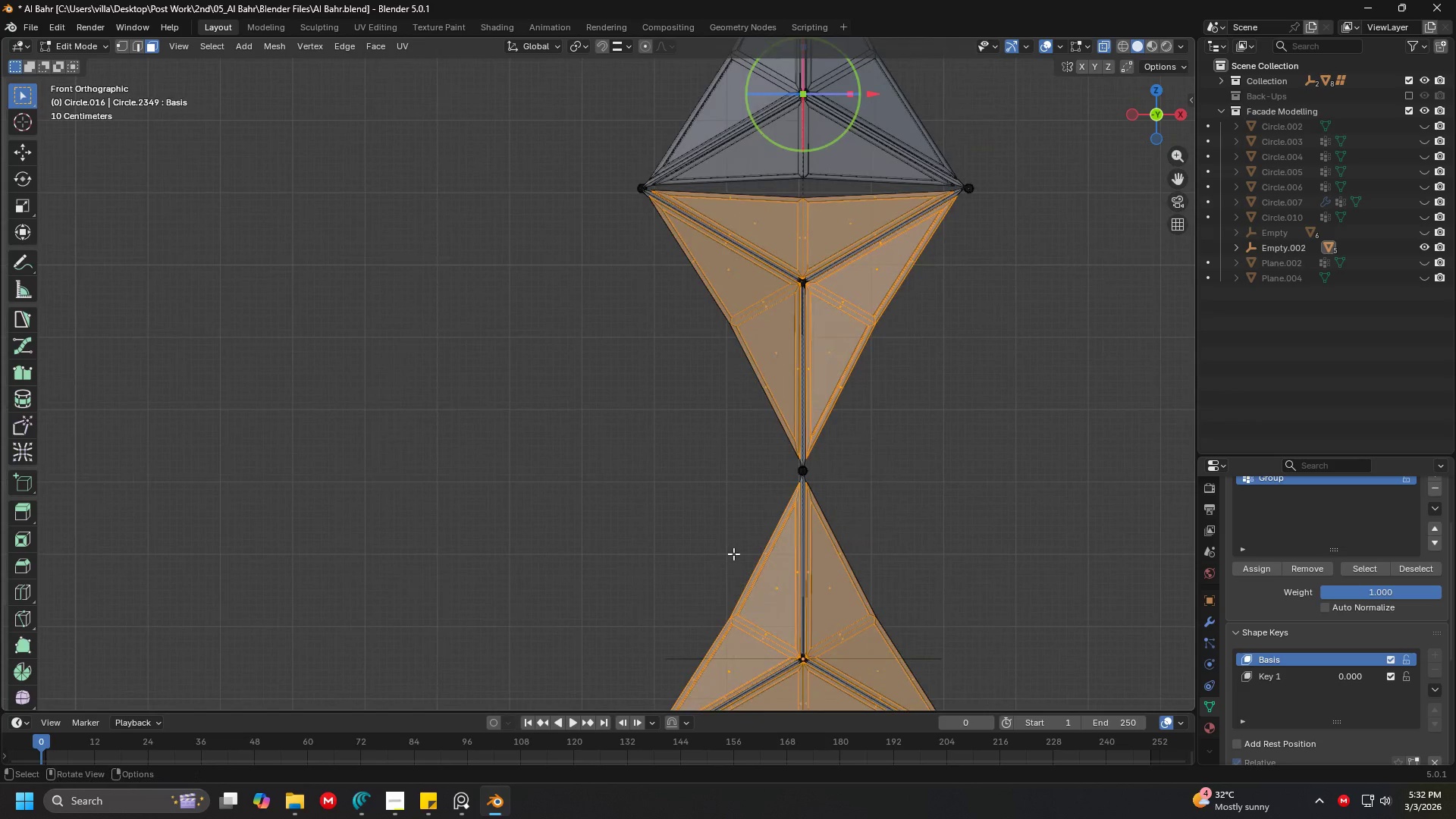 
scroll: coordinate [743, 413], scroll_direction: up, amount: 3.0
 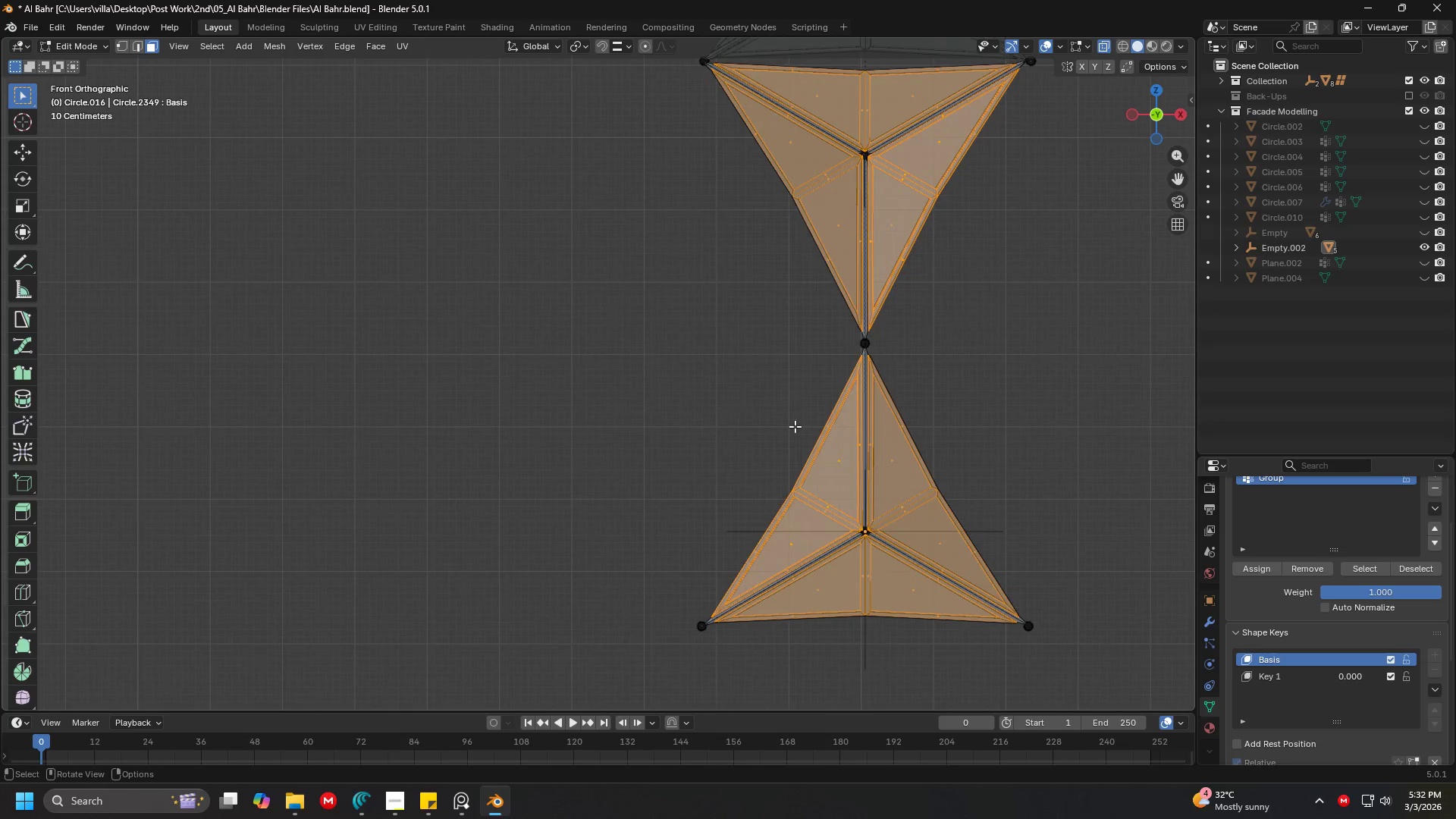 
hold_key(key=ShiftLeft, duration=1.5)
 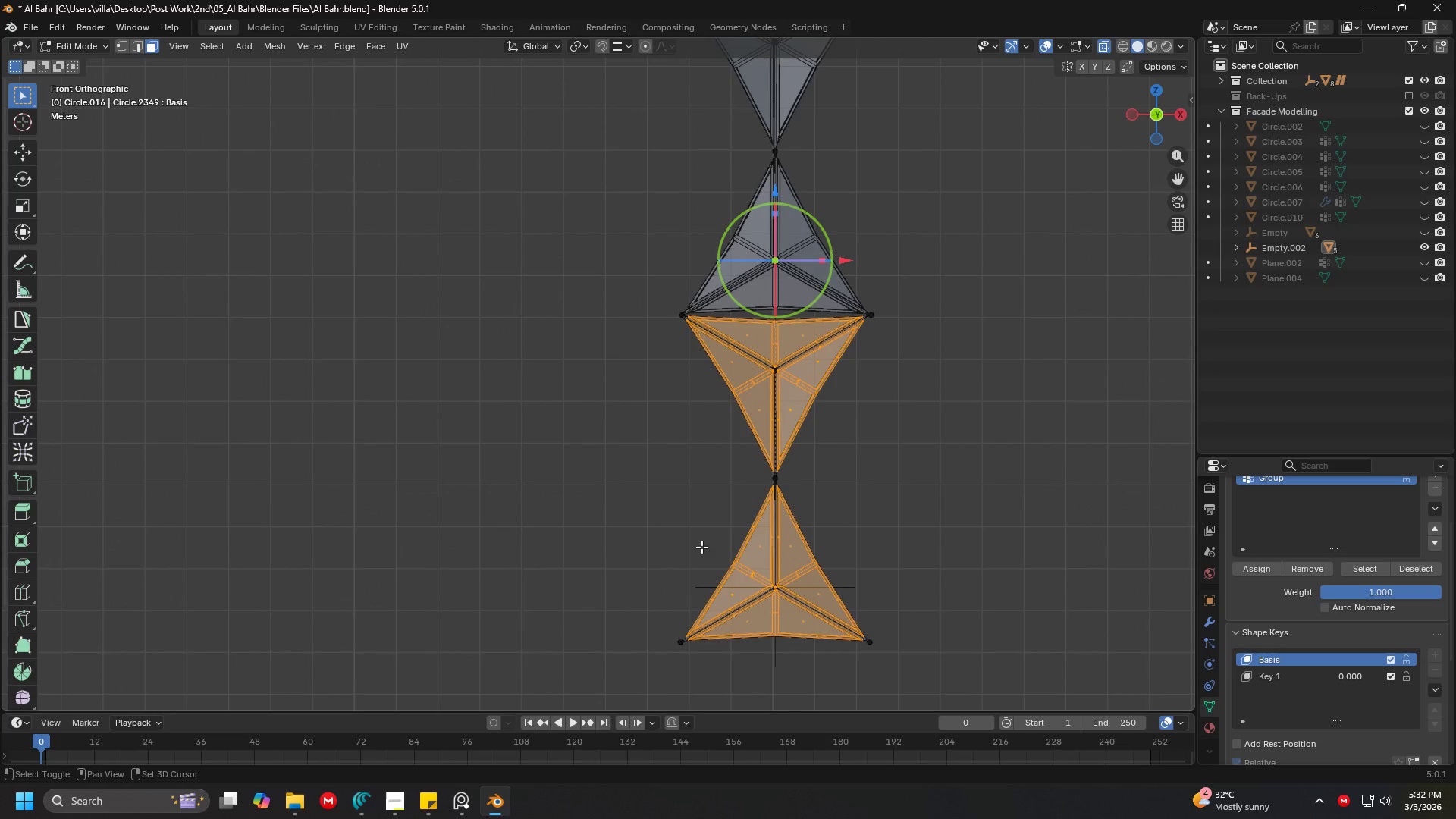 
scroll: coordinate [733, 554], scroll_direction: down, amount: 3.0
 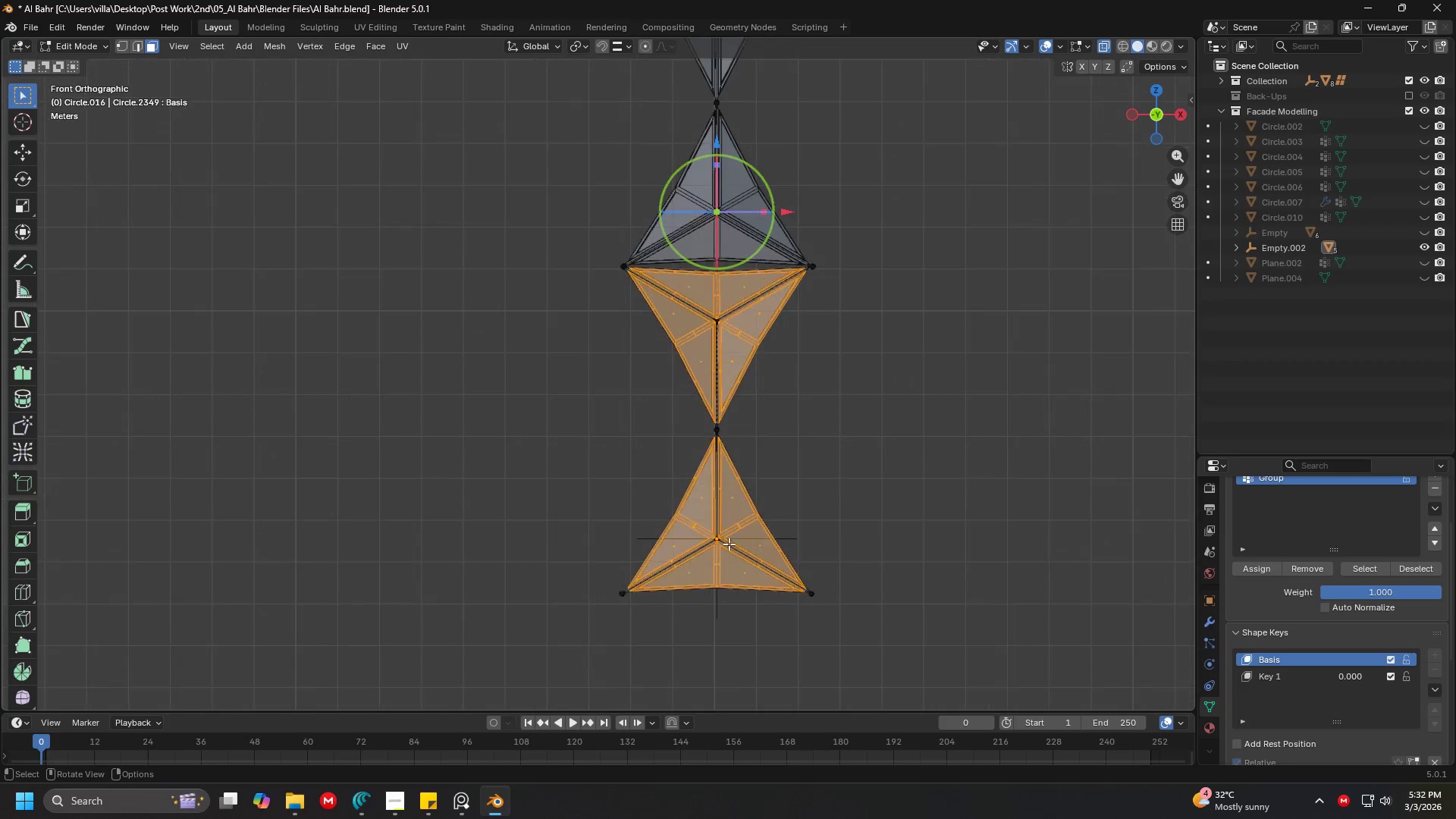 
hold_key(key=ShiftLeft, duration=1.51)
 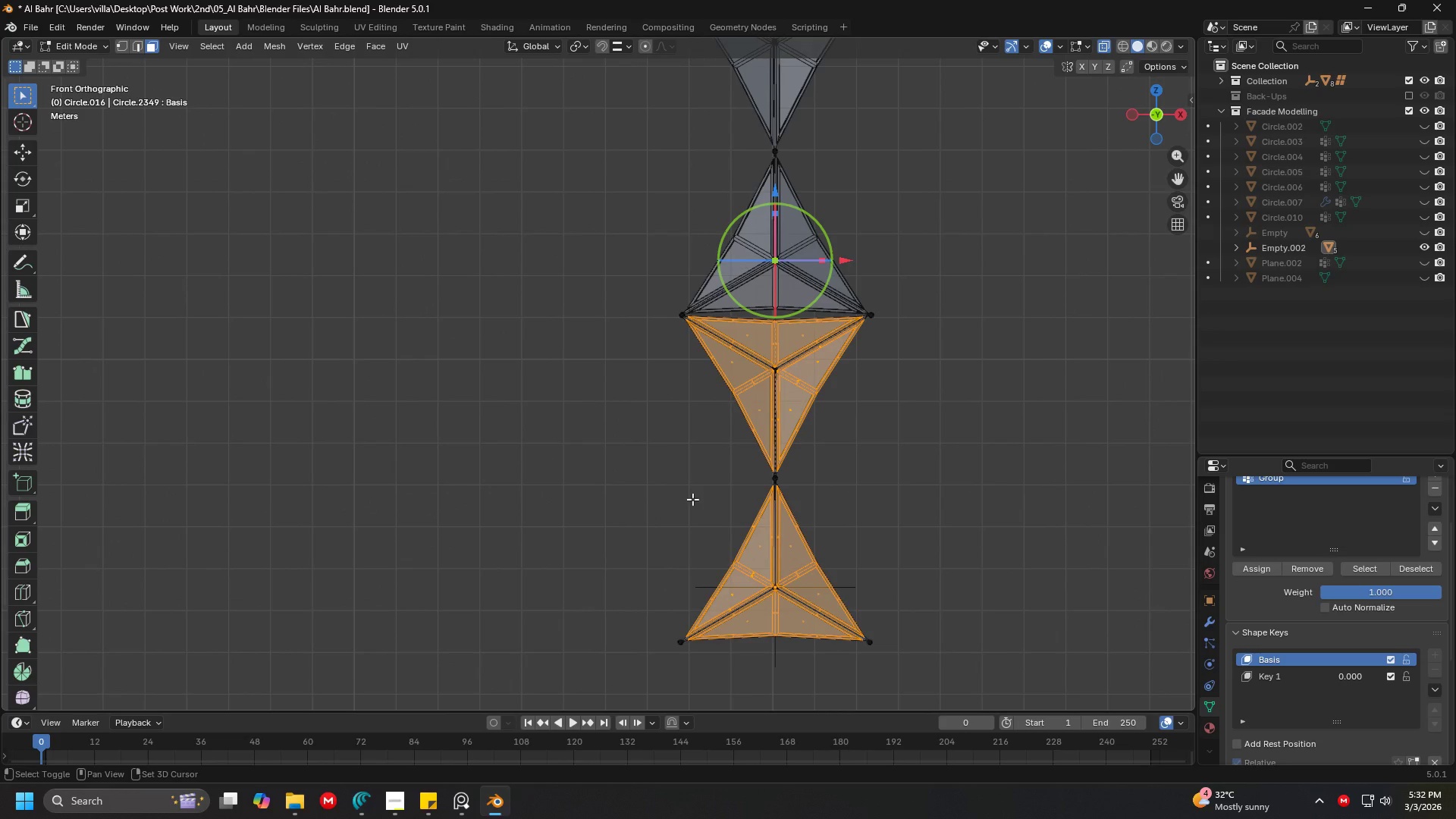 
hold_key(key=ShiftLeft, duration=1.52)
 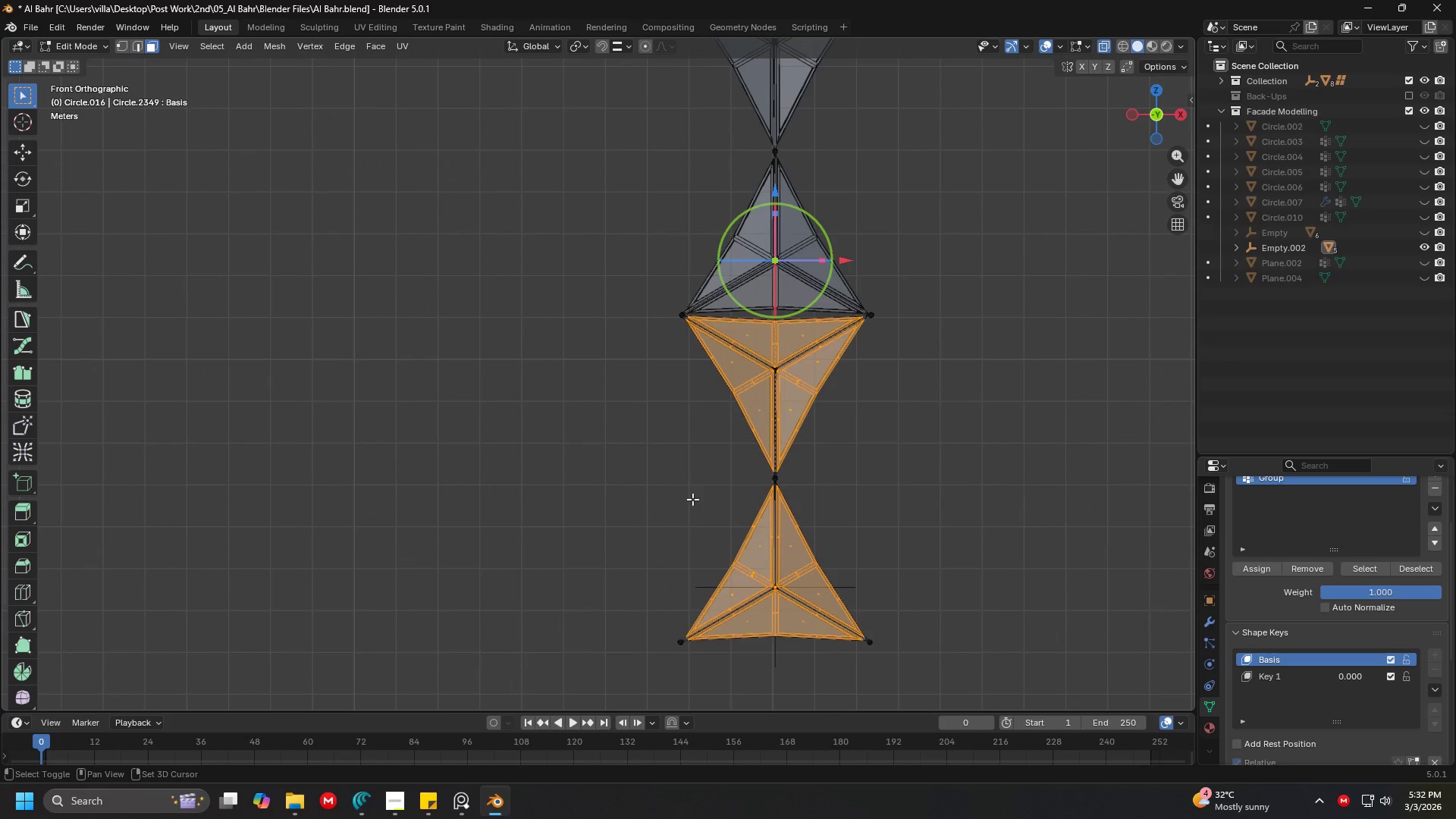 
key(Shift+D)
 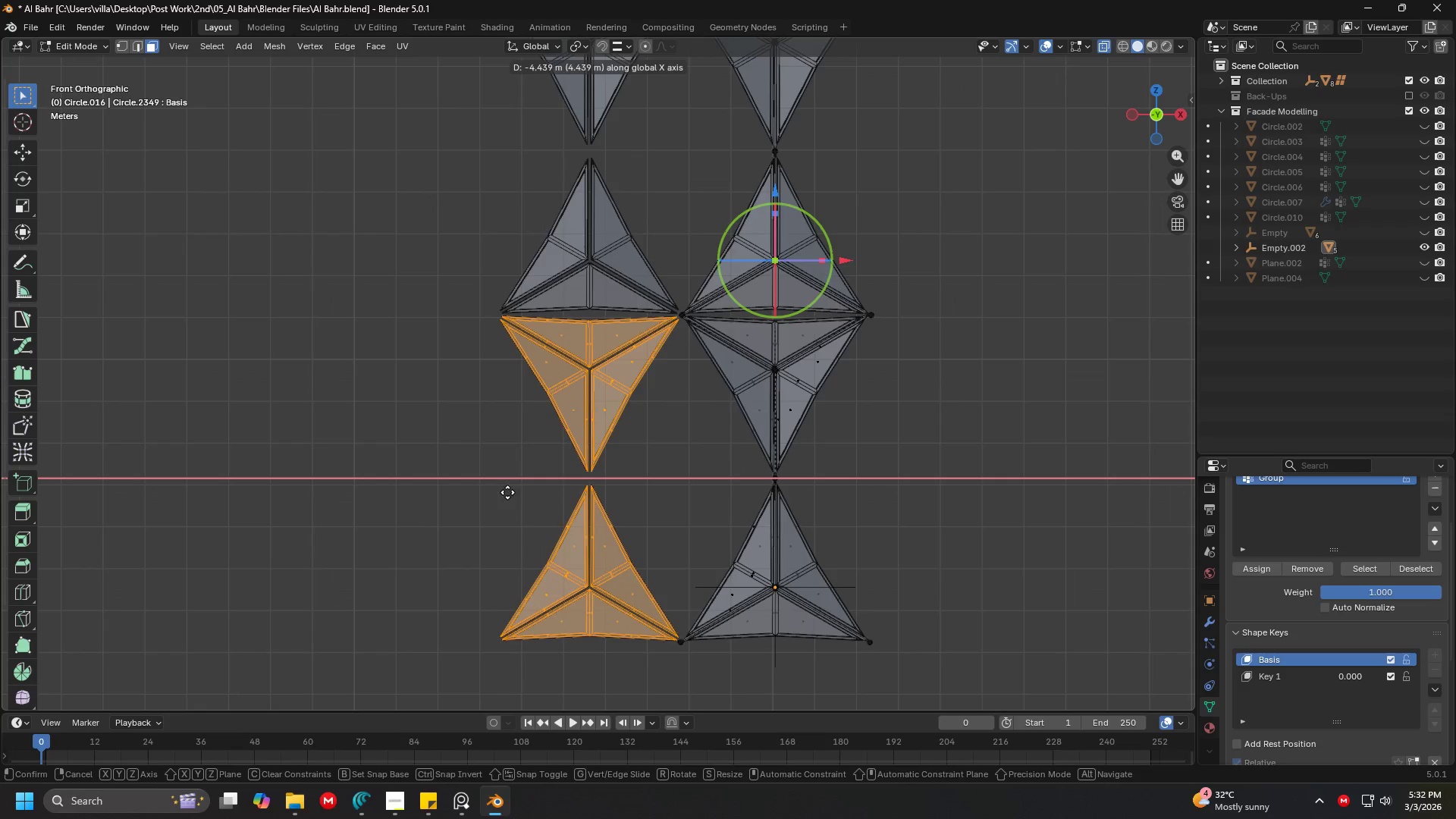 
left_click([585, 504])
 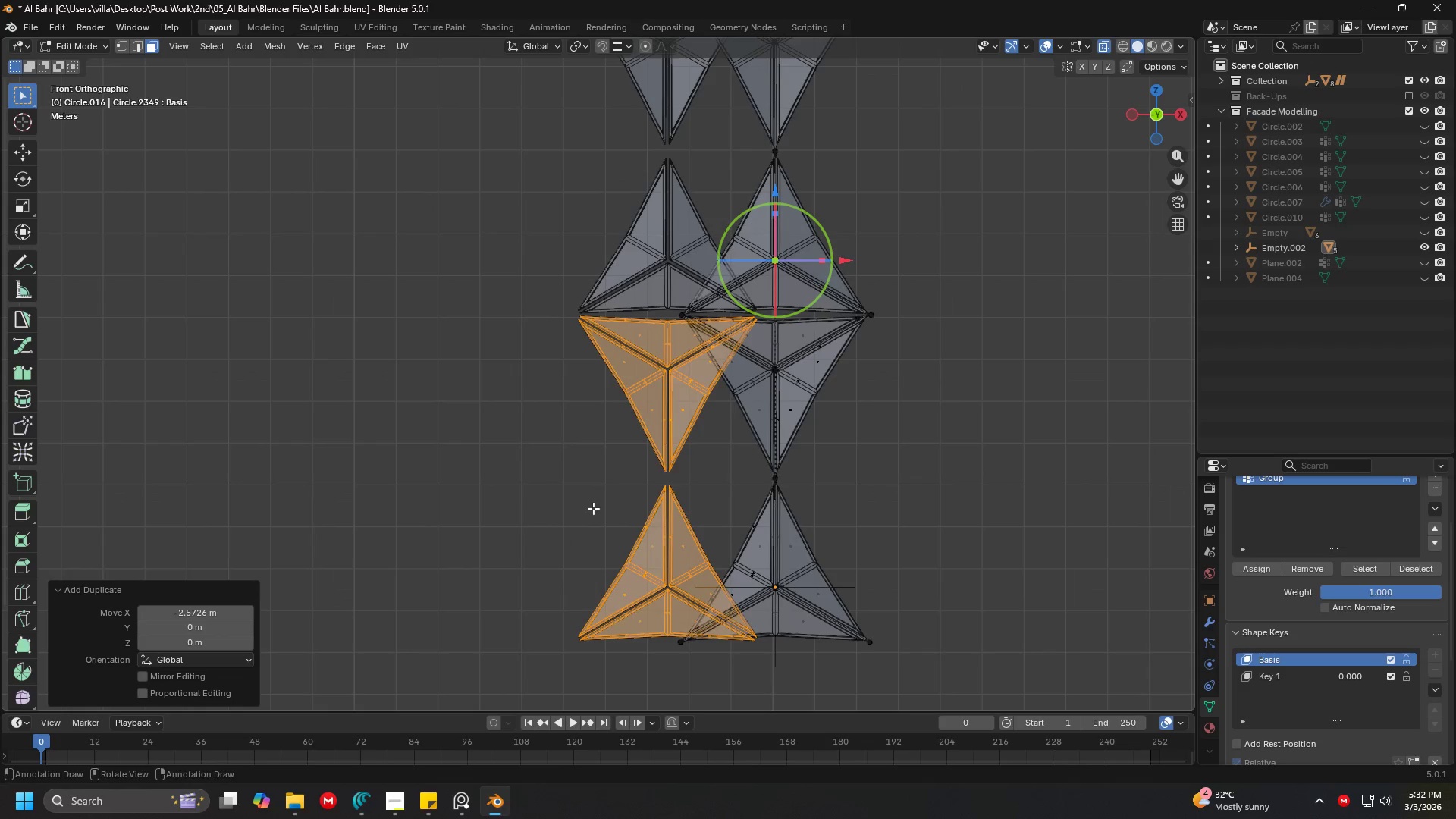 
key(G)
 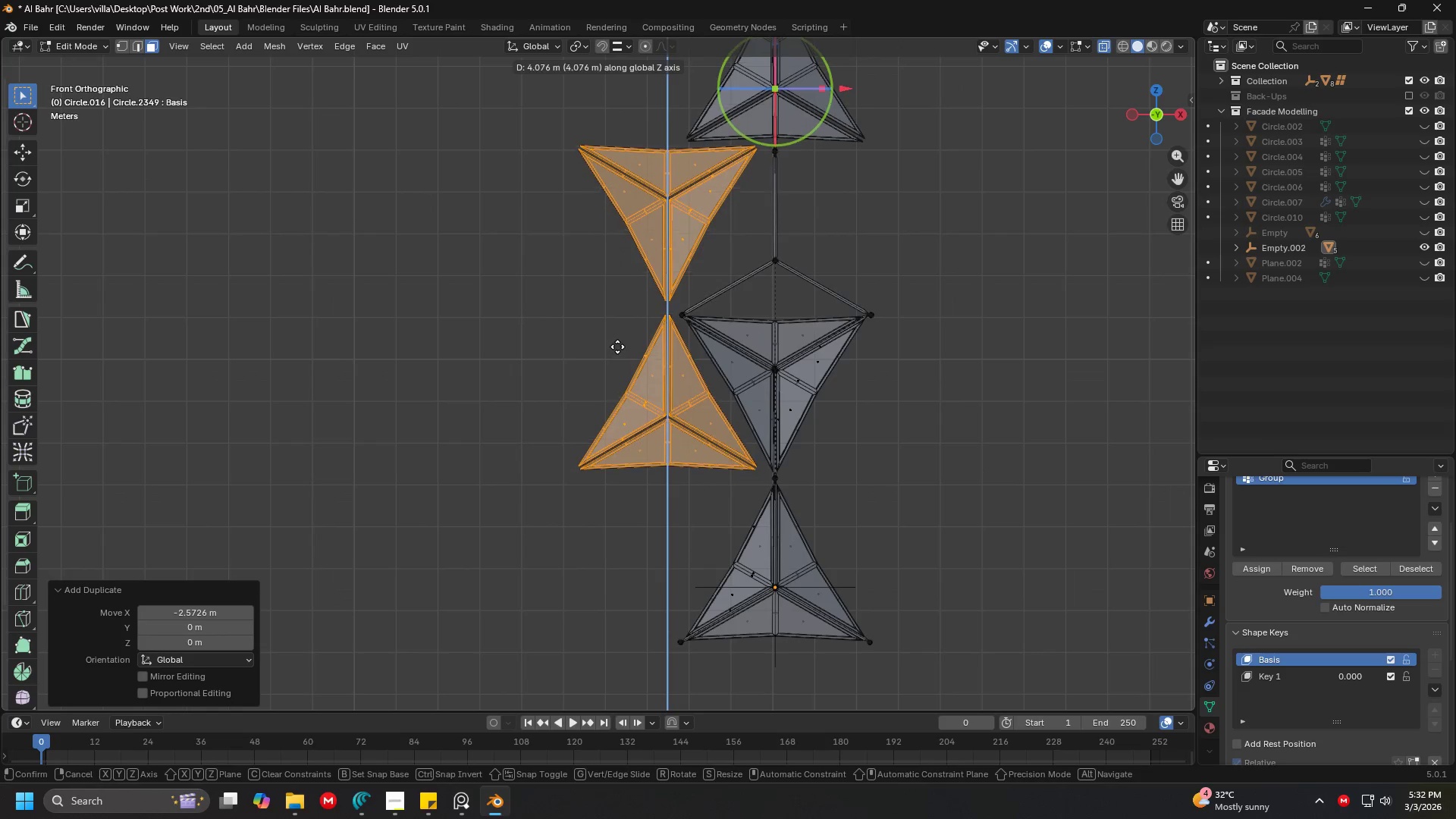 
left_click([617, 344])
 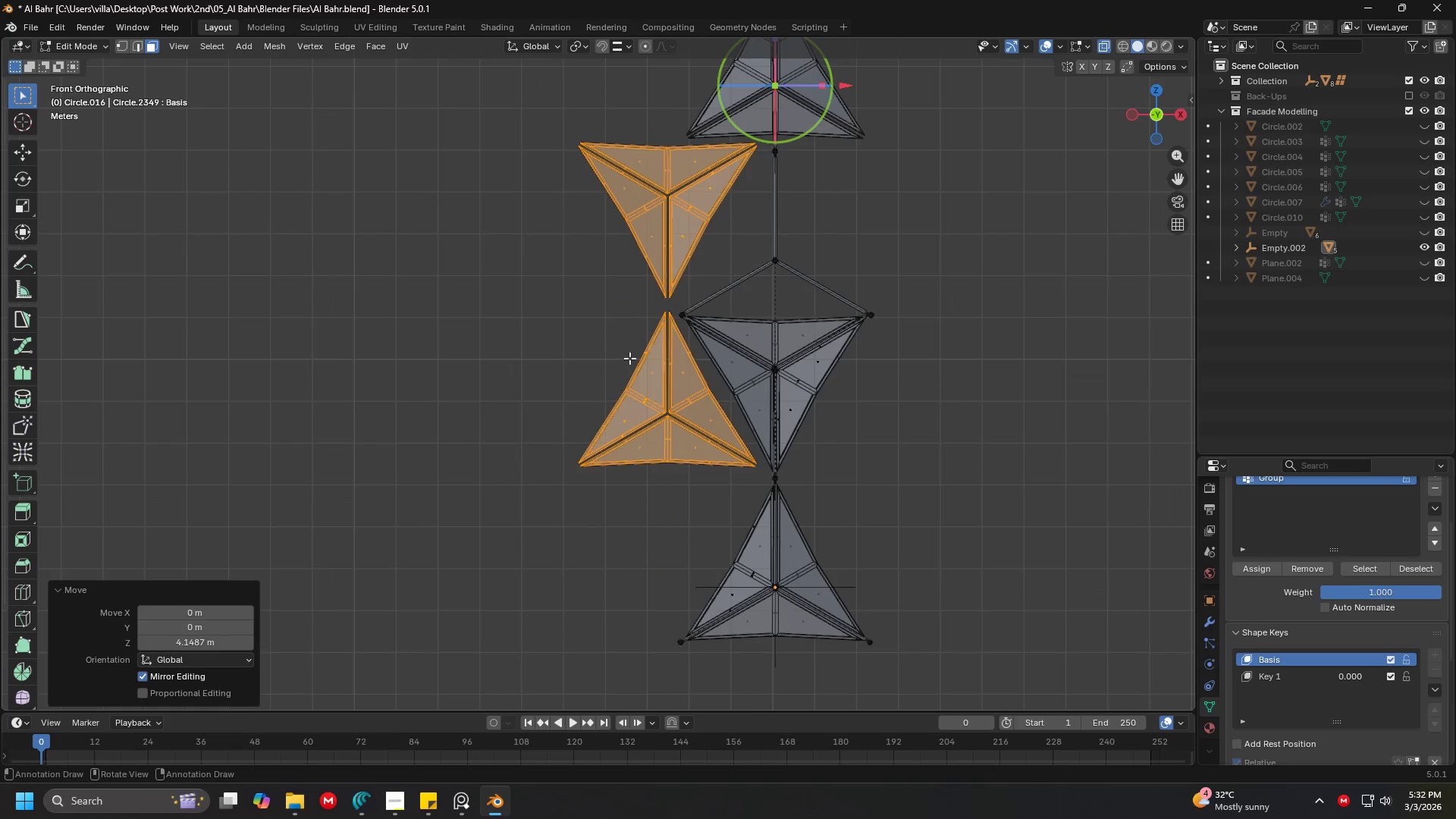 
key(Shift+ShiftLeft)
 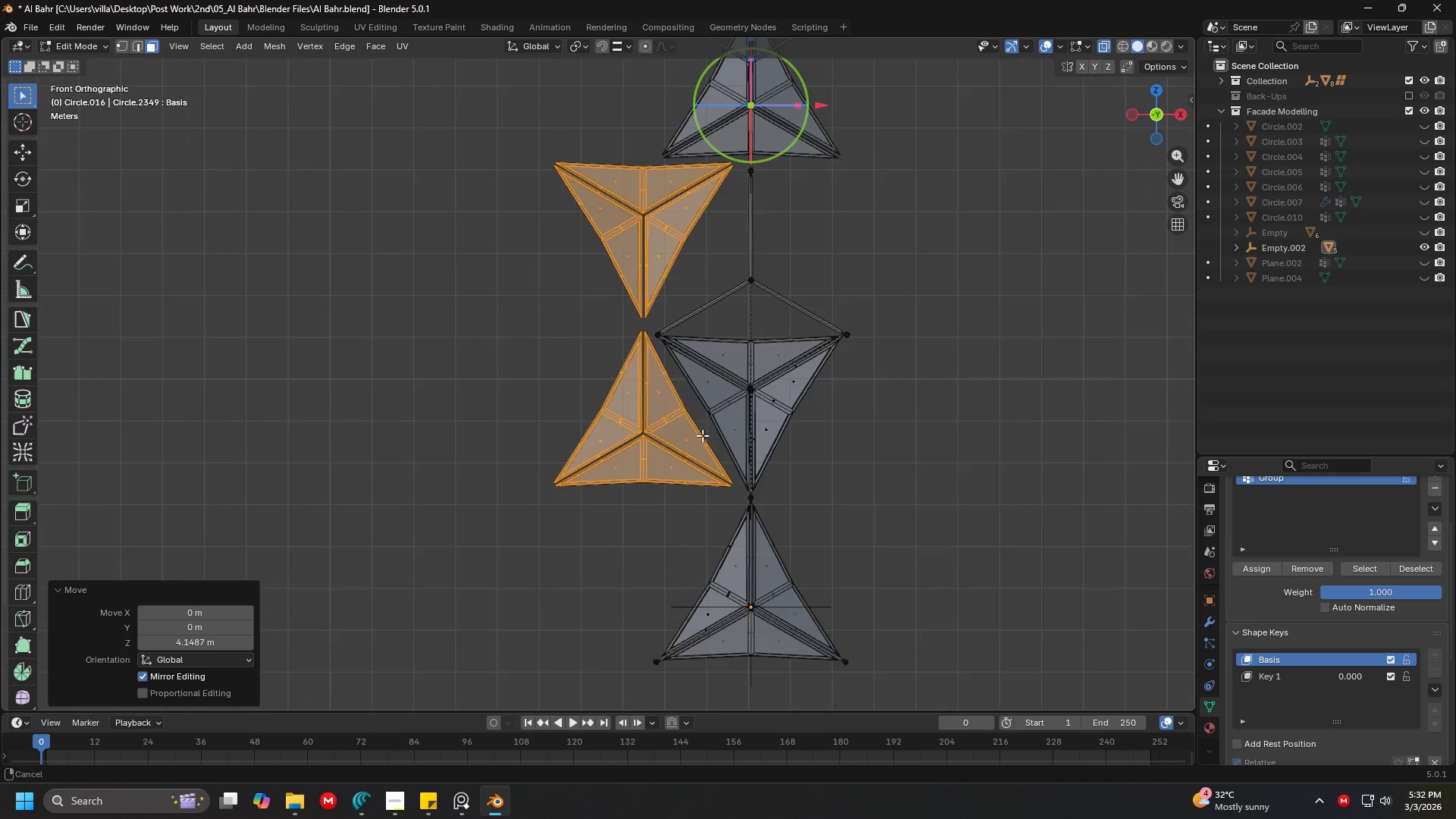 
key(Shift+ShiftLeft)
 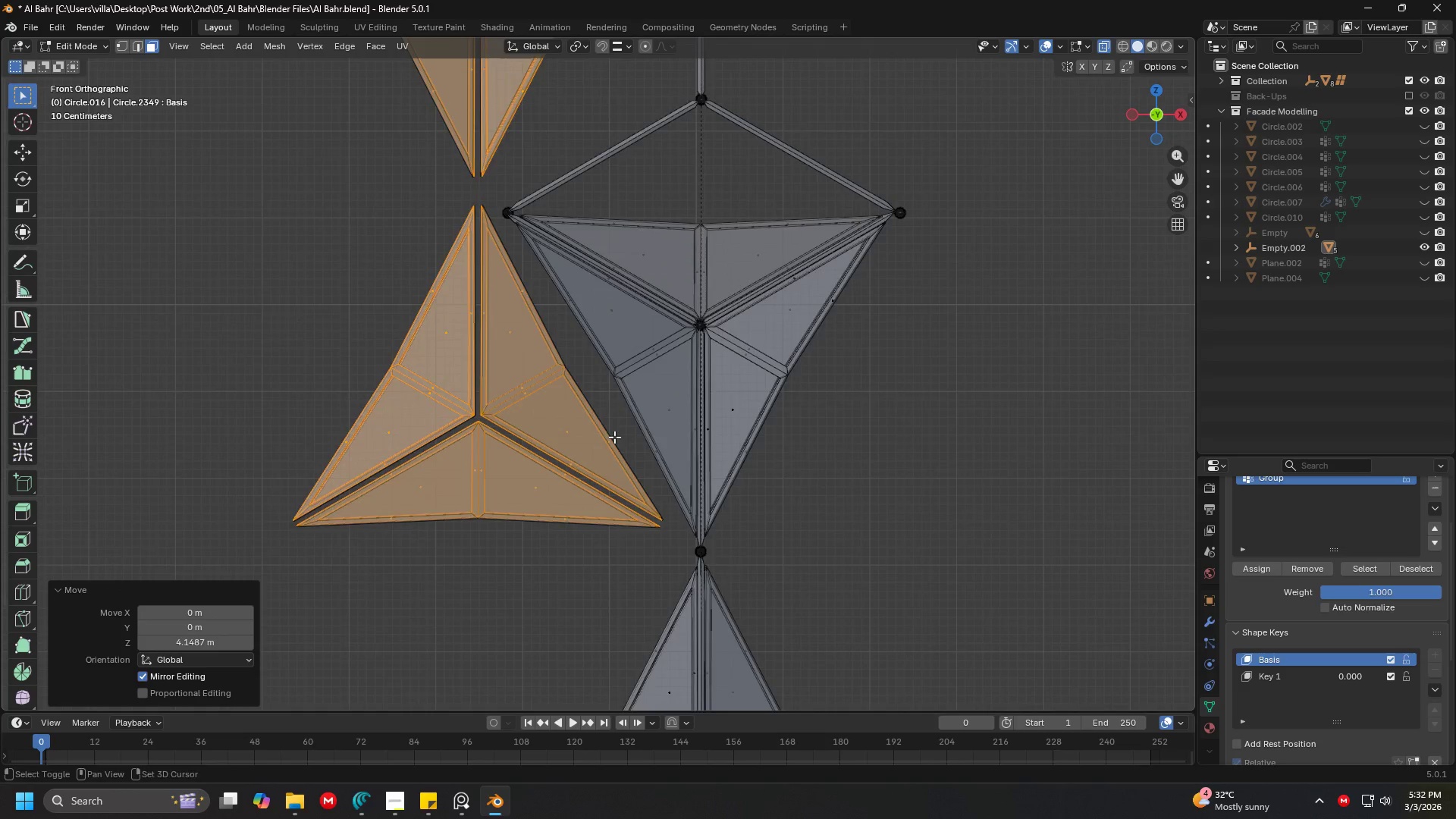 
scroll: coordinate [617, 451], scroll_direction: up, amount: 5.0
 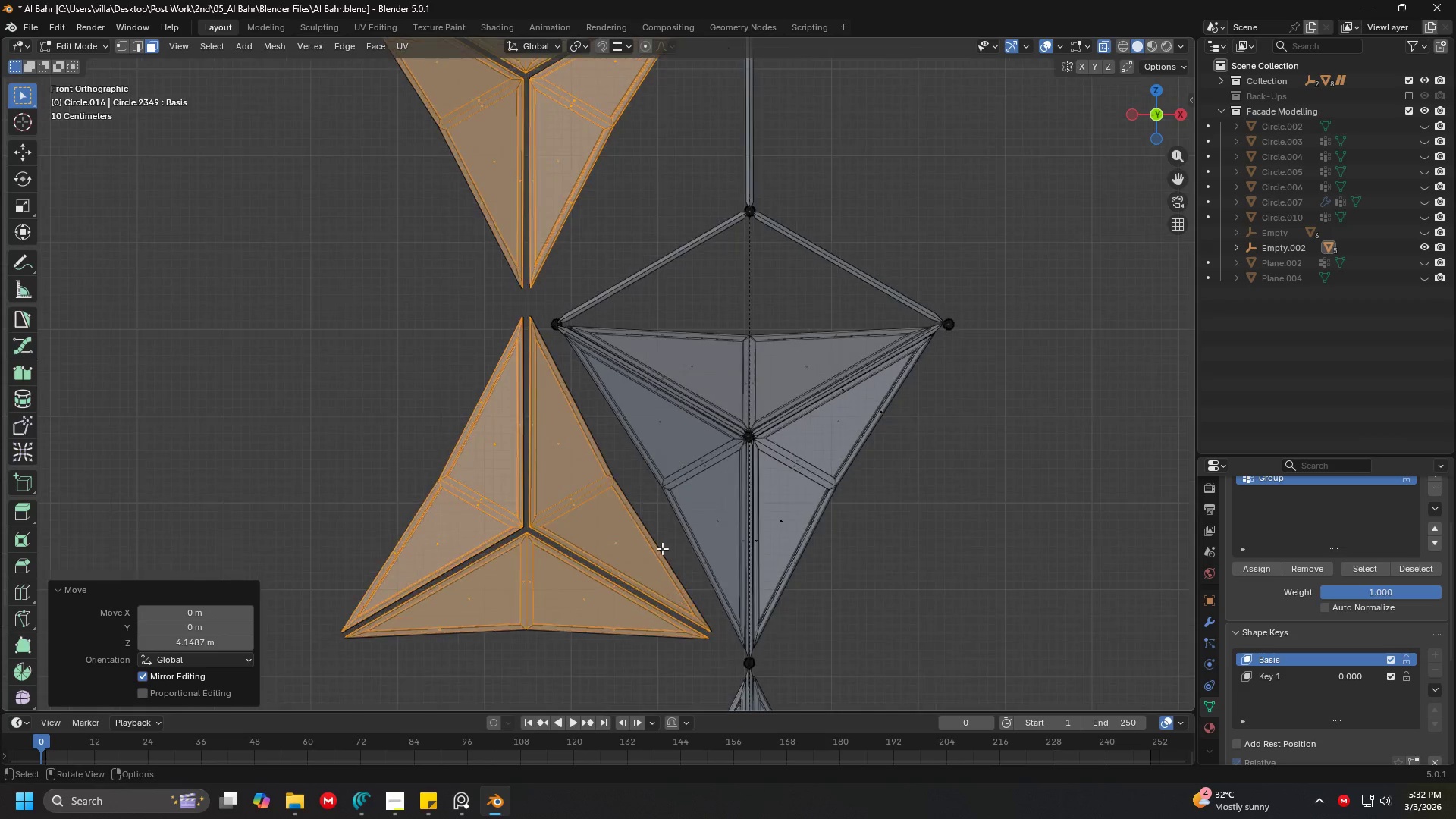 
key(G)
 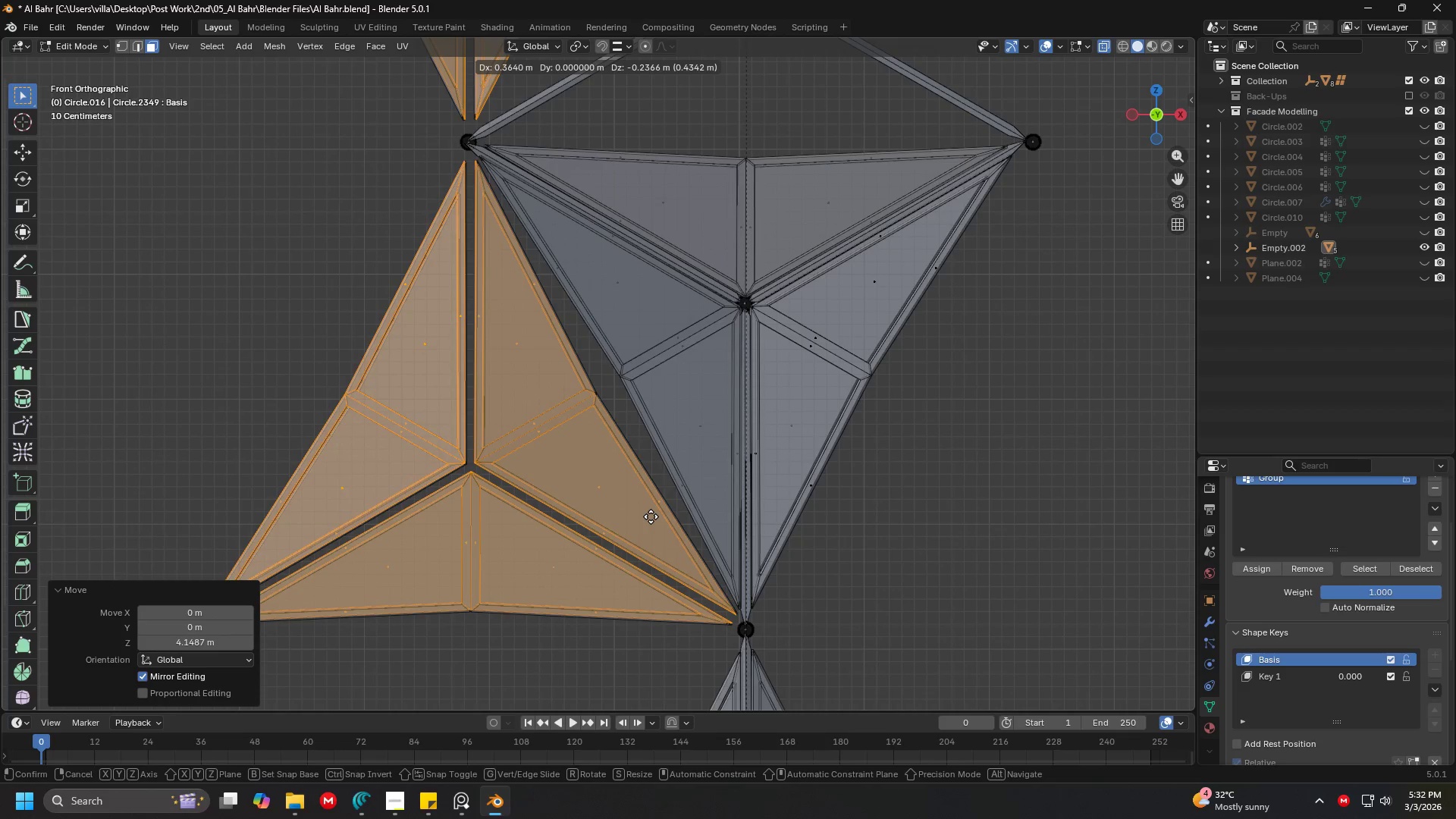 
scroll: coordinate [614, 436], scroll_direction: up, amount: 2.0
 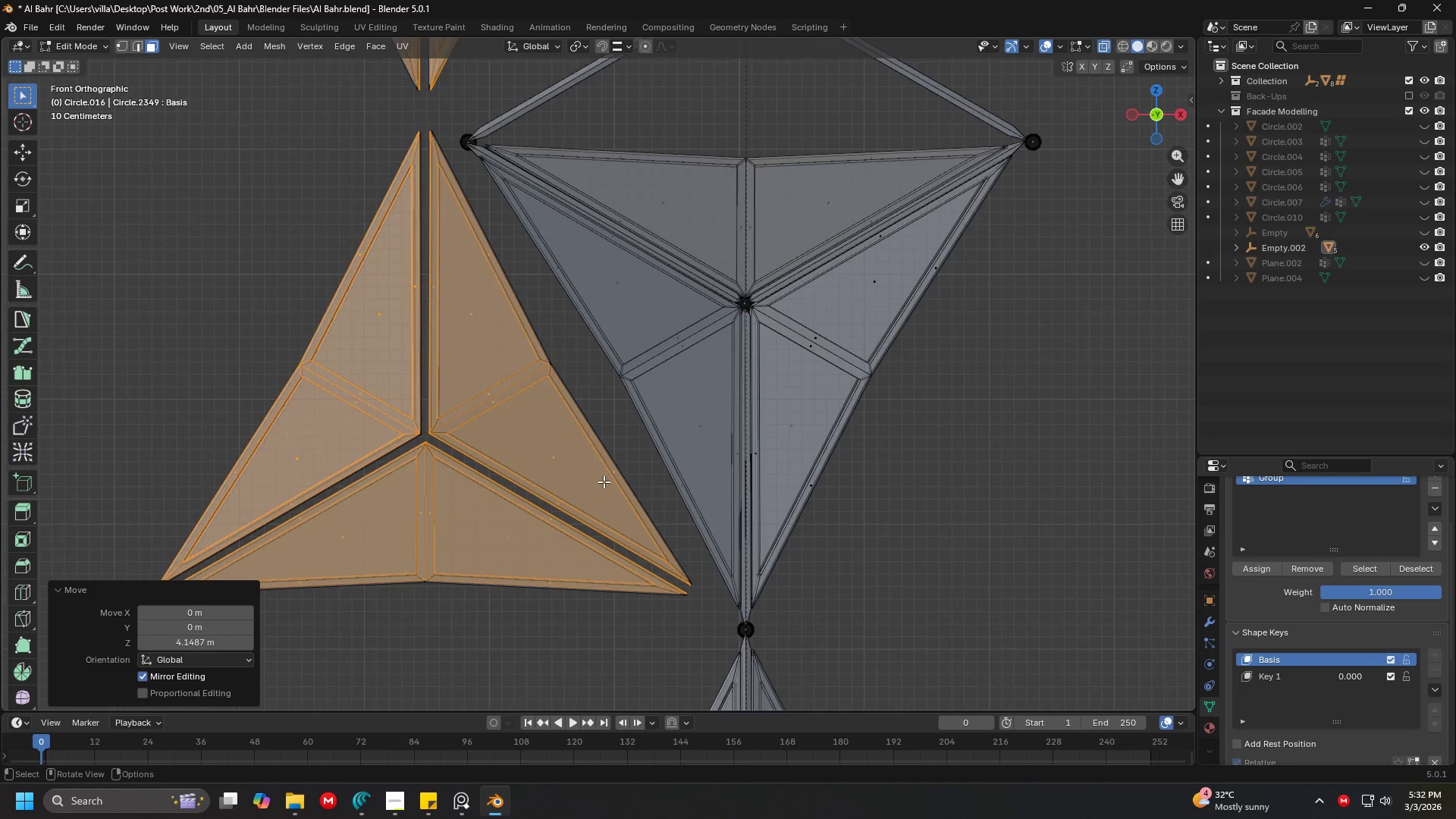 
left_click([651, 519])
 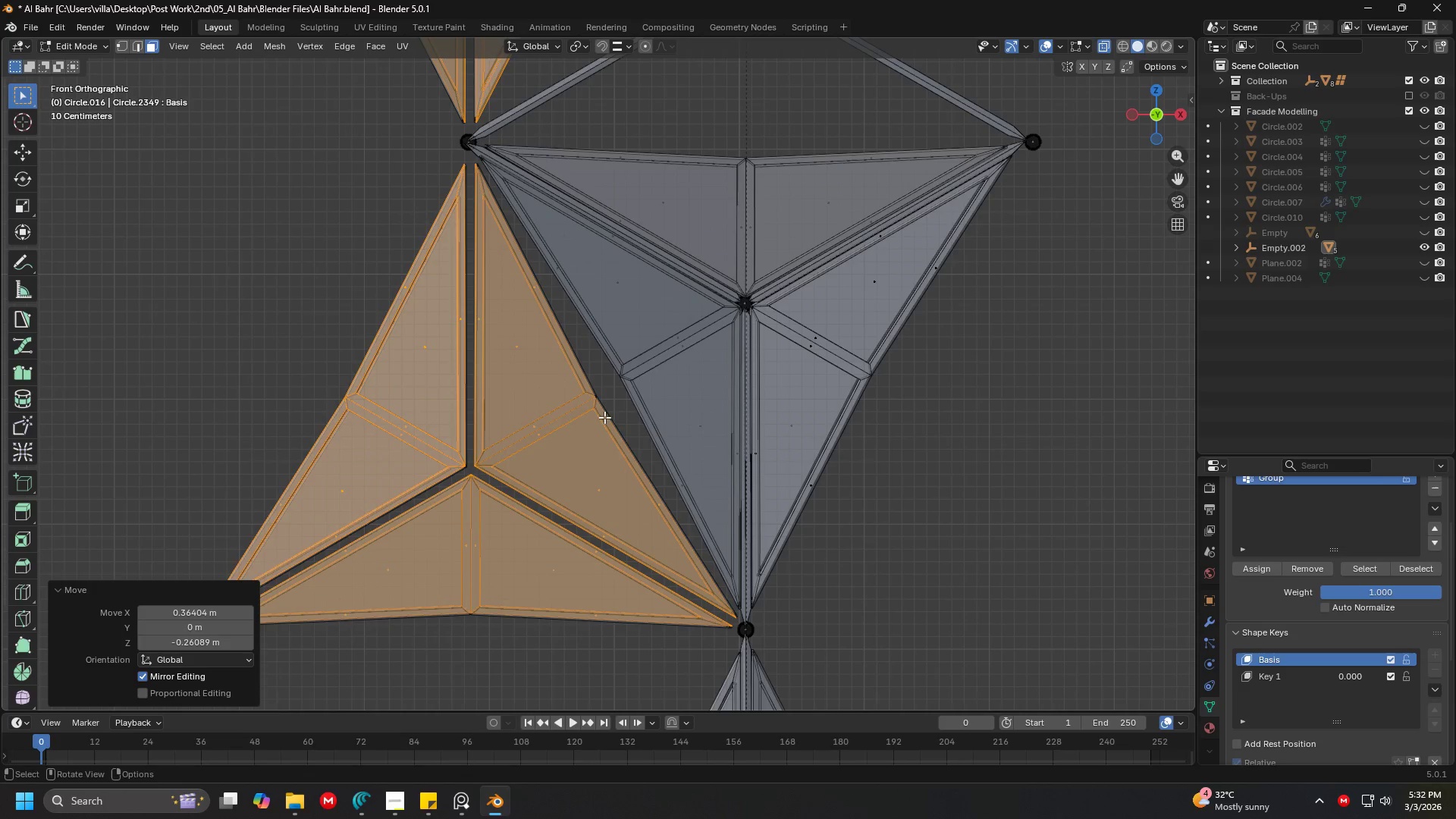 
key(Shift+ShiftLeft)
 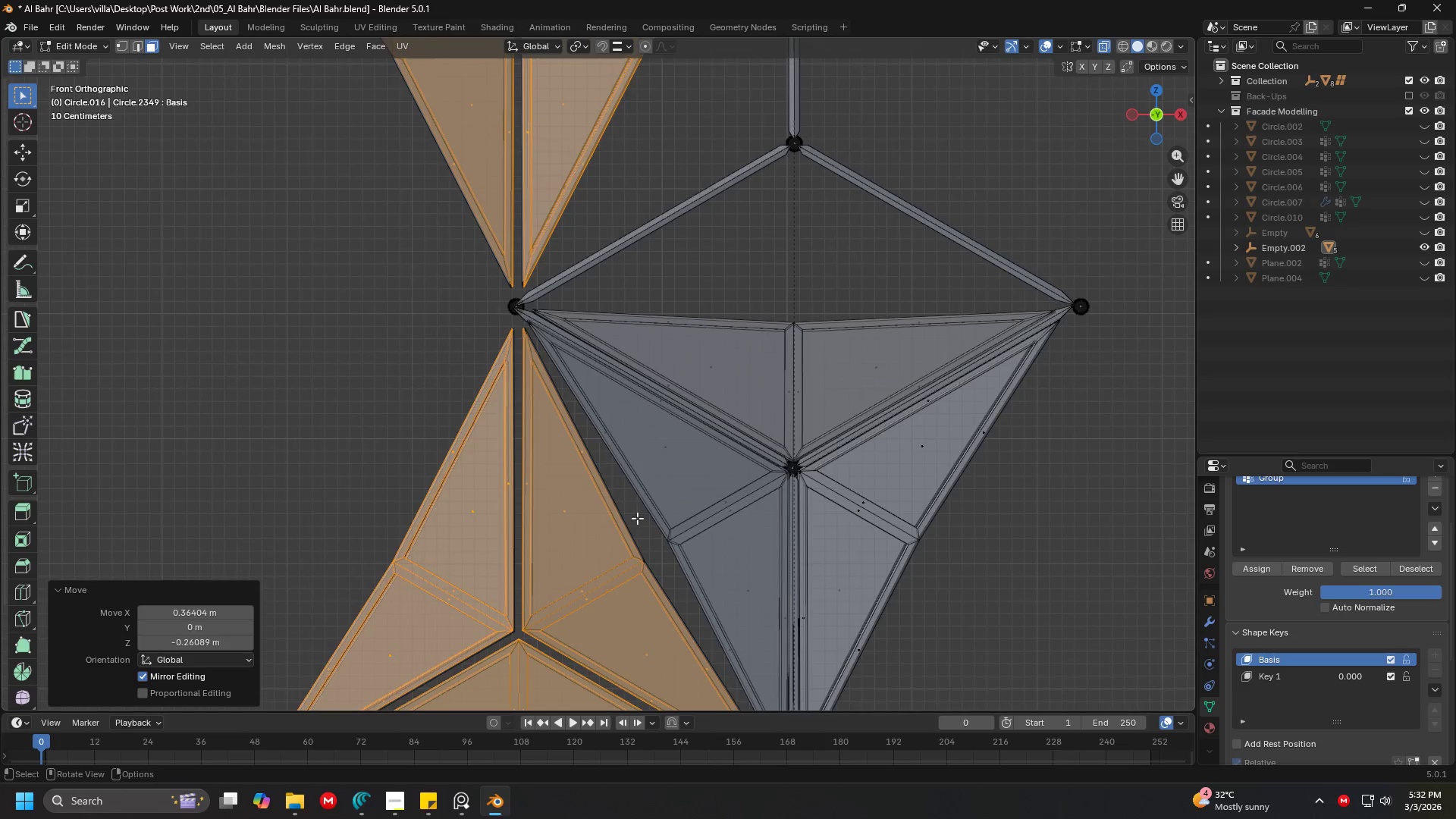 
key(Shift+ShiftLeft)
 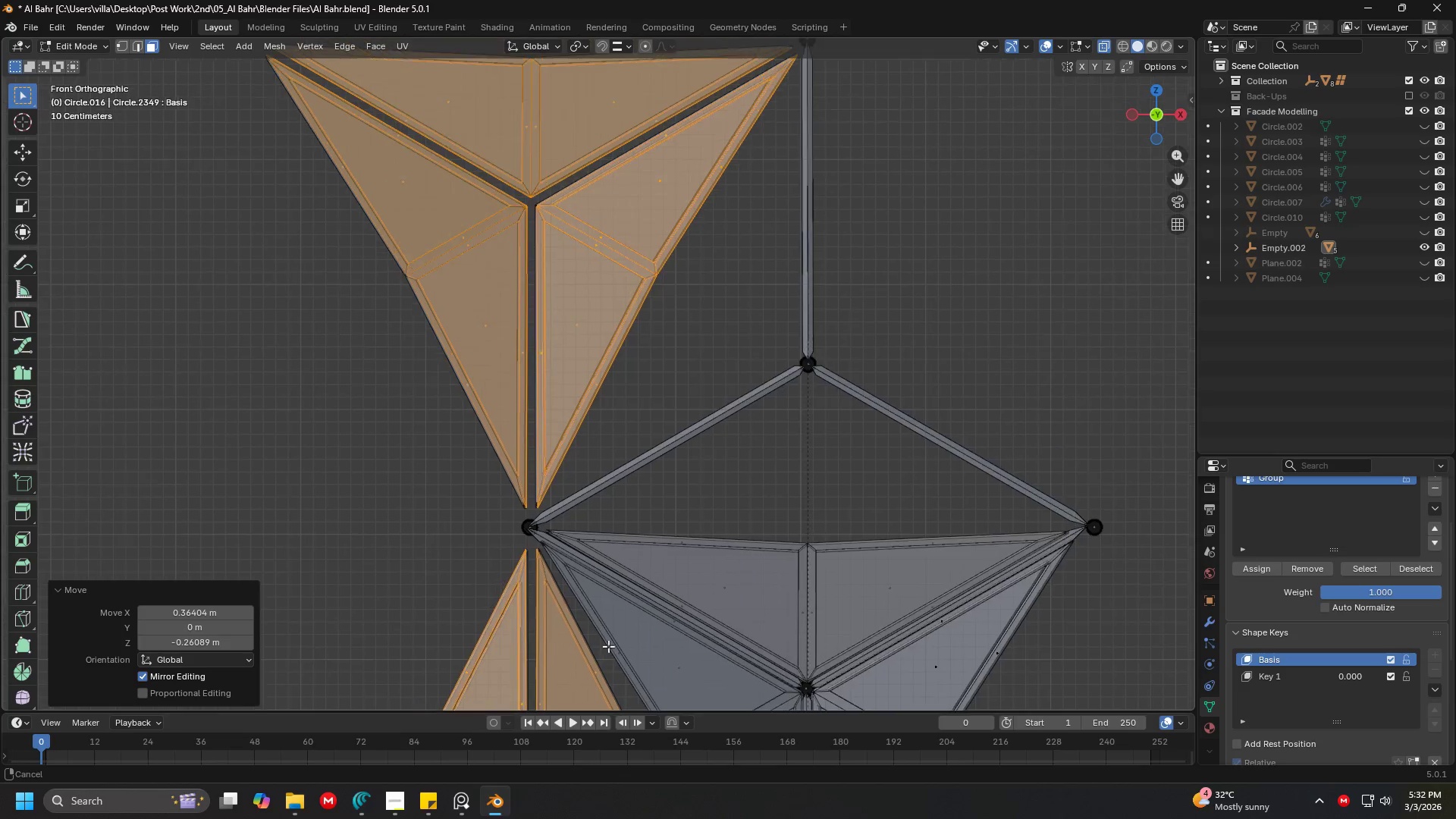 
hold_key(key=ShiftLeft, duration=0.44)
 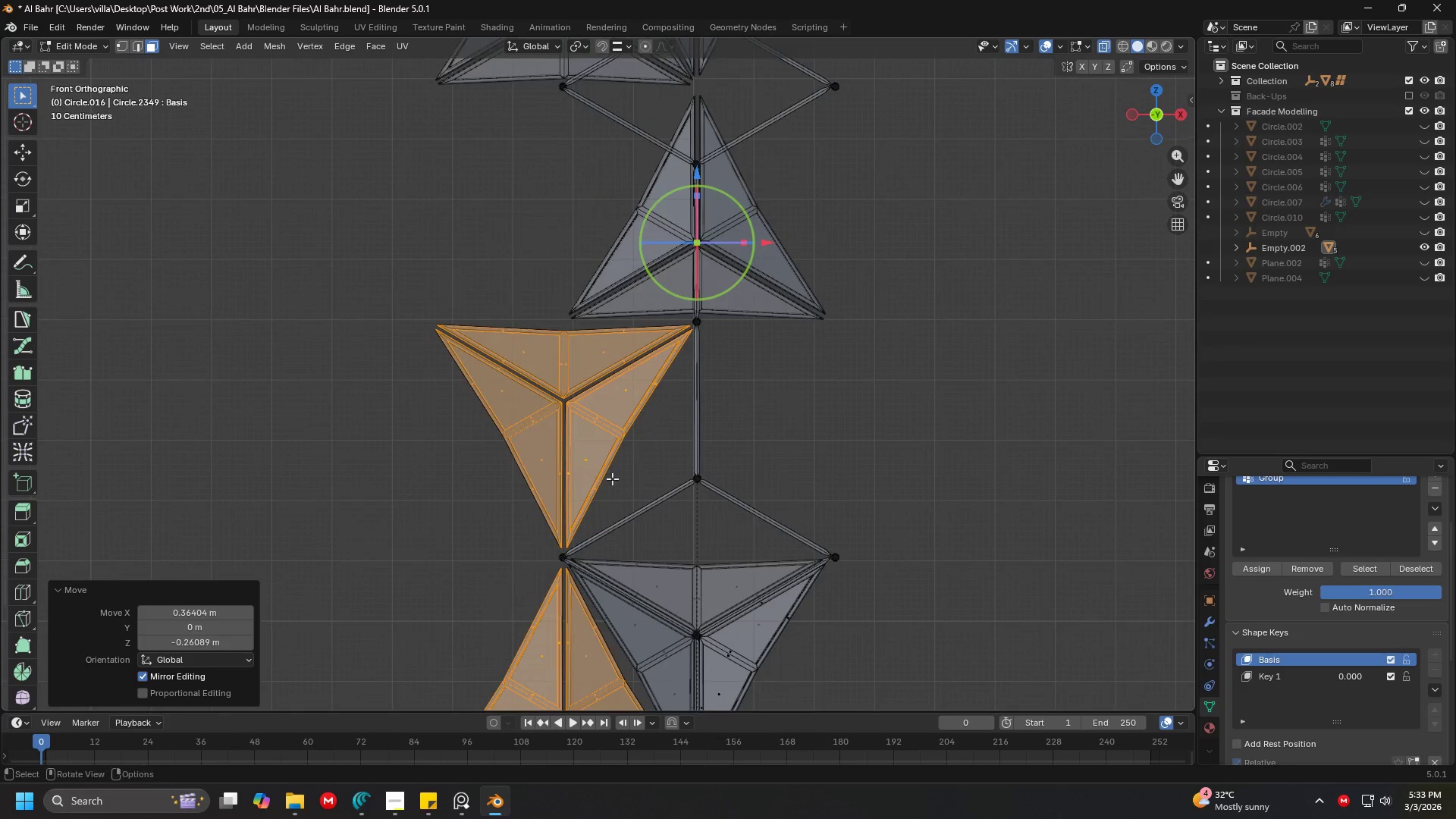 
scroll: coordinate [590, 538], scroll_direction: down, amount: 4.0
 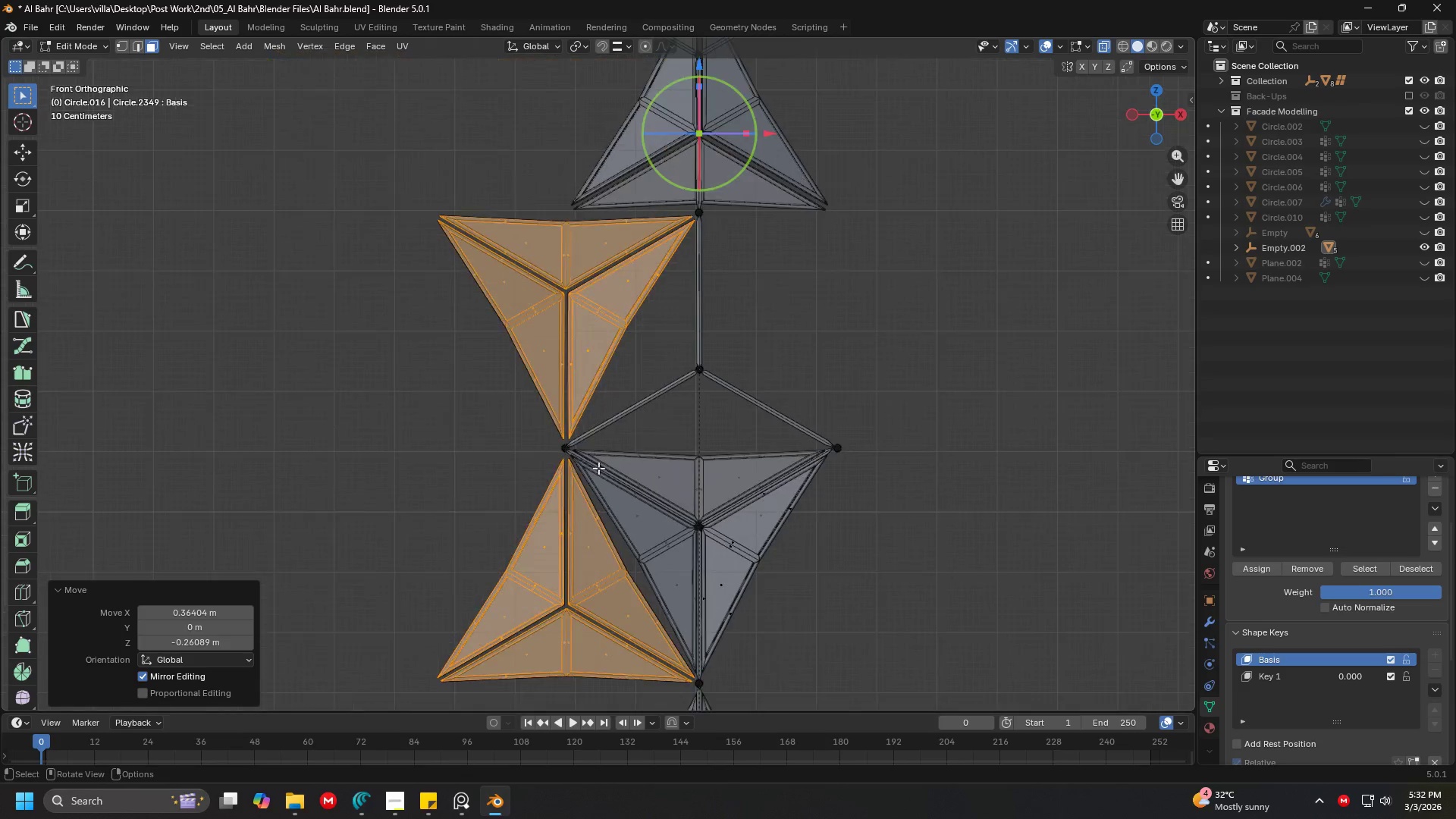 
hold_key(key=ShiftLeft, duration=0.36)
 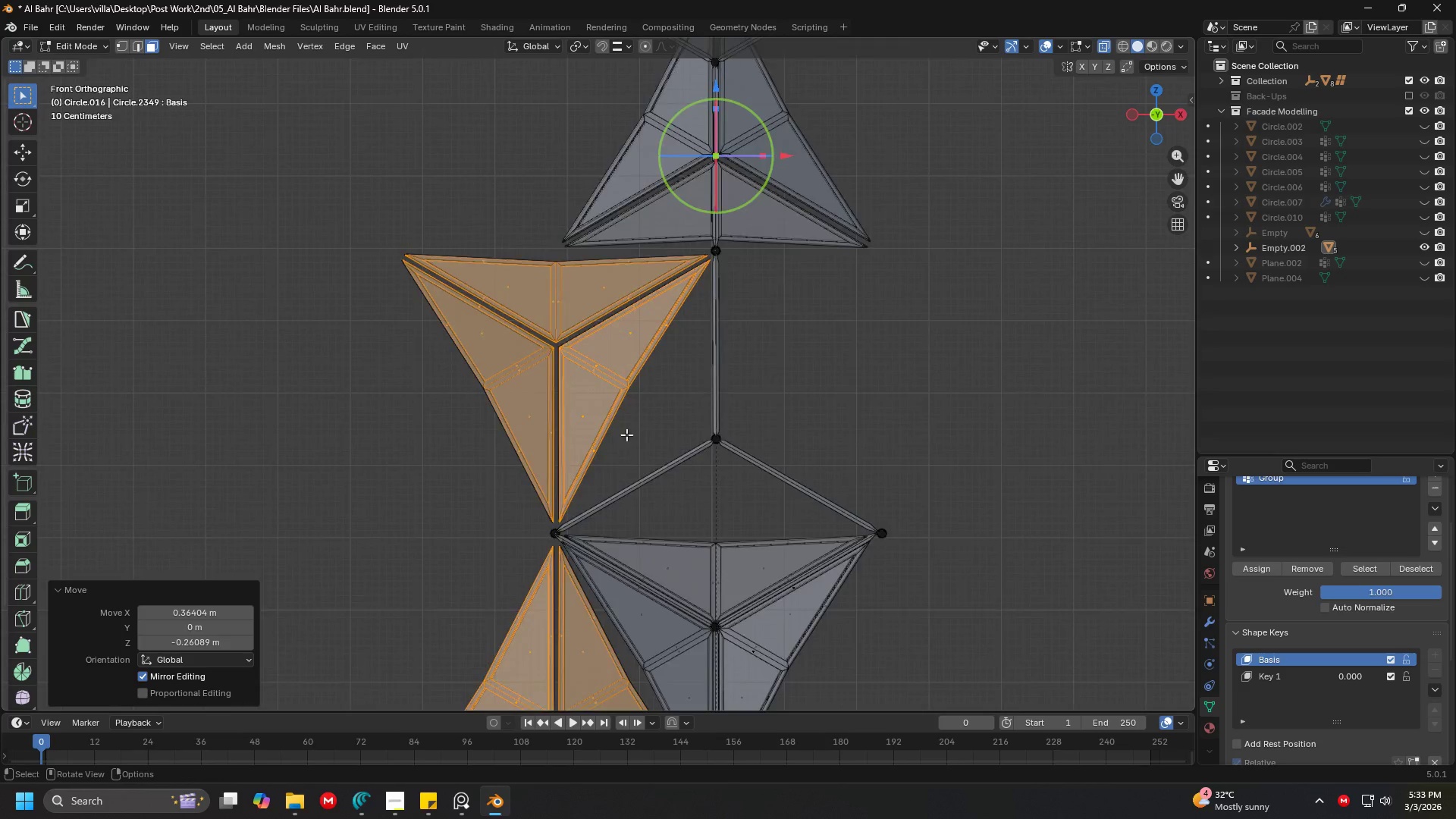 
scroll: coordinate [623, 420], scroll_direction: up, amount: 1.0
 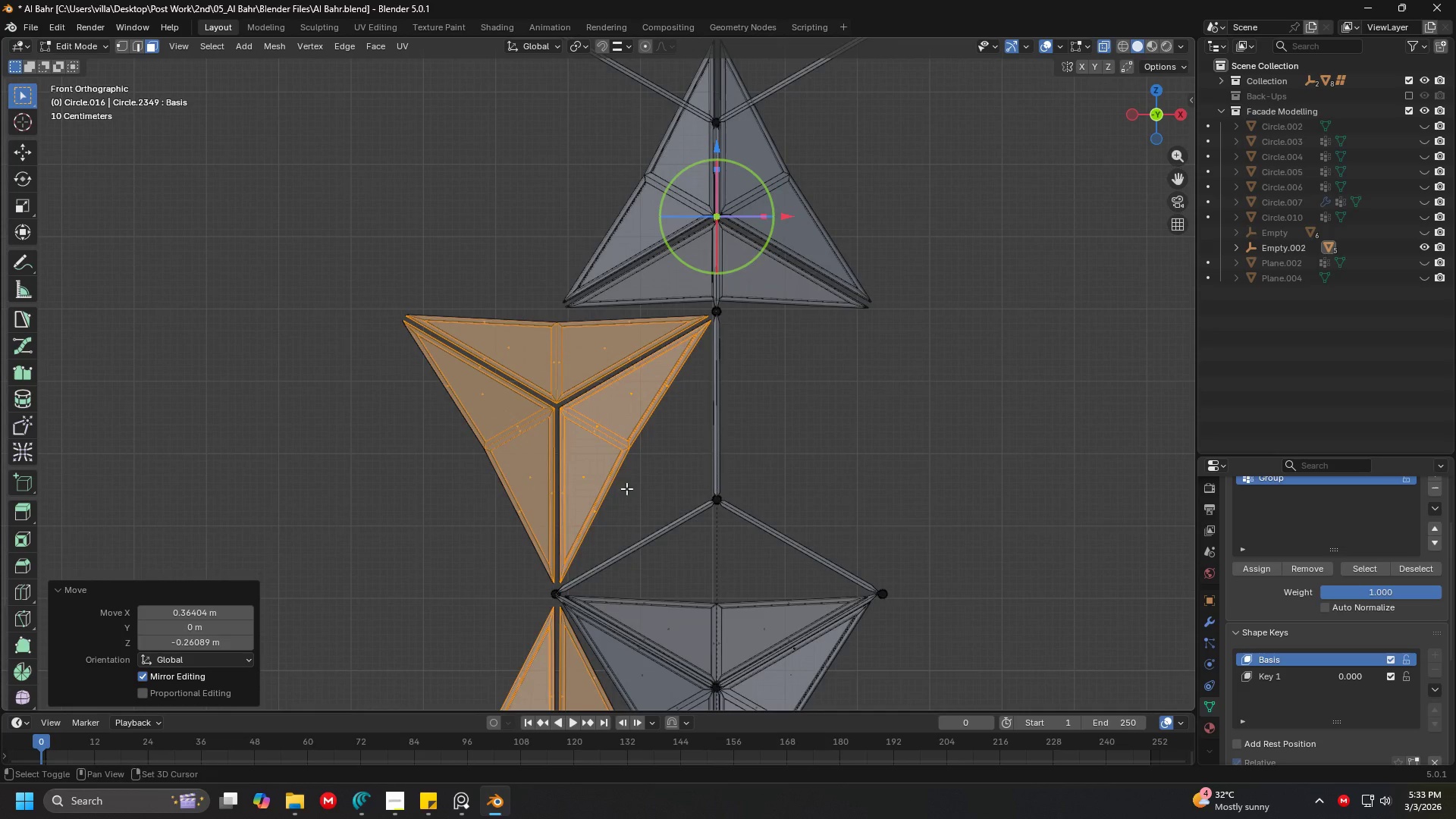 
key(Shift+ShiftLeft)
 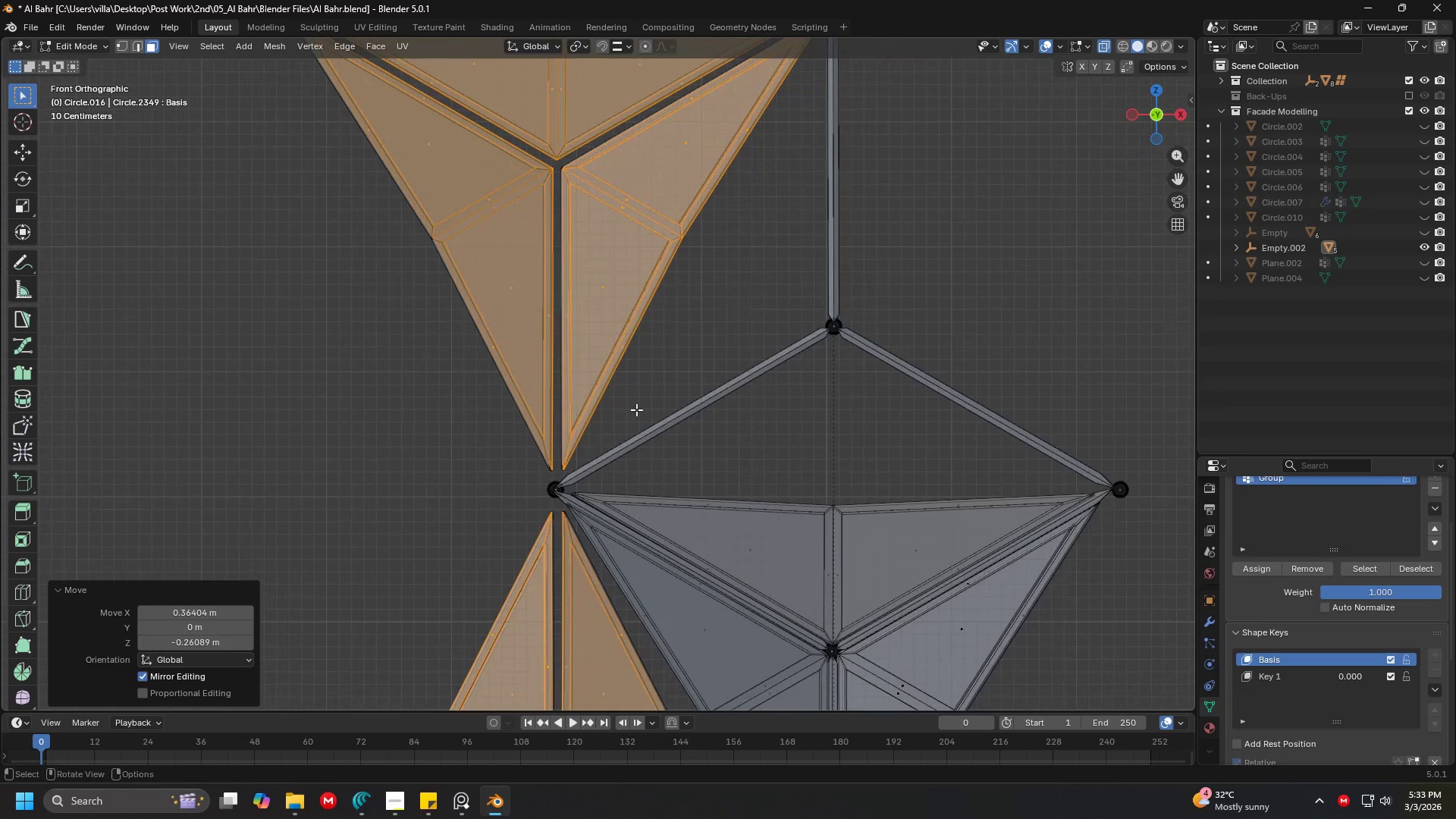 
scroll: coordinate [627, 448], scroll_direction: up, amount: 3.0
 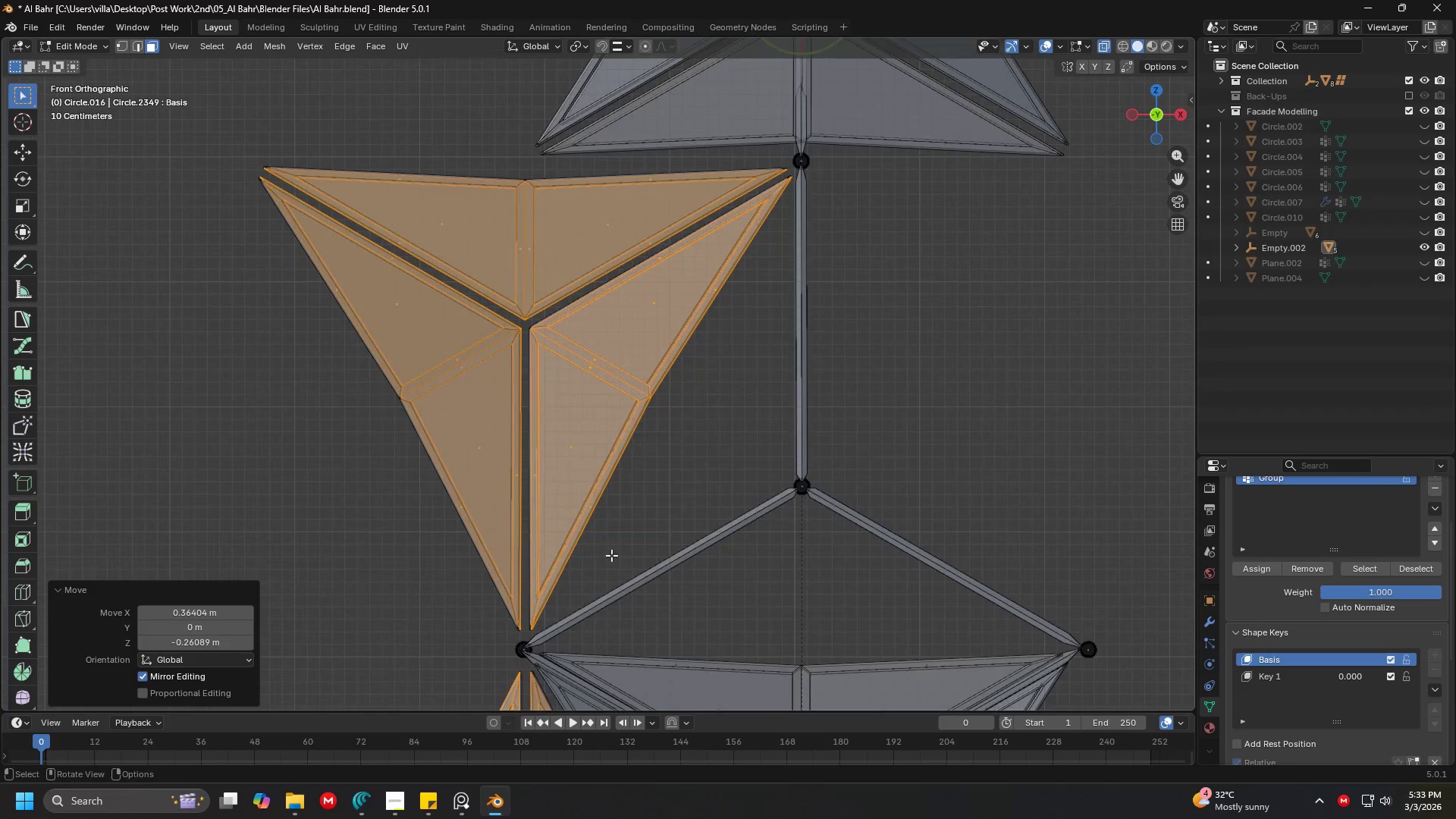 
hold_key(key=ShiftLeft, duration=0.31)
 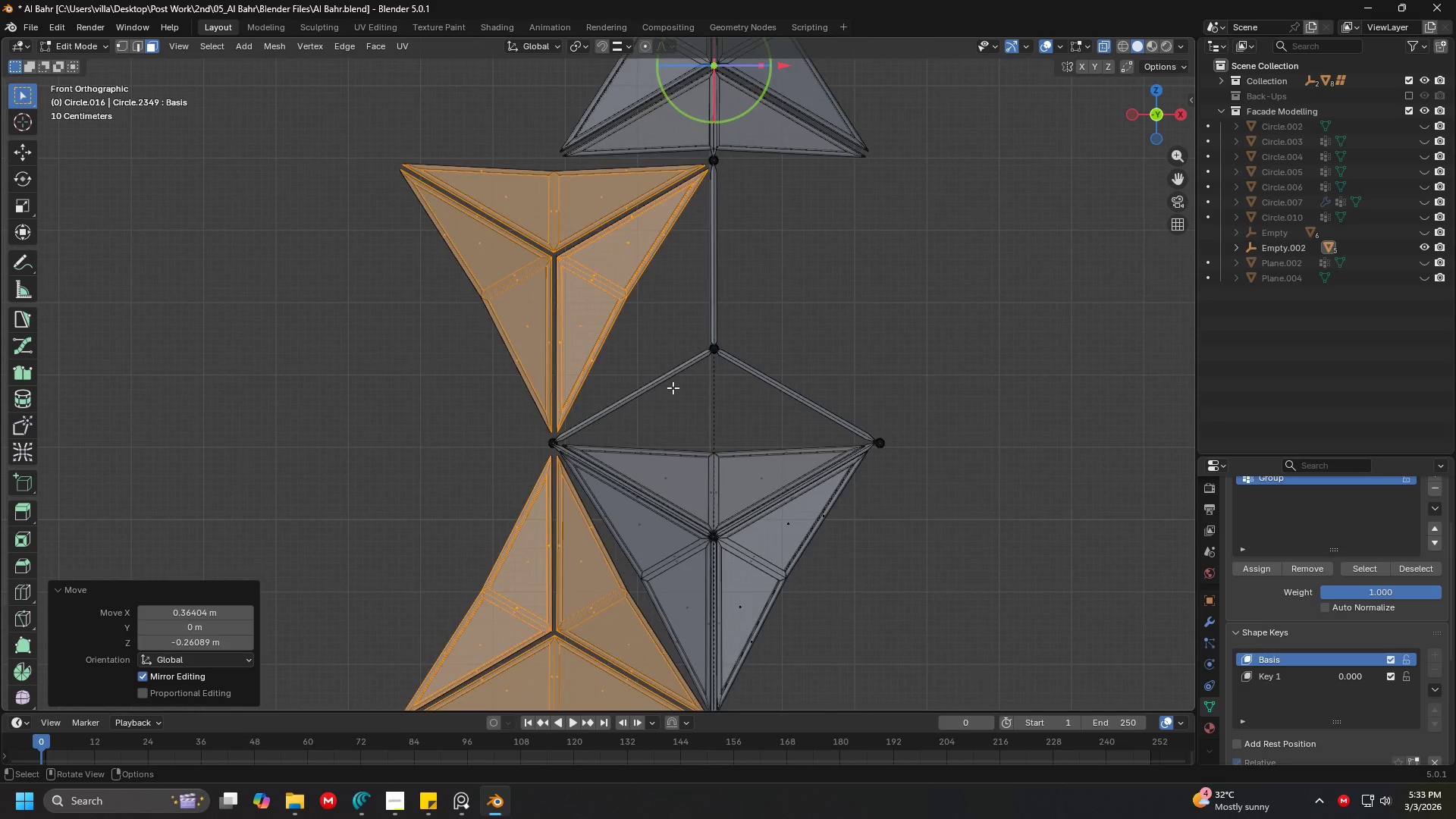 
scroll: coordinate [636, 410], scroll_direction: down, amount: 3.0
 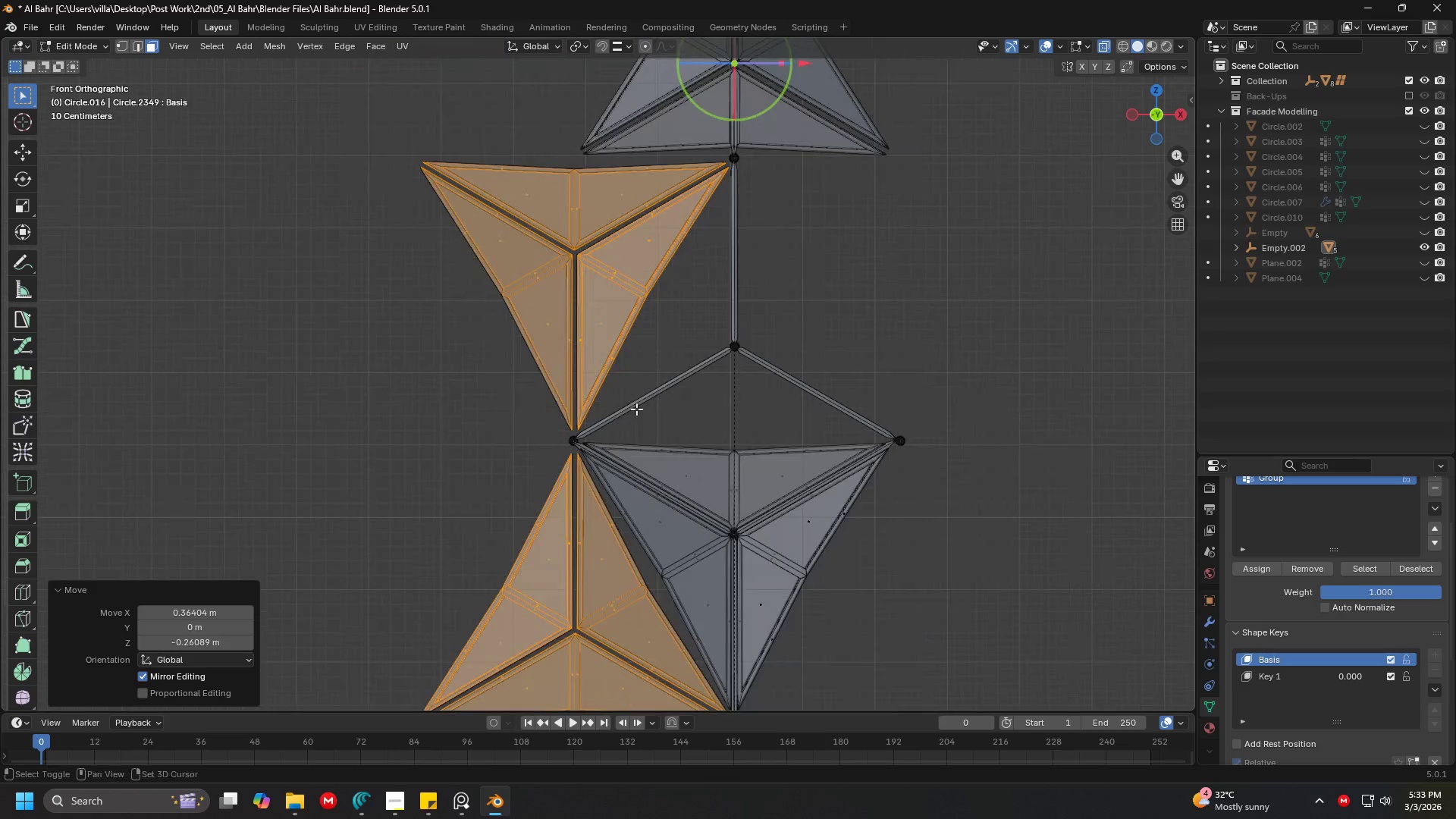 
hold_key(key=ShiftLeft, duration=0.33)
scroll: coordinate [643, 525], scroll_direction: up, amount: 2.0
 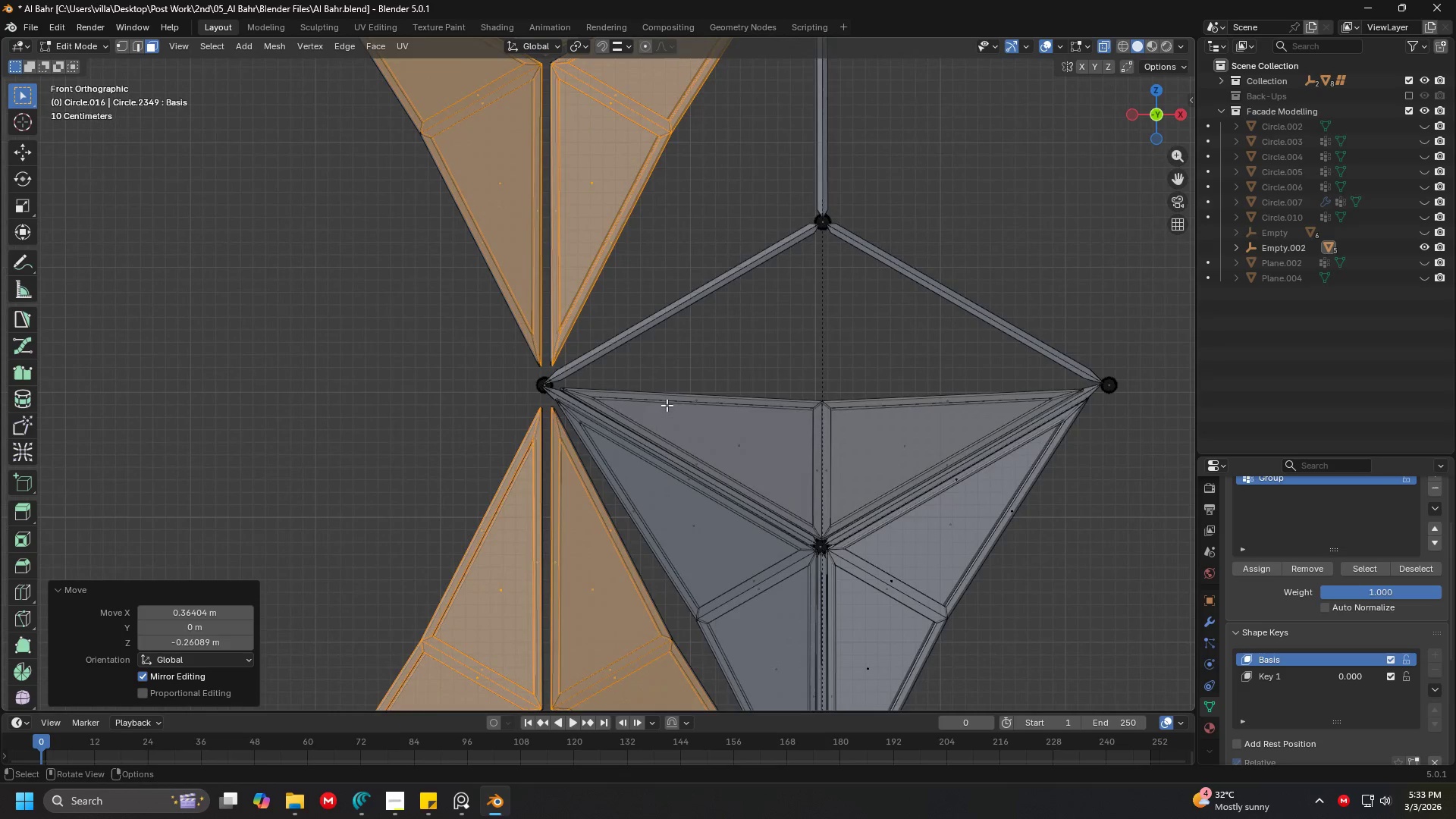 
key(Control+Z)
 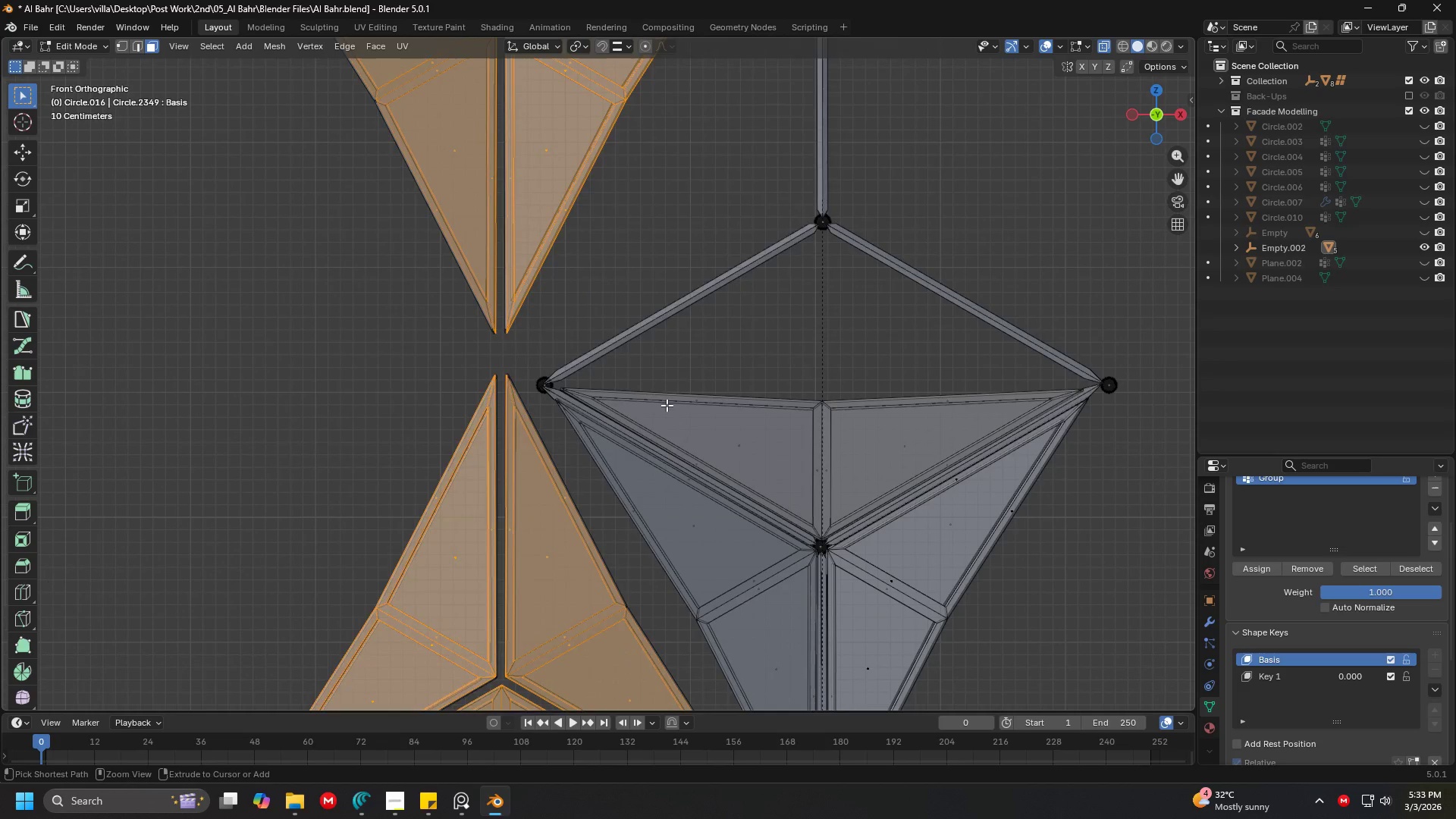 
key(Control+Z)
 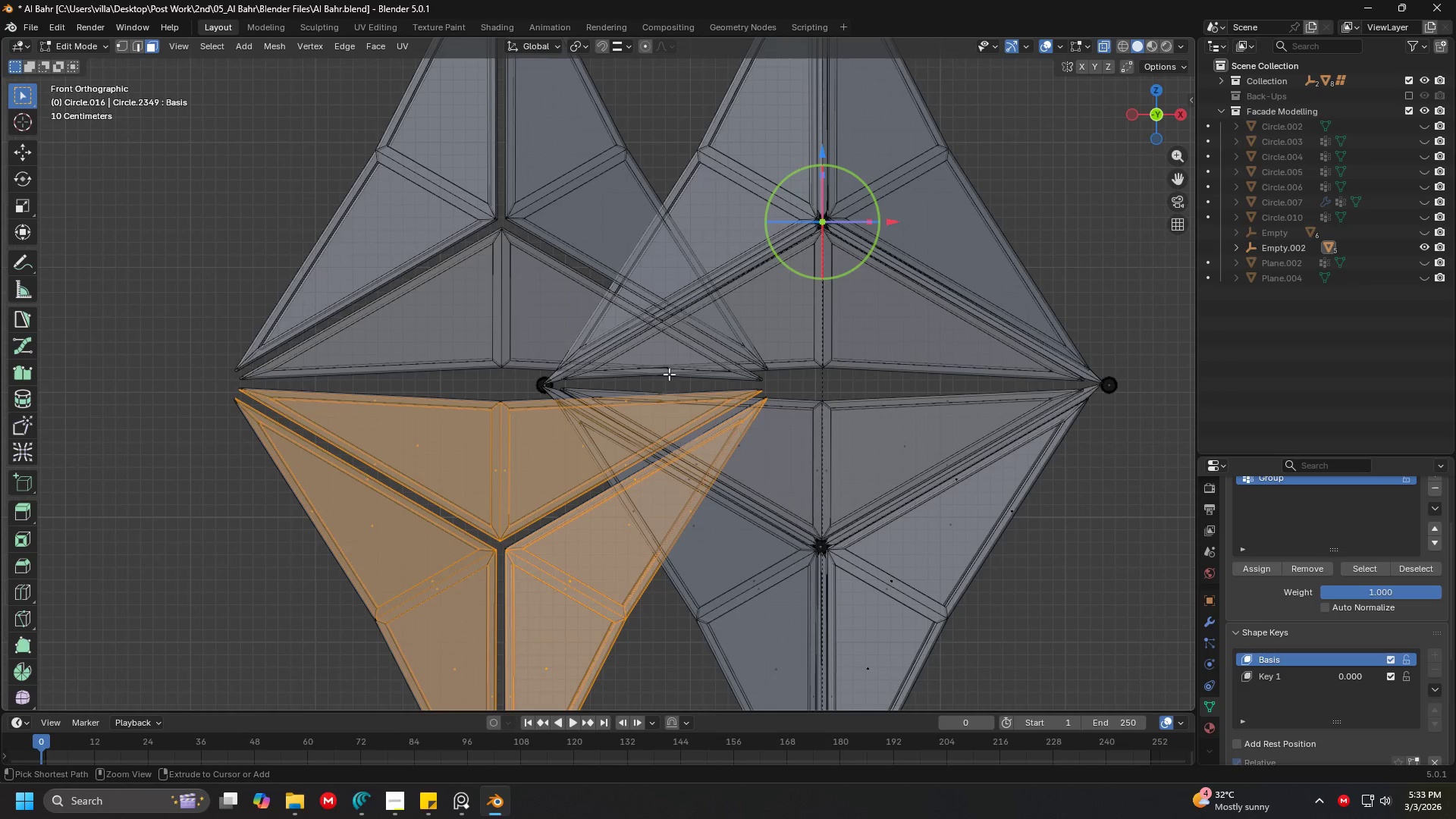 
key(Control+Z)
 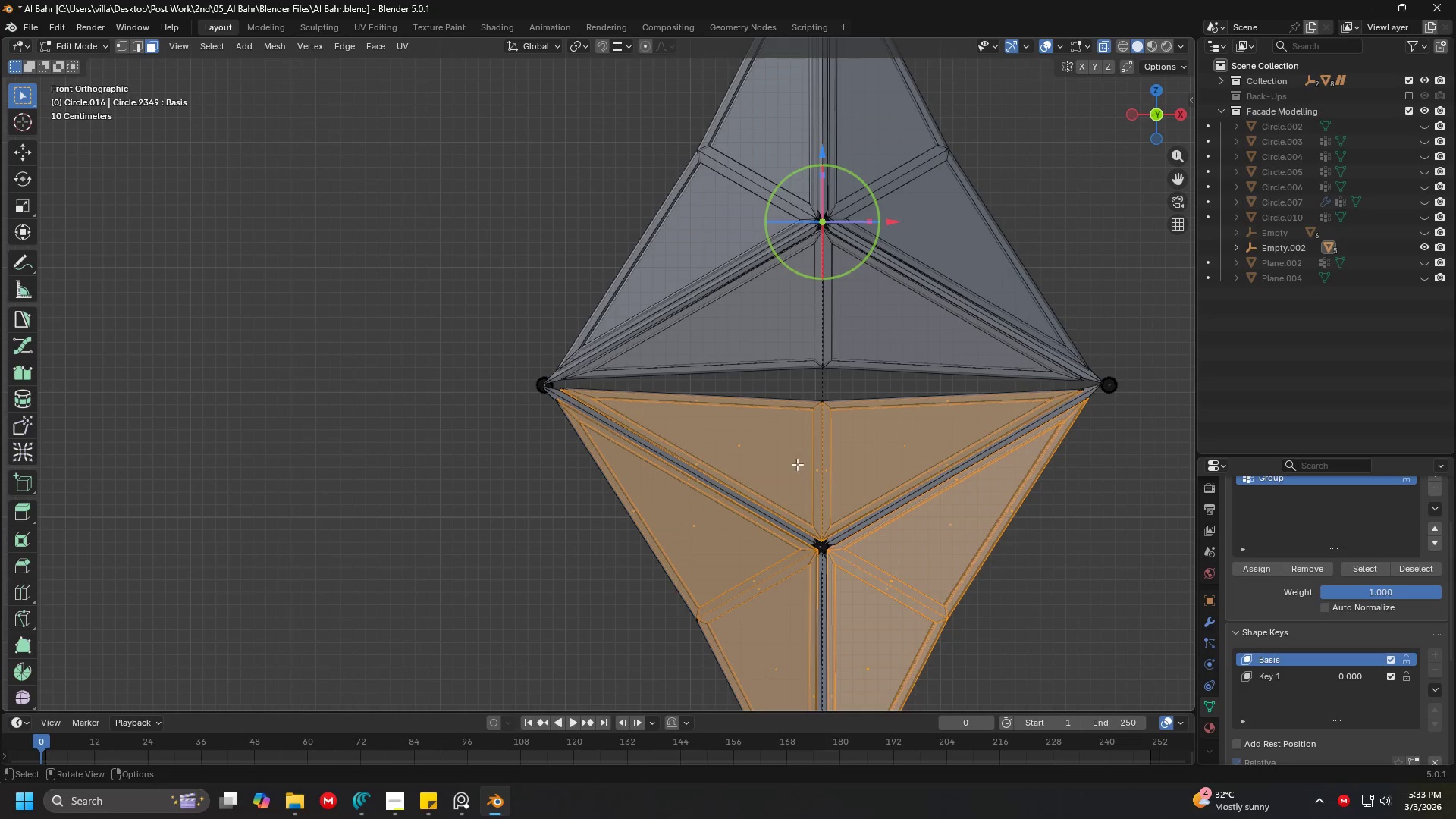 
key(G)
 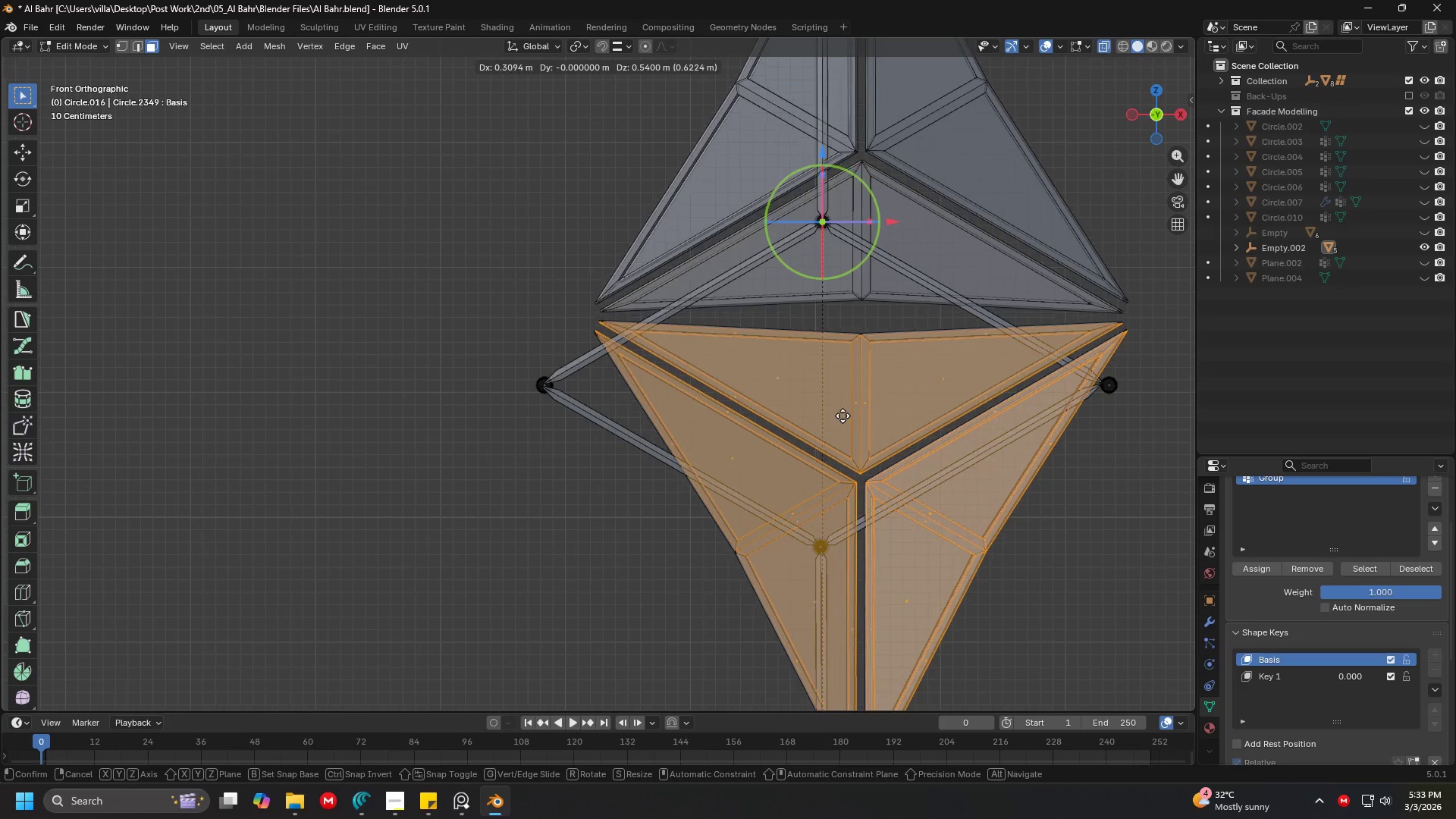 
key(Escape)
 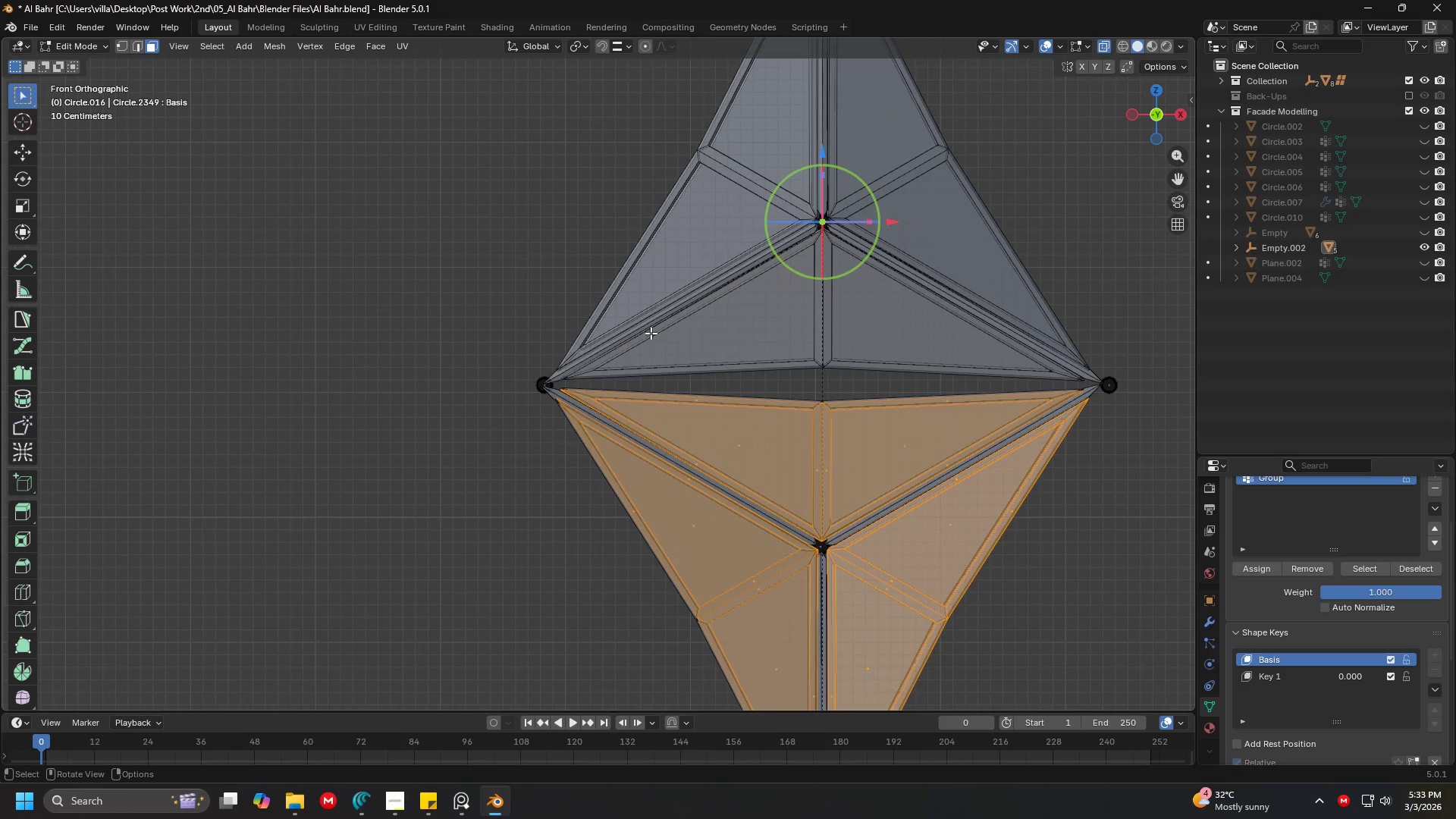 
key(Tab)
 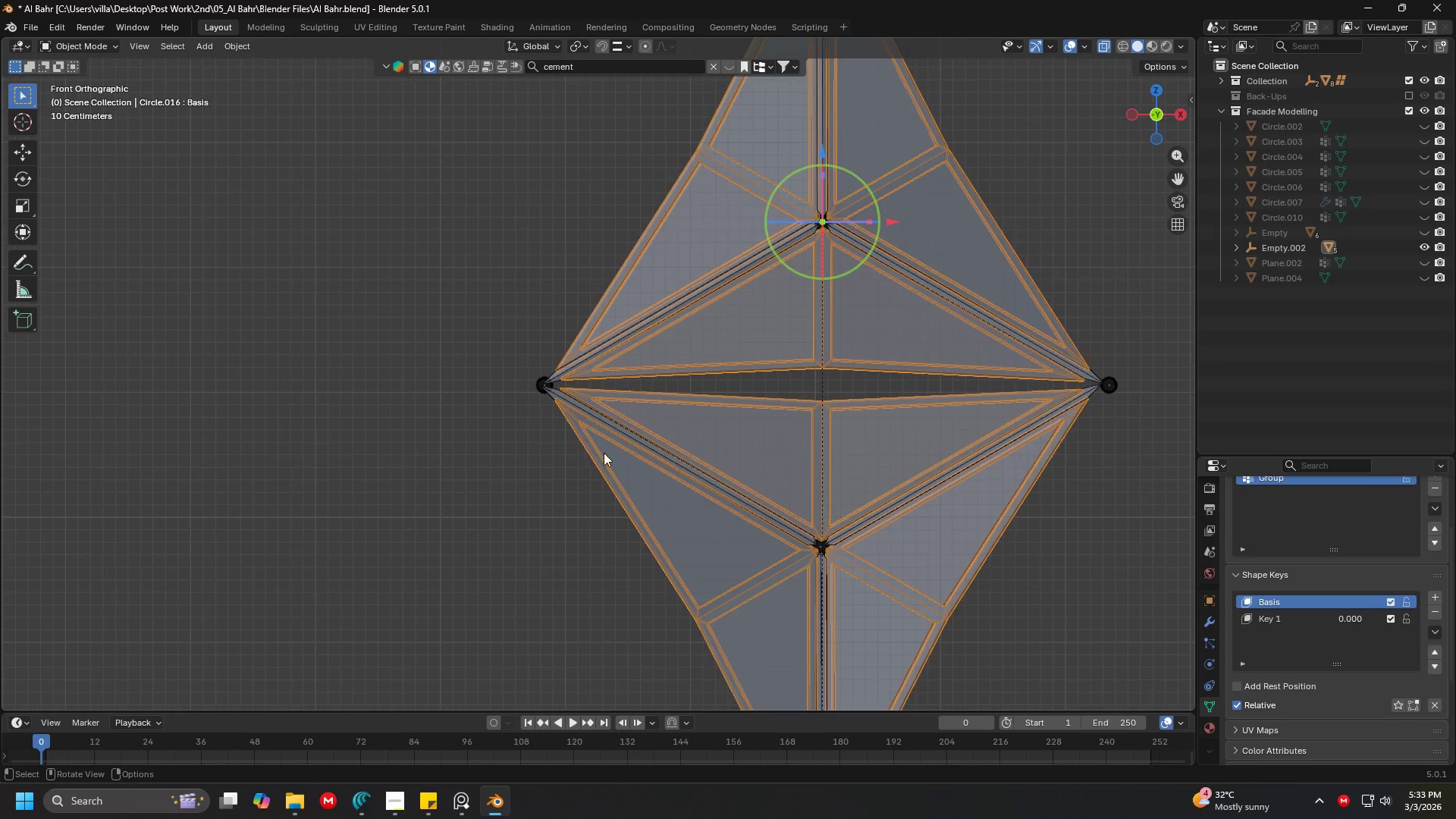 
hold_key(key=ShiftLeft, duration=0.36)
 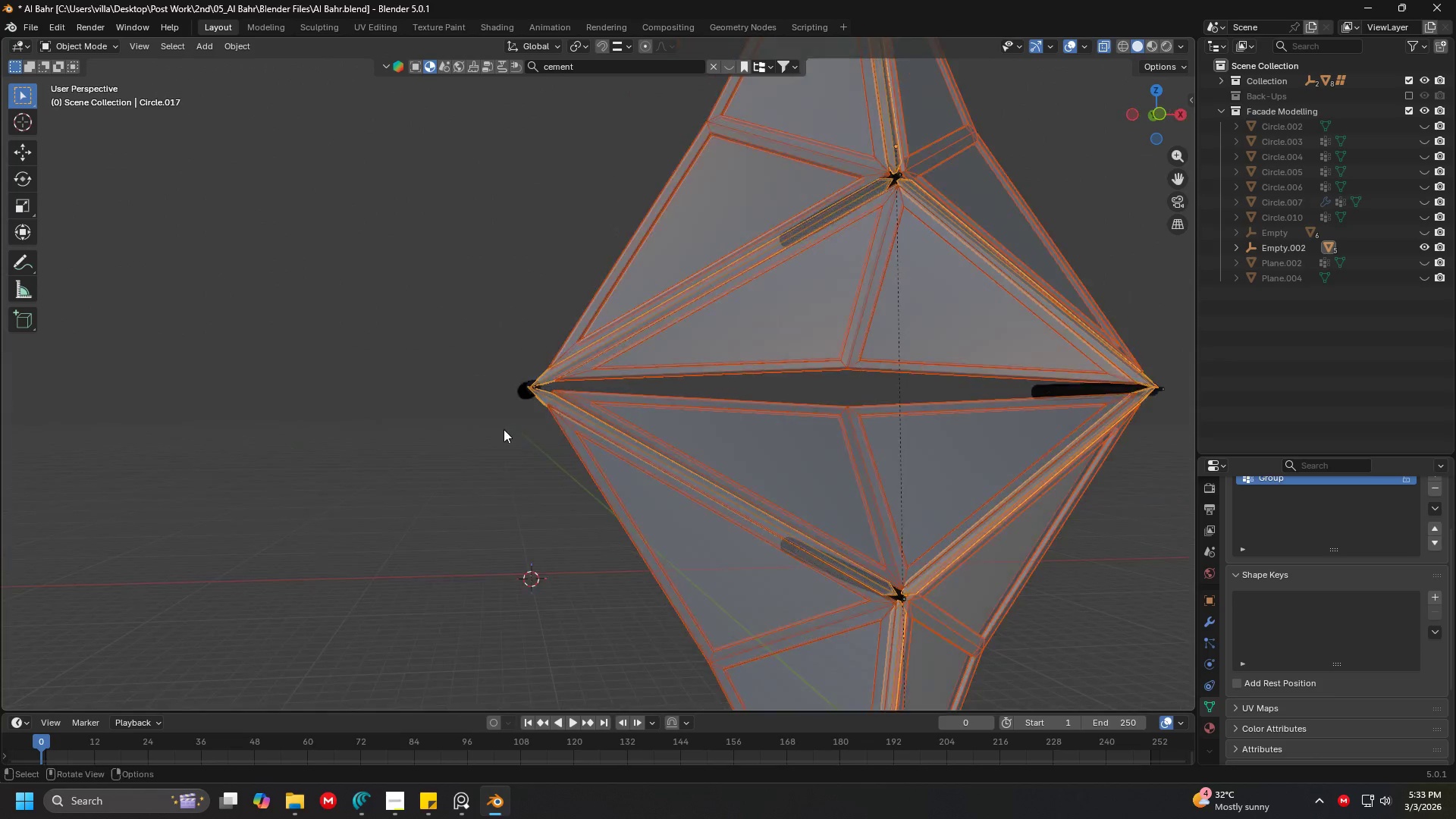 
scroll: coordinate [725, 456], scroll_direction: up, amount: 4.0
 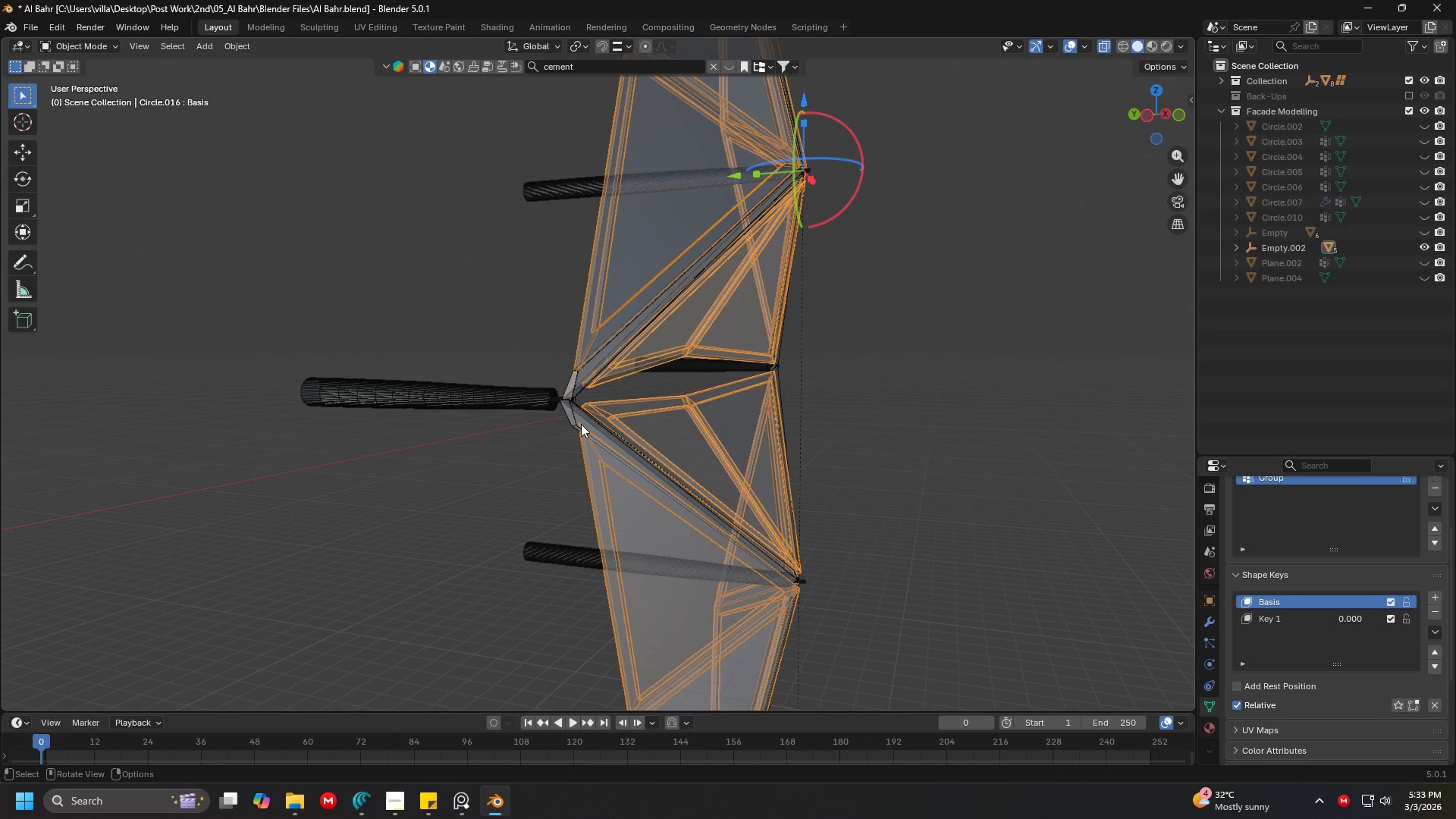 
left_click([580, 414])
 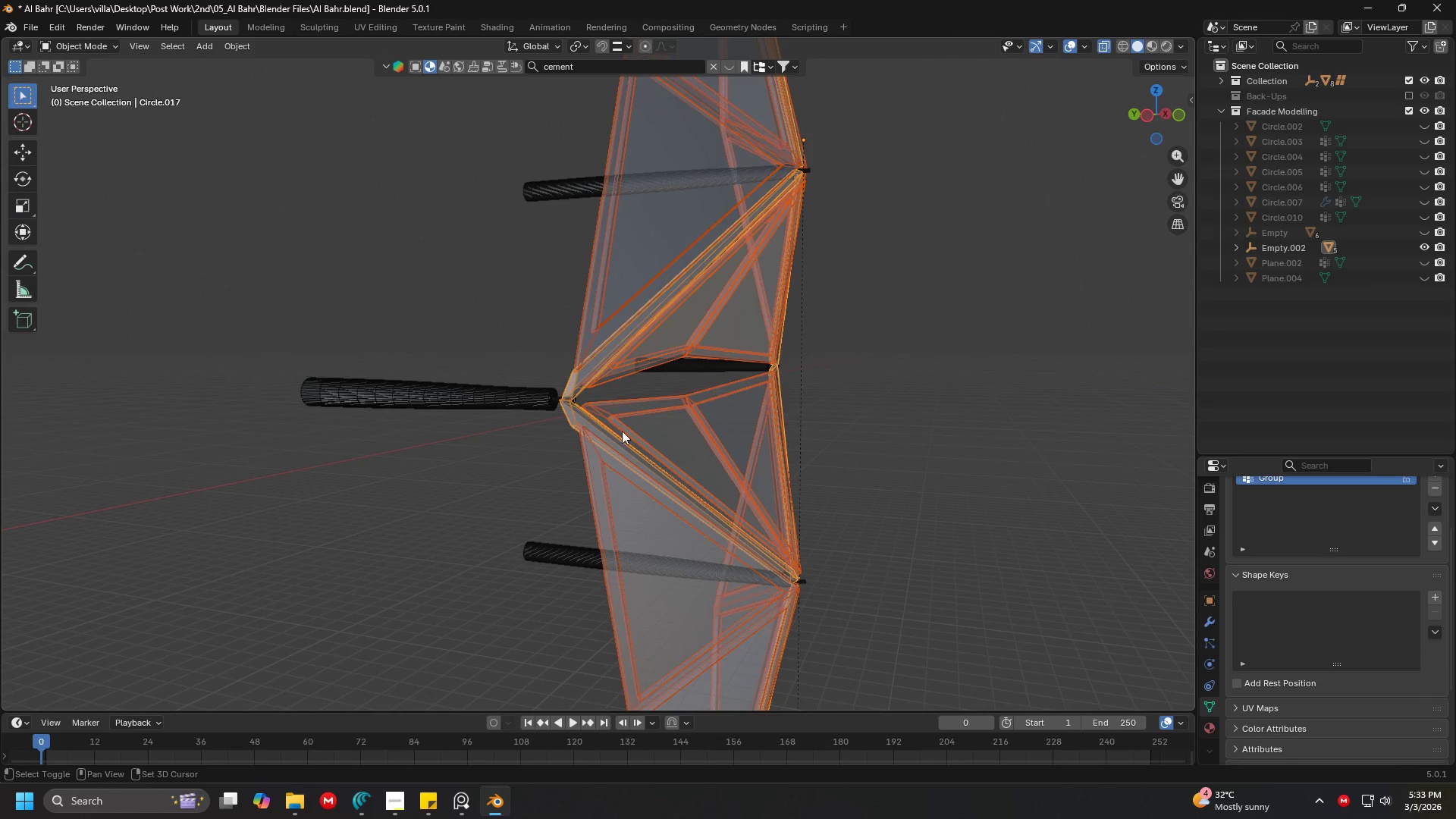 
key(Shift+ShiftLeft)
 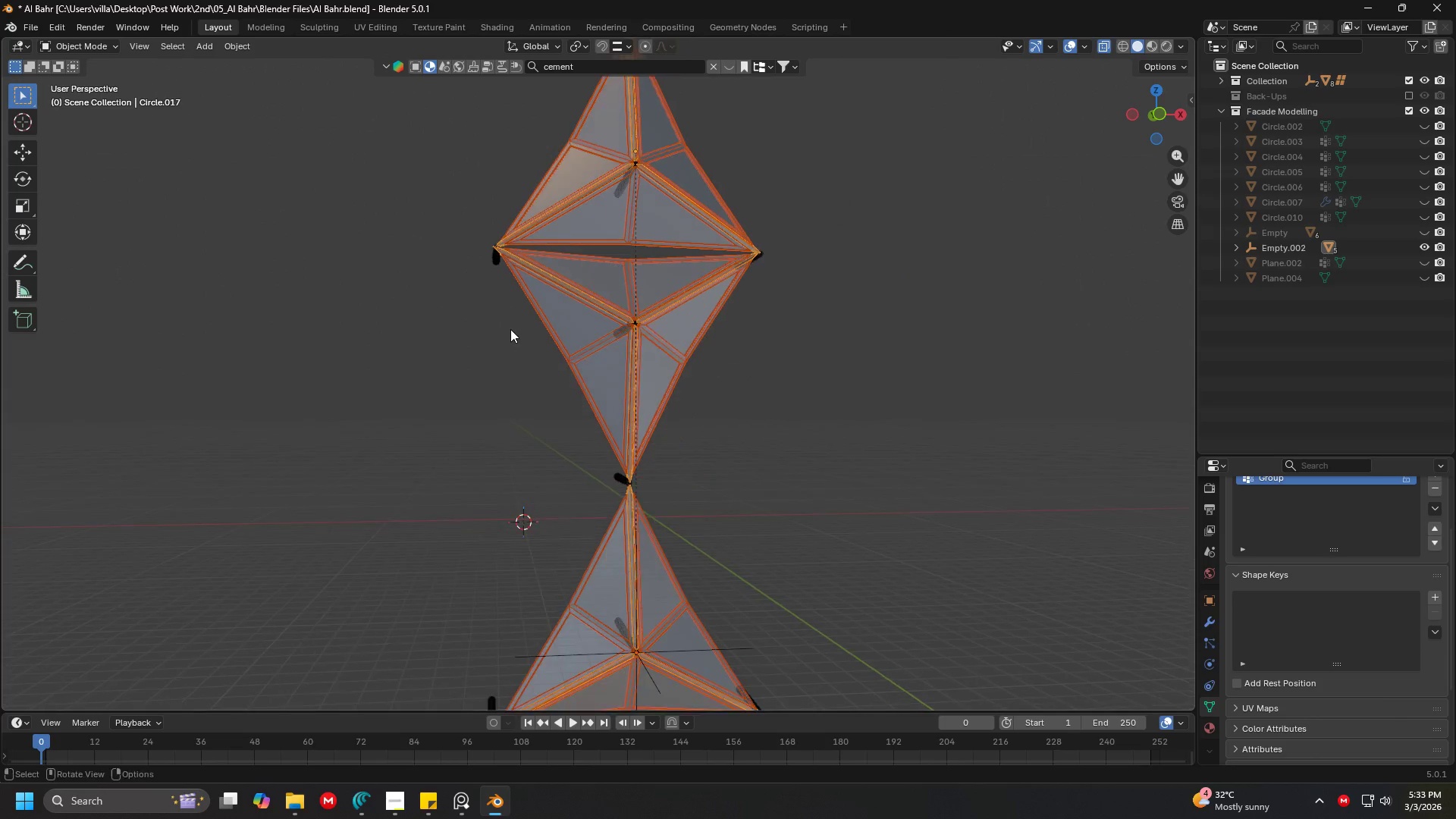 
key(Tab)
 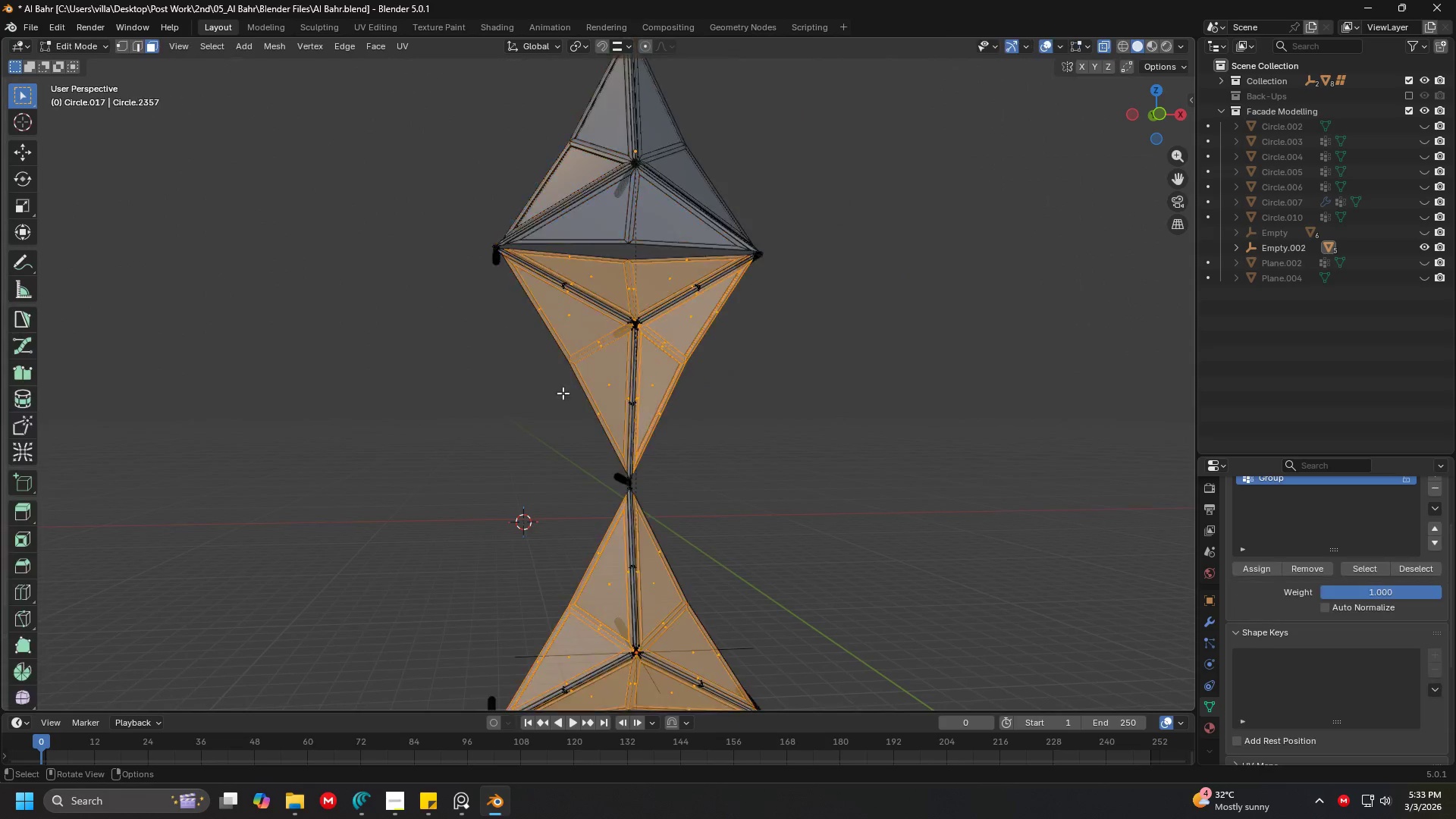 
scroll: coordinate [570, 503], scroll_direction: down, amount: 7.0
 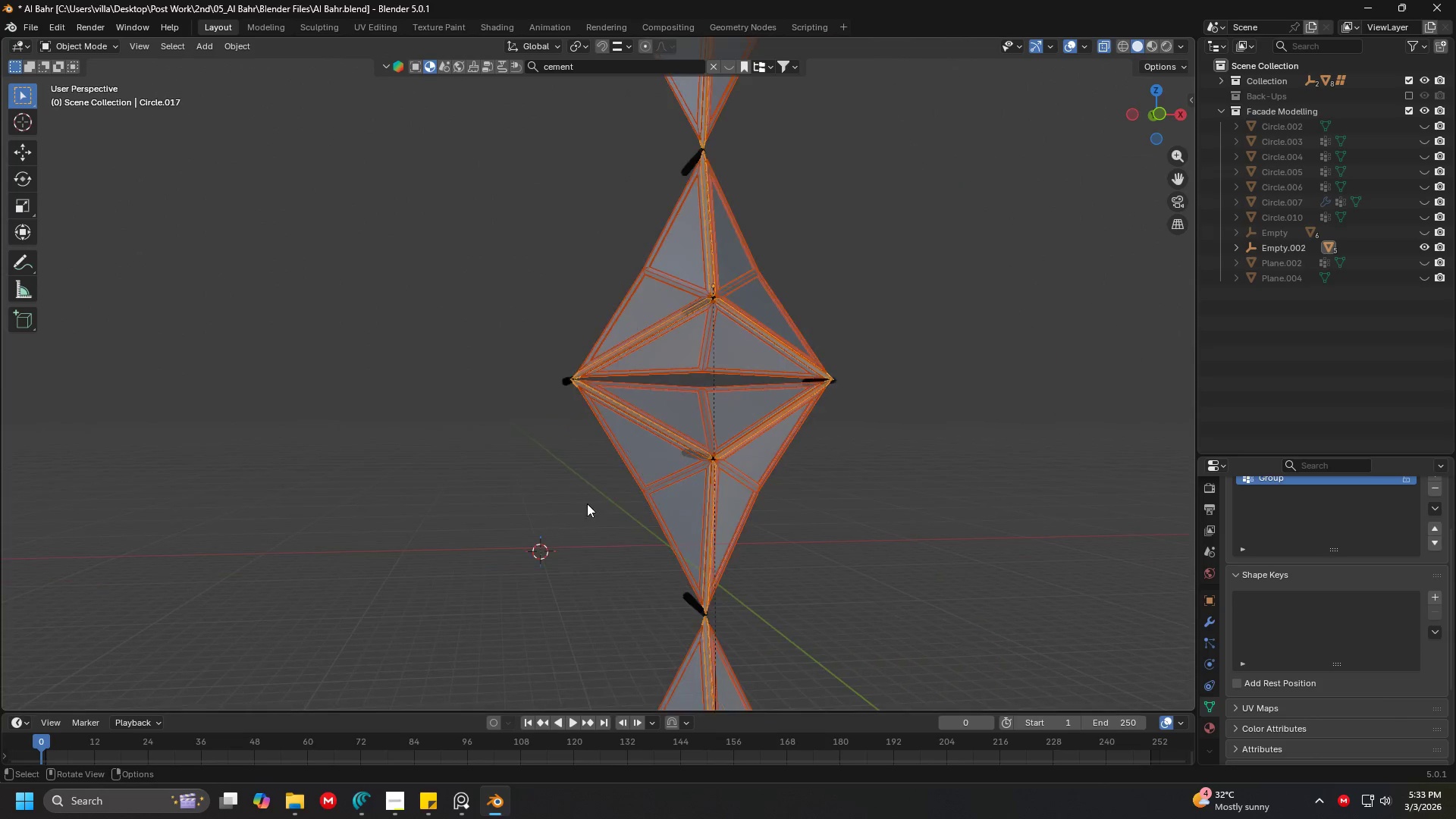 
key(Shift+ShiftLeft)
 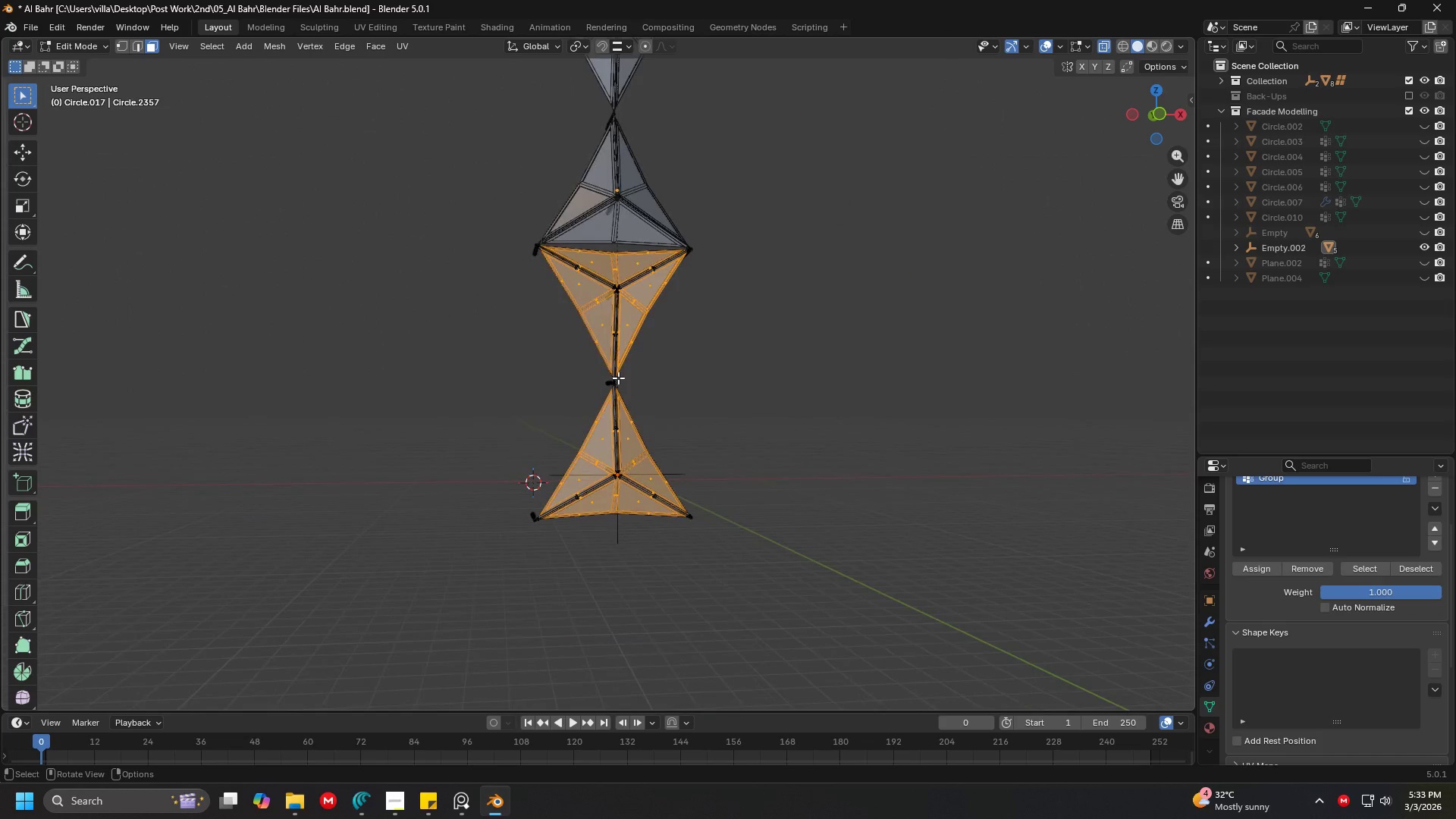 
scroll: coordinate [620, 438], scroll_direction: down, amount: 3.0
 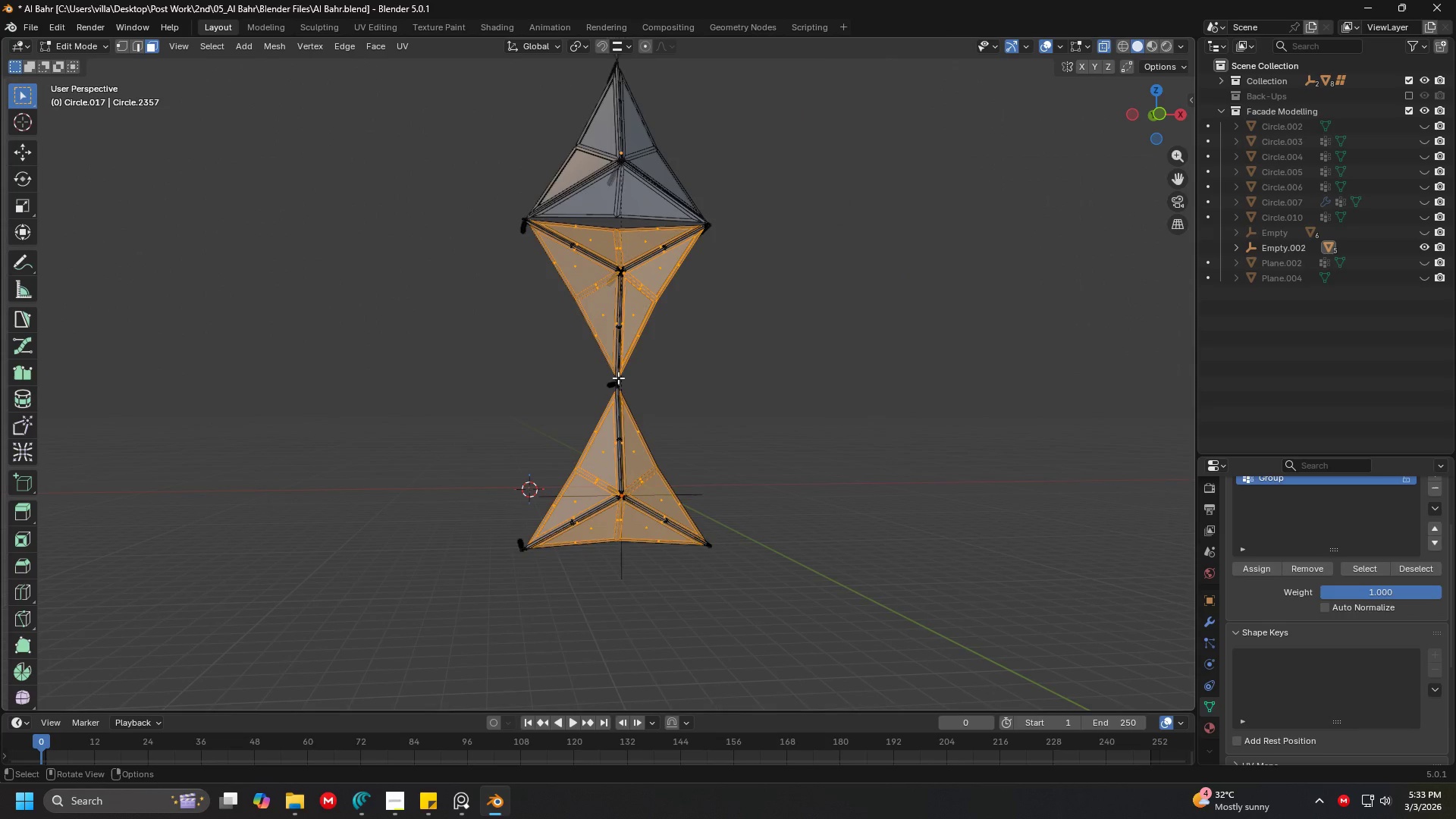 
key(A)
 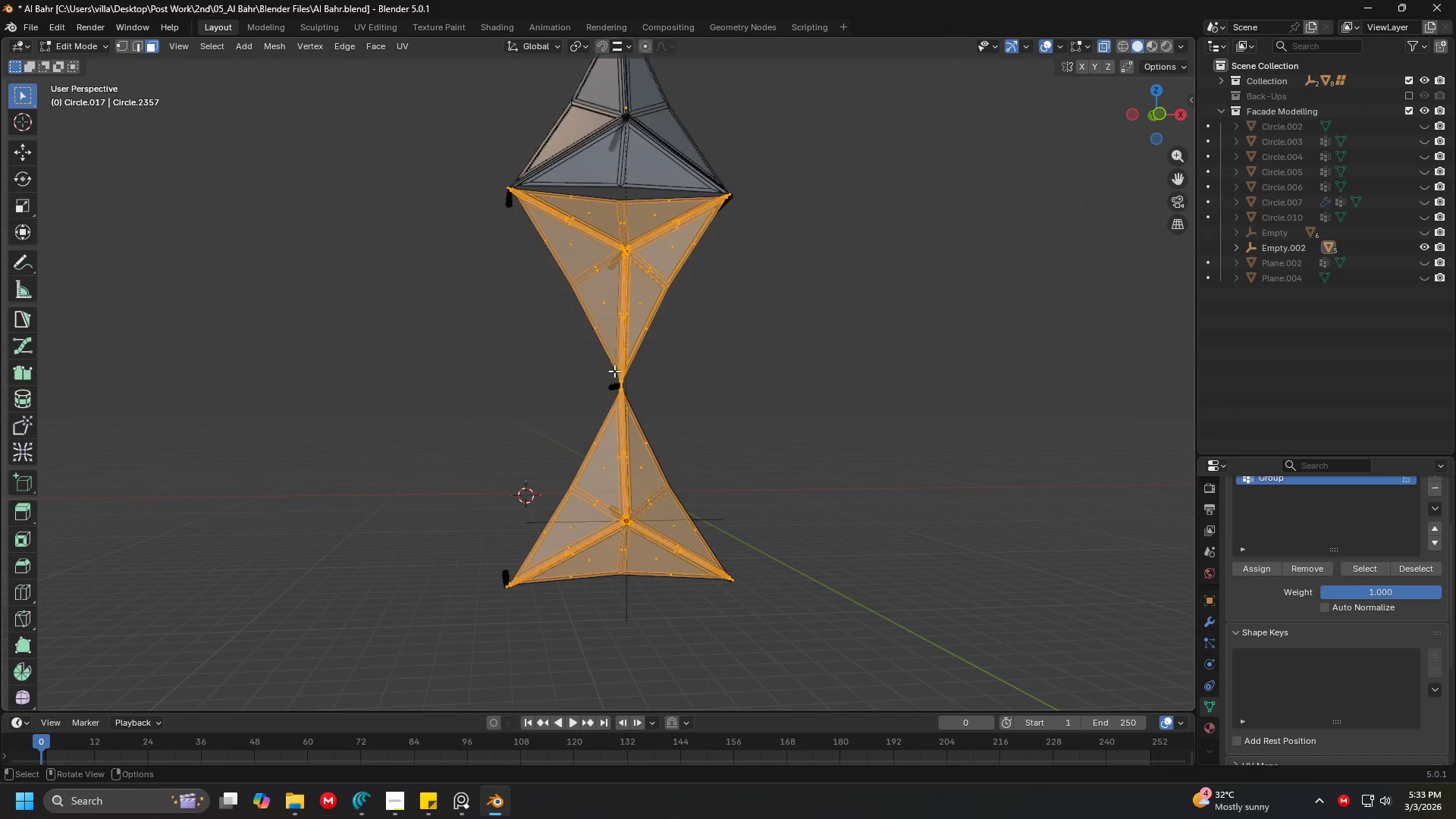 
scroll: coordinate [618, 378], scroll_direction: up, amount: 2.0
 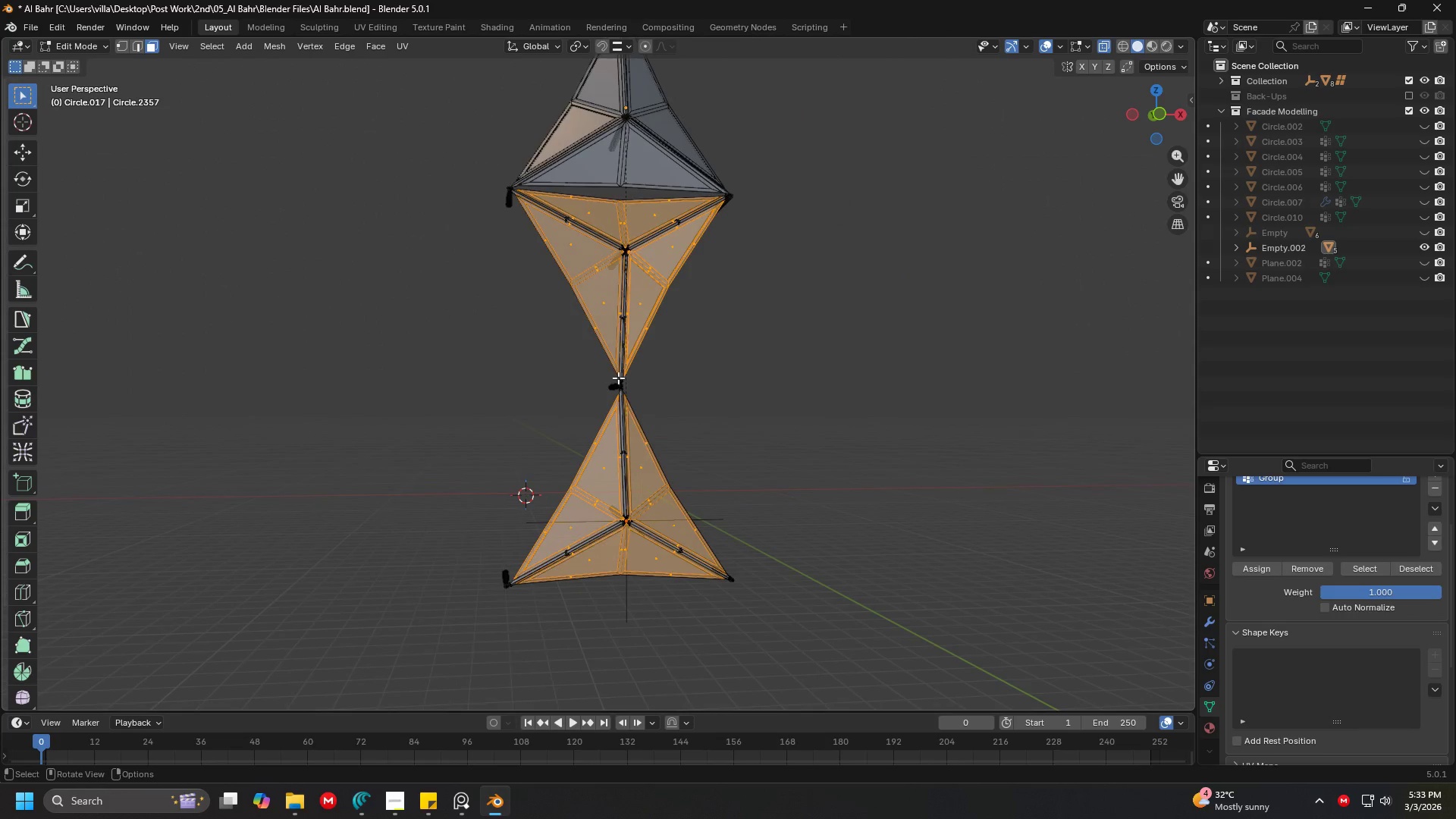 
type(1D)
 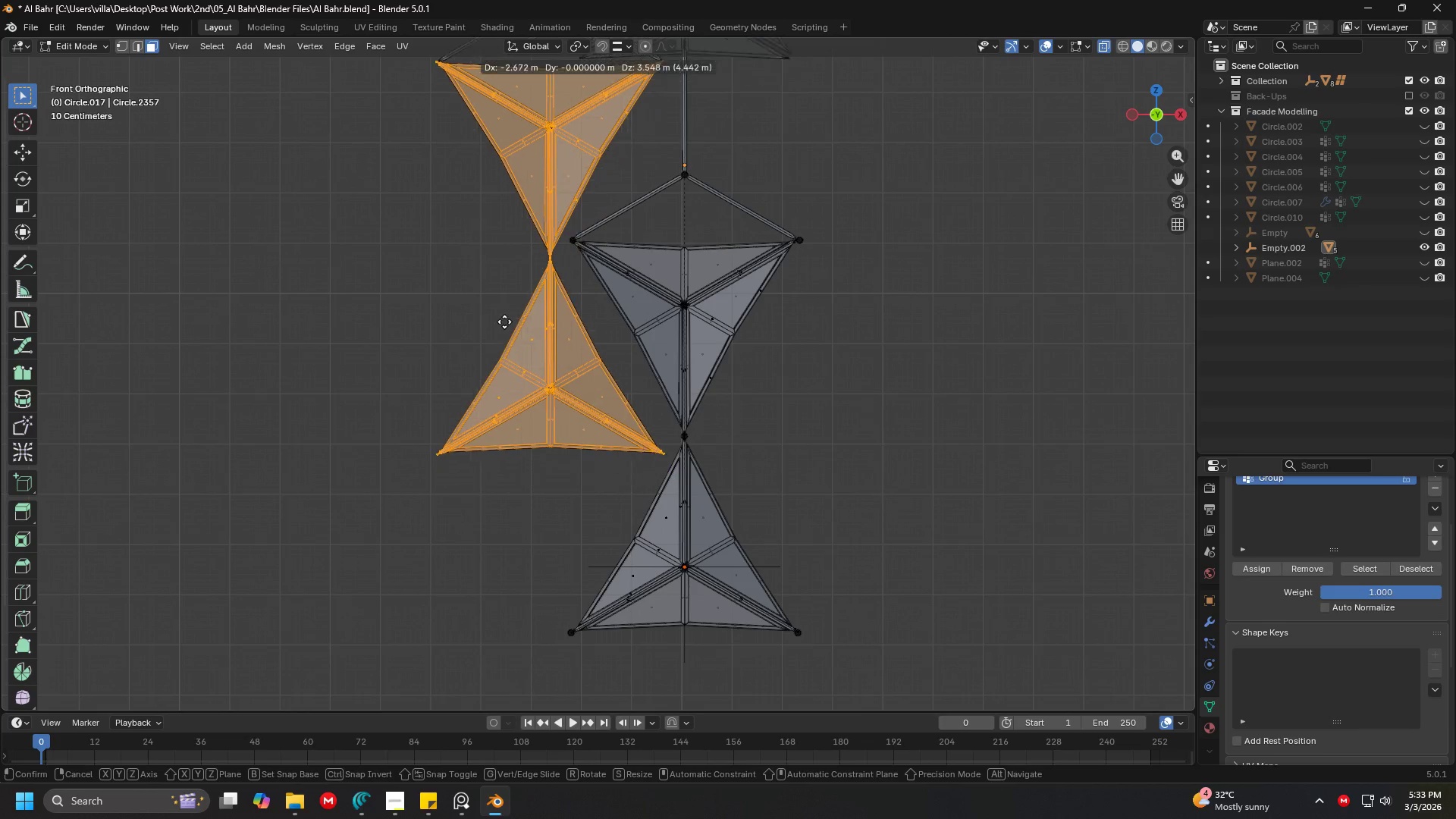 
left_click([504, 293])
 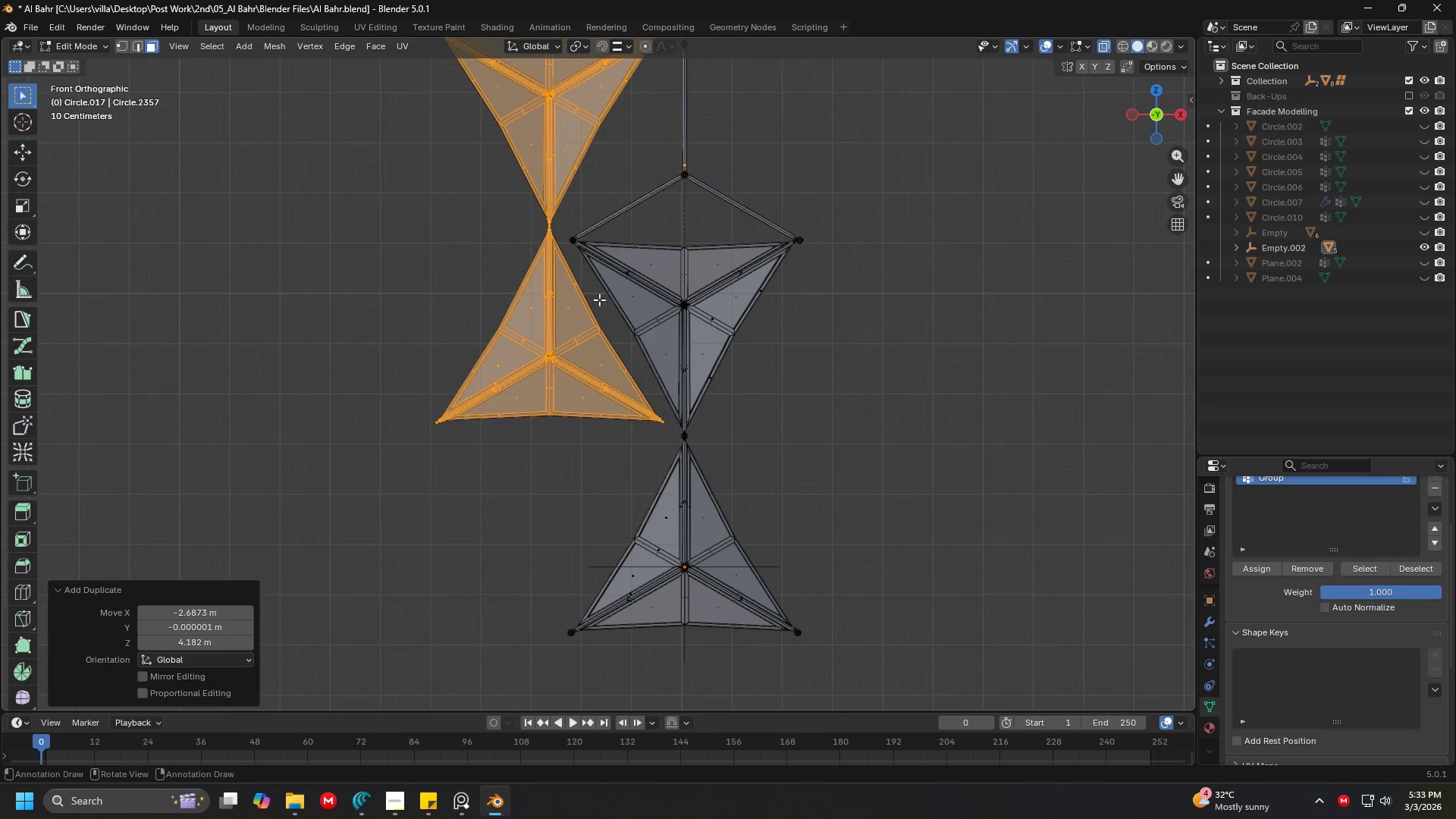 
key(Shift+ShiftLeft)
 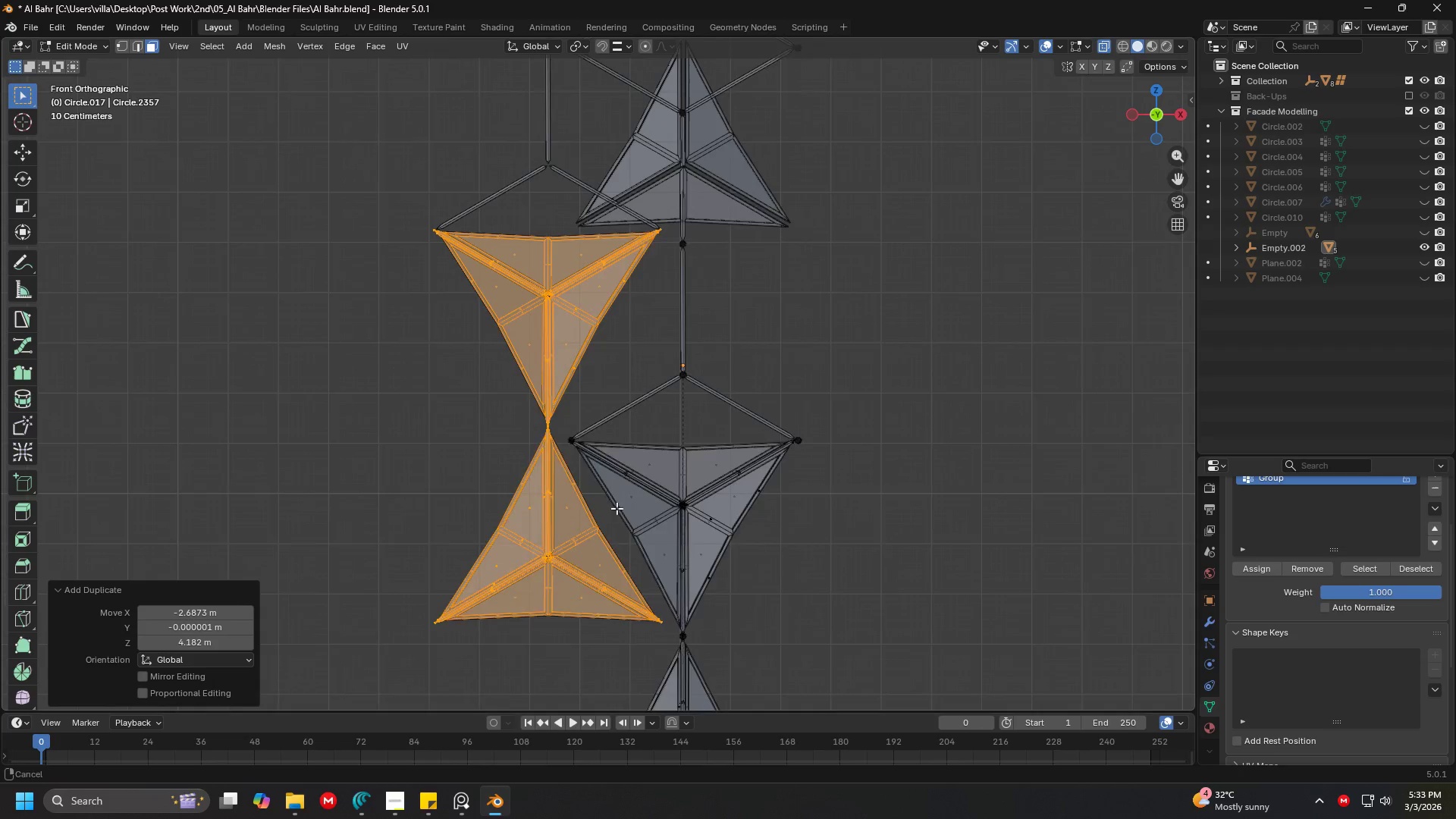 
scroll: coordinate [604, 528], scroll_direction: down, amount: 3.0
 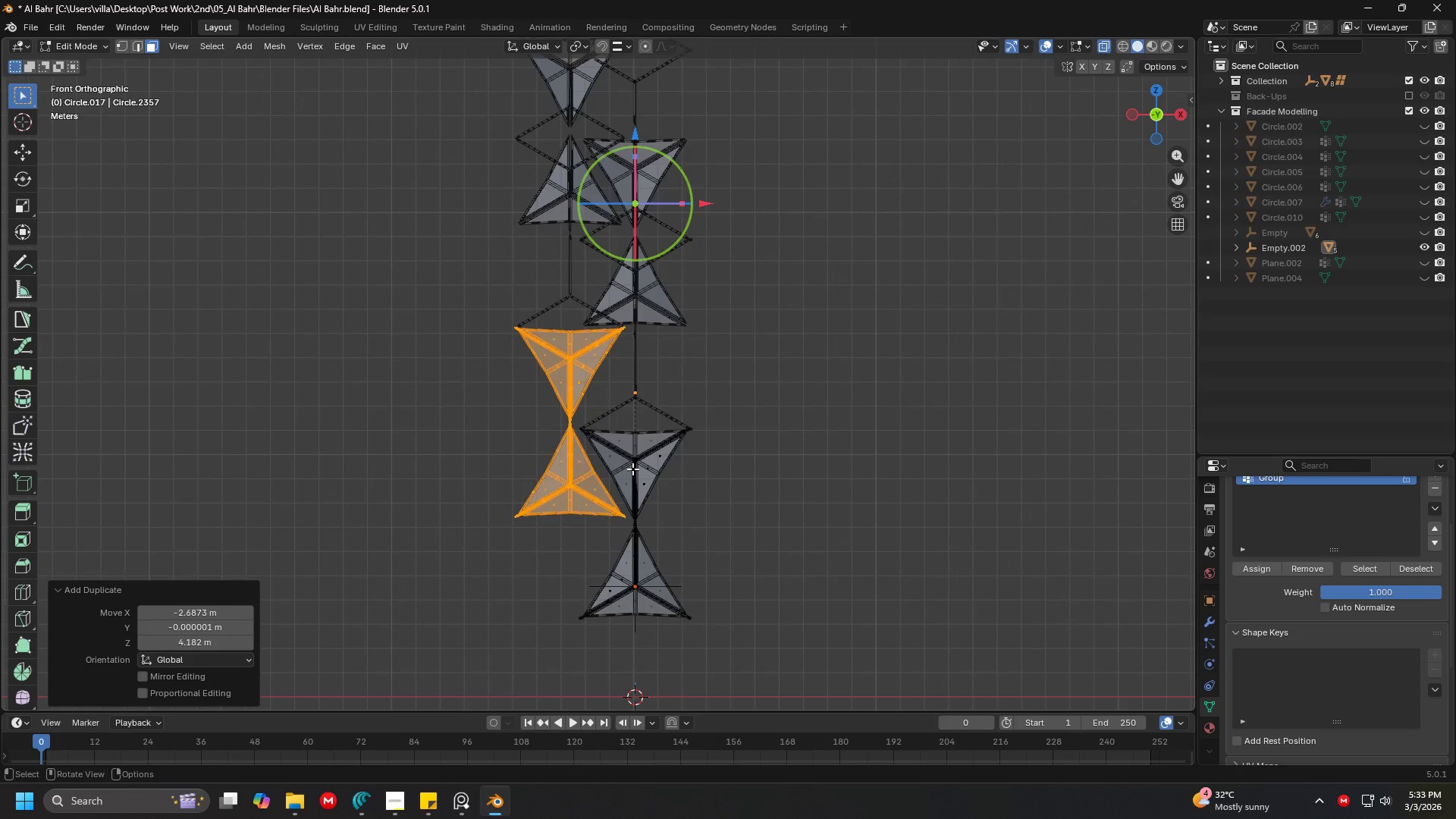 
key(Control+Z)
 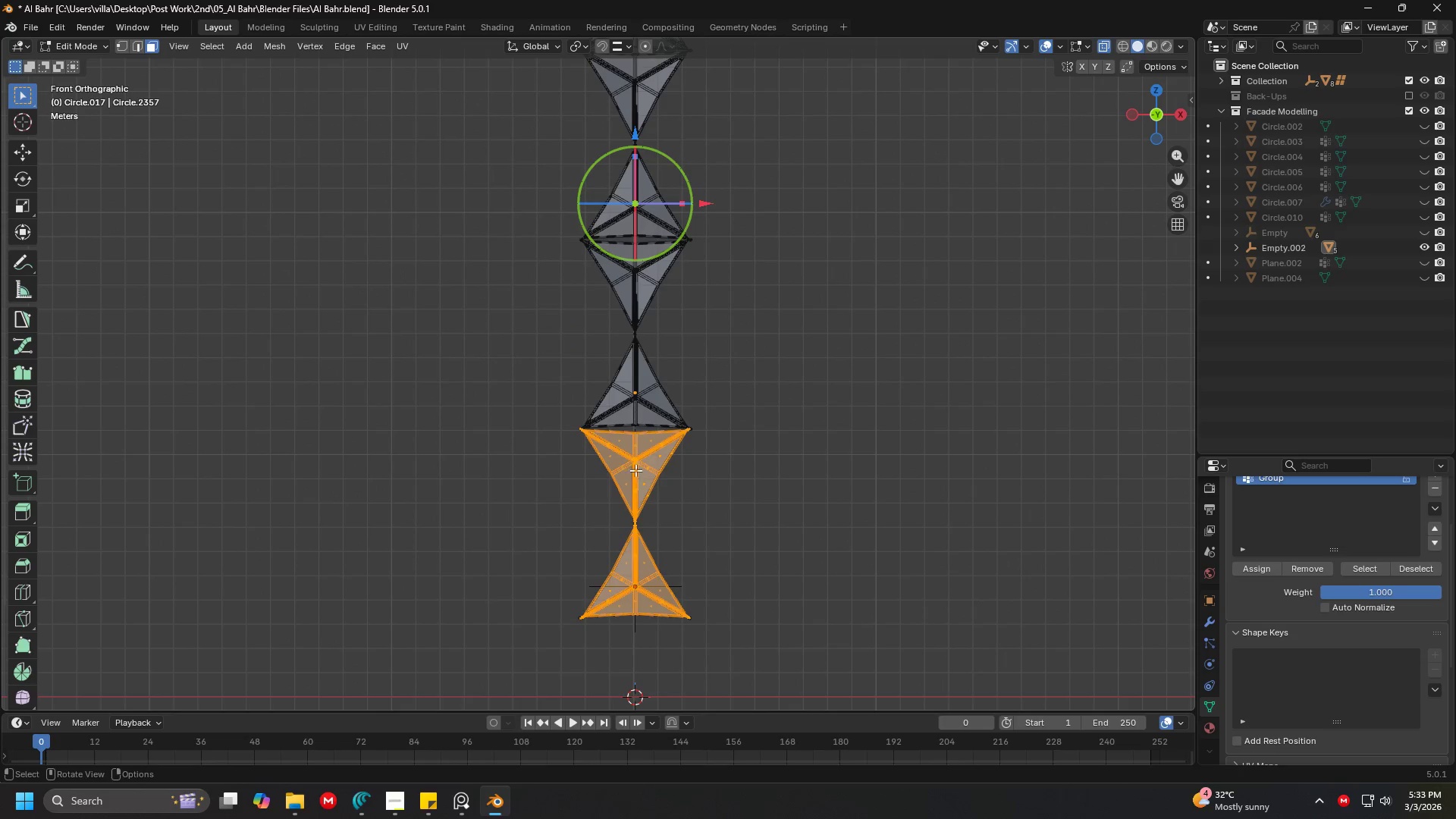 
key(Shift+ShiftLeft)
 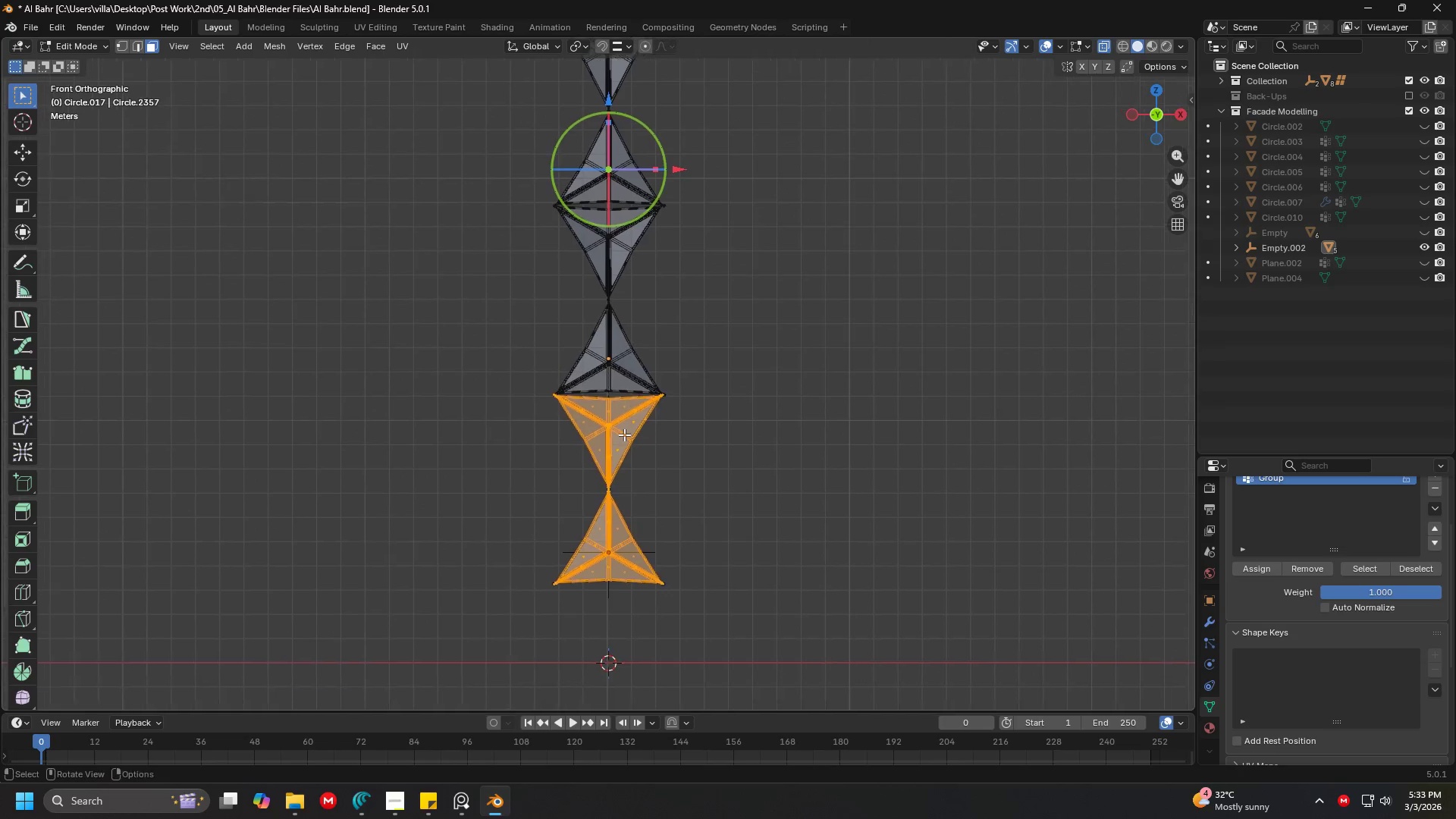 
scroll: coordinate [623, 434], scroll_direction: up, amount: 3.0
 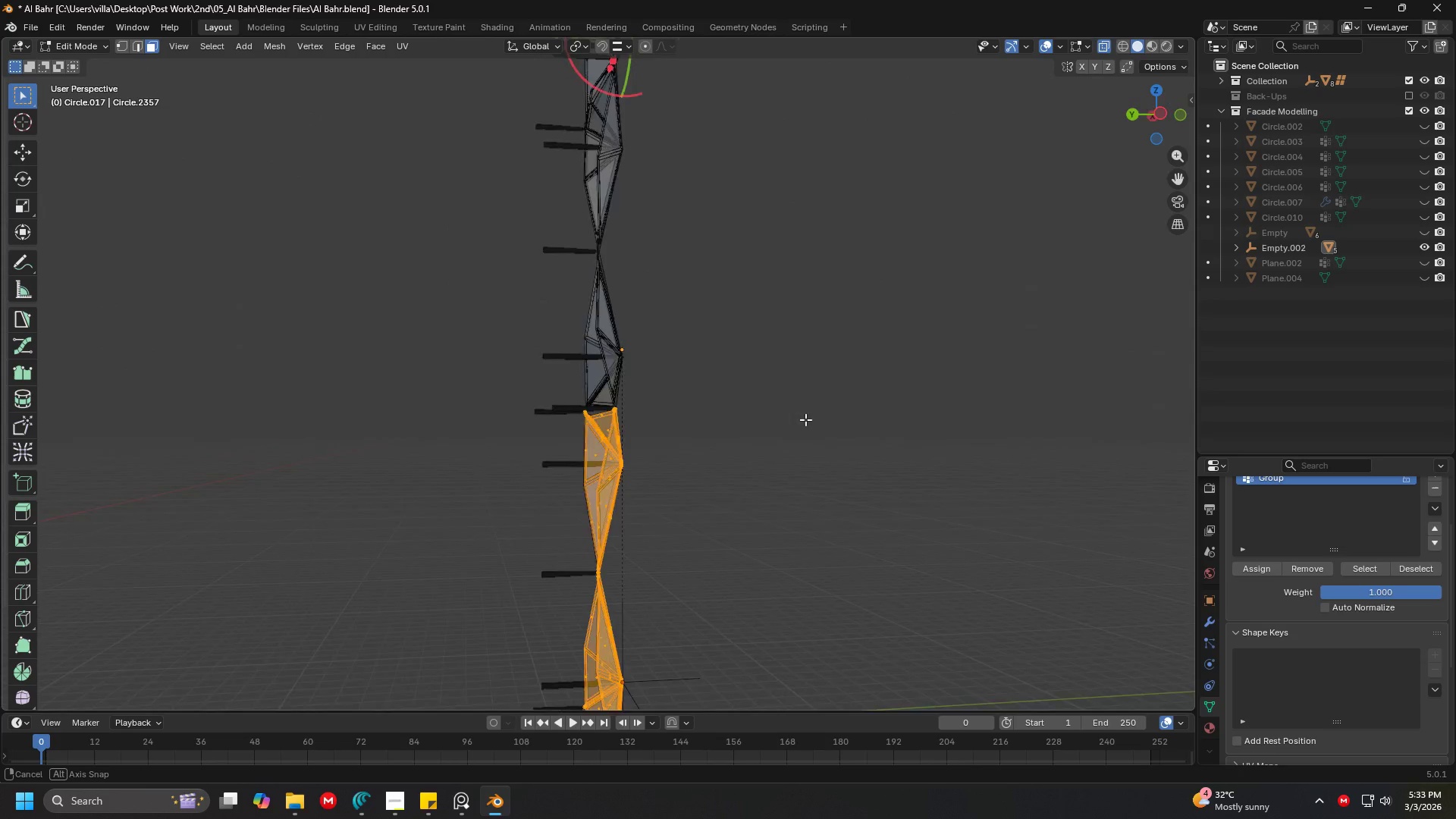 
key(Shift+ShiftLeft)
 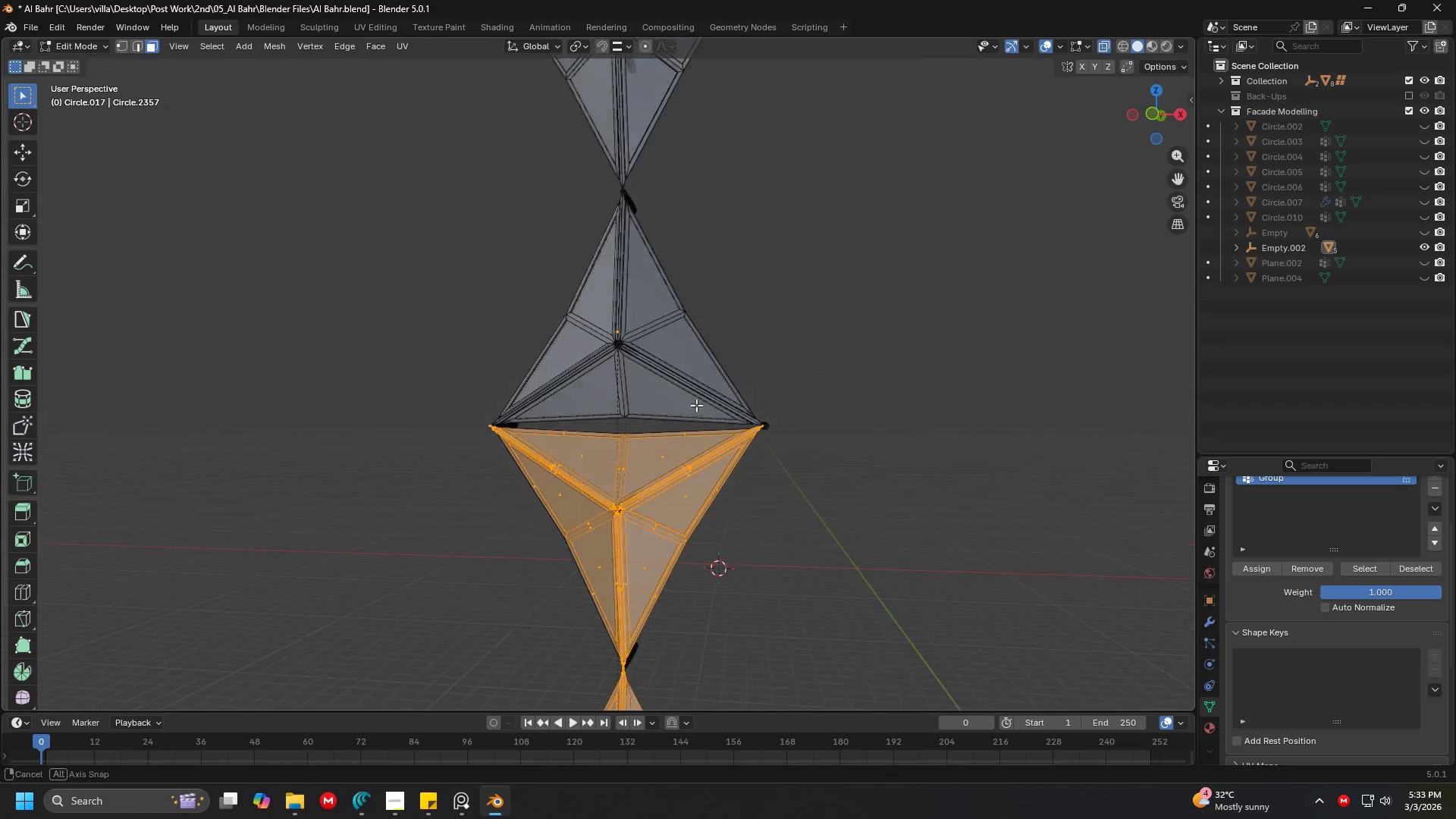 
scroll: coordinate [592, 427], scroll_direction: up, amount: 2.0
 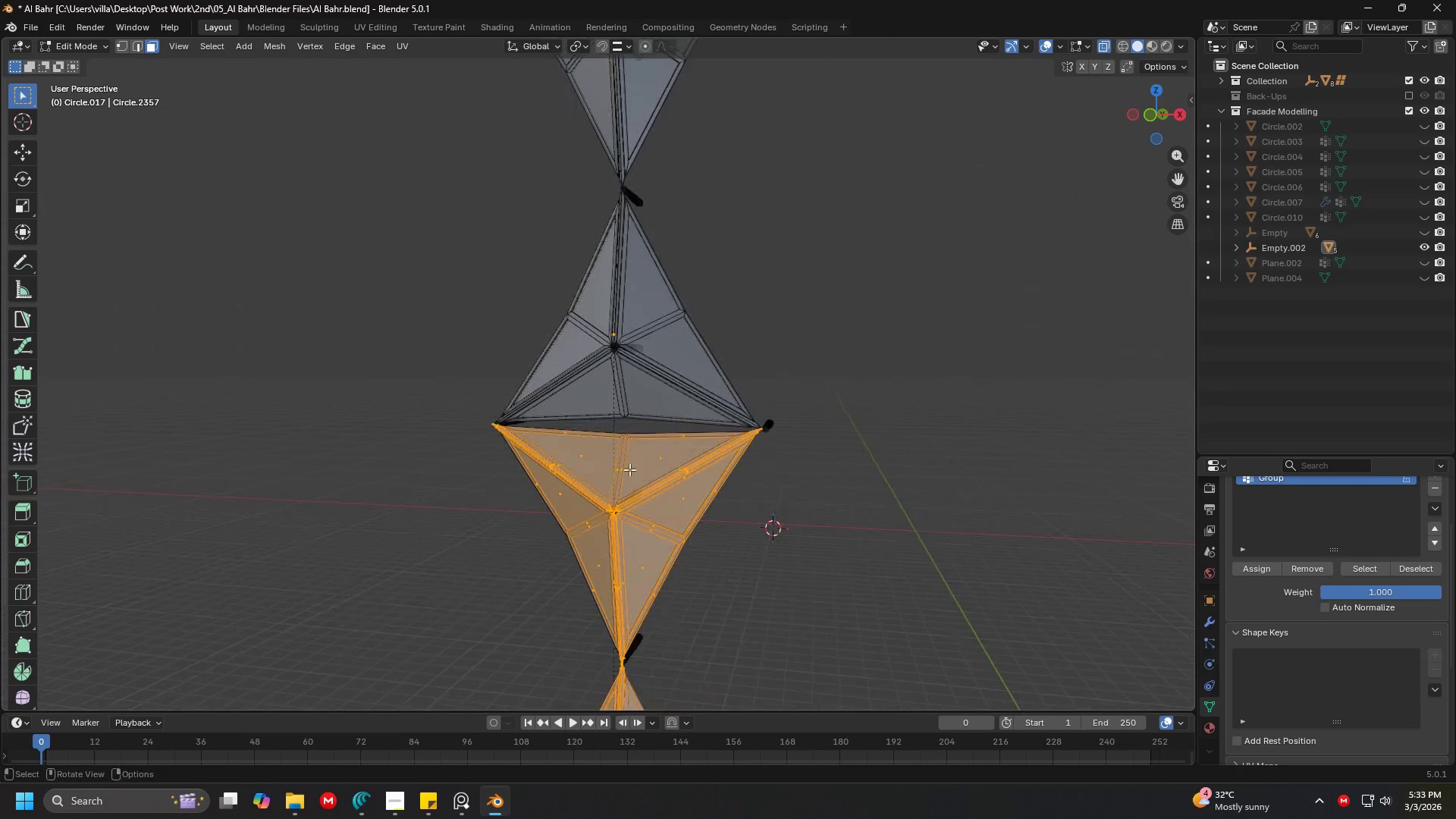 
key(G)
 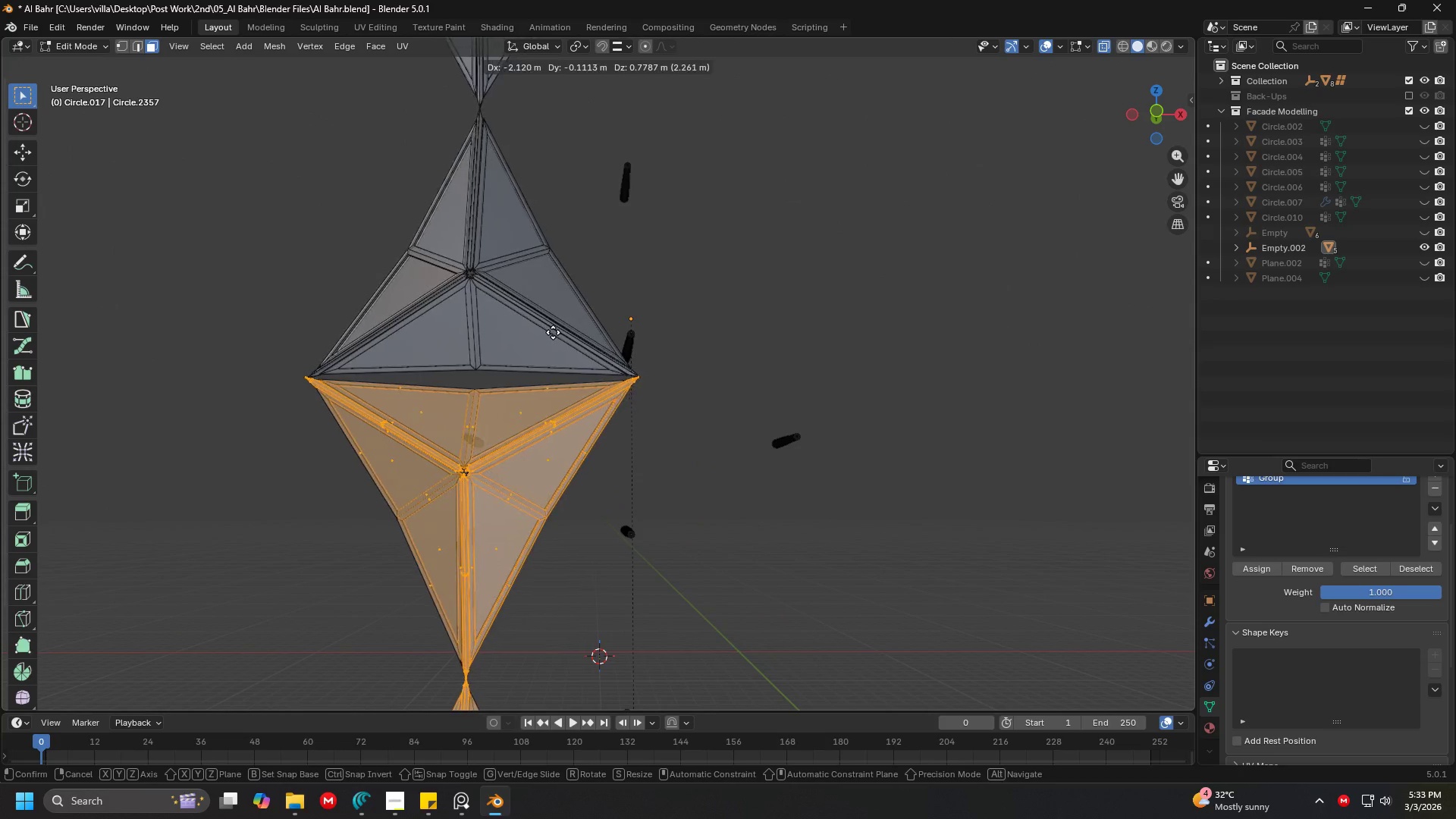 
scroll: coordinate [716, 394], scroll_direction: up, amount: 1.0
 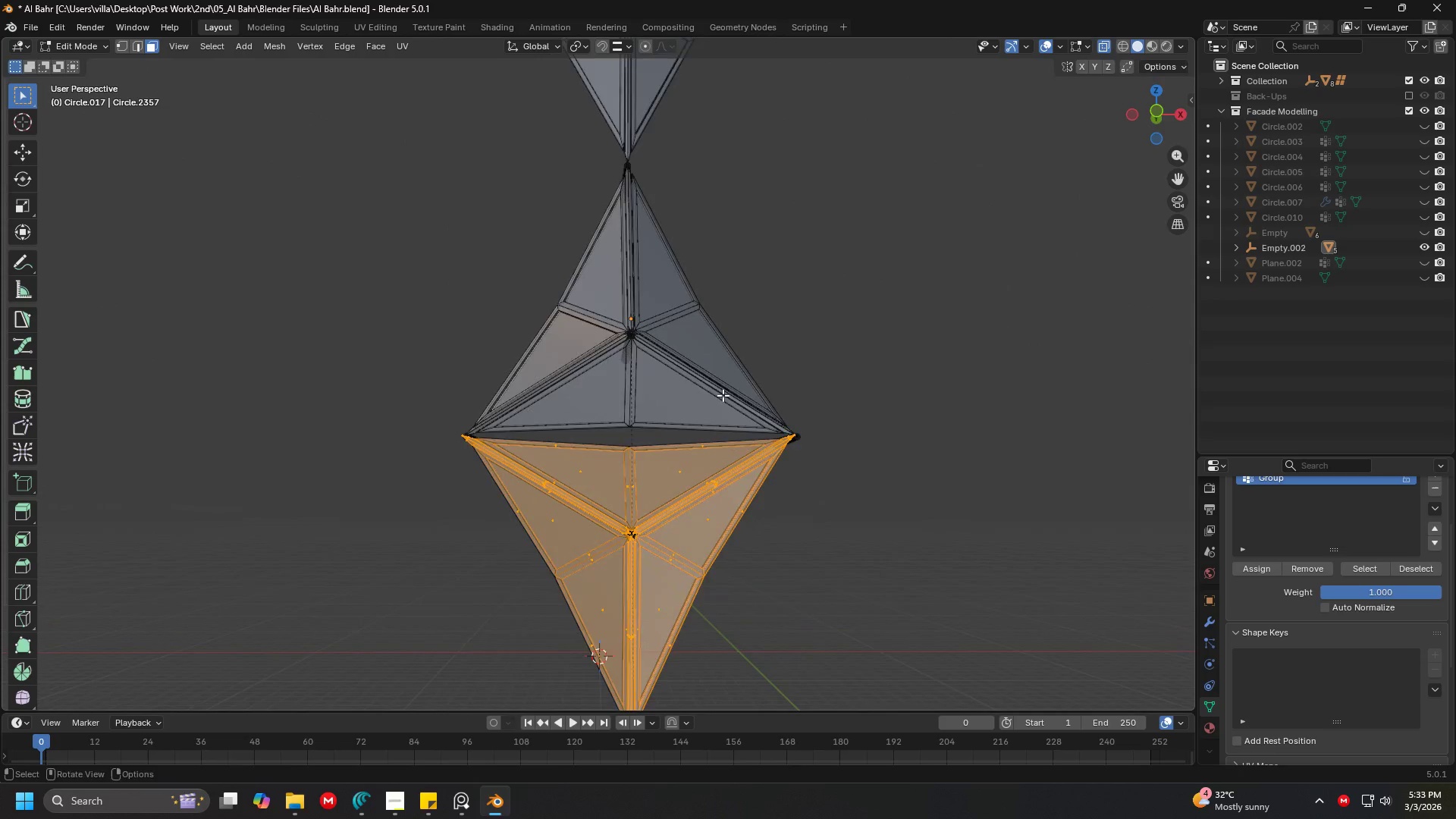 
key(Escape)
 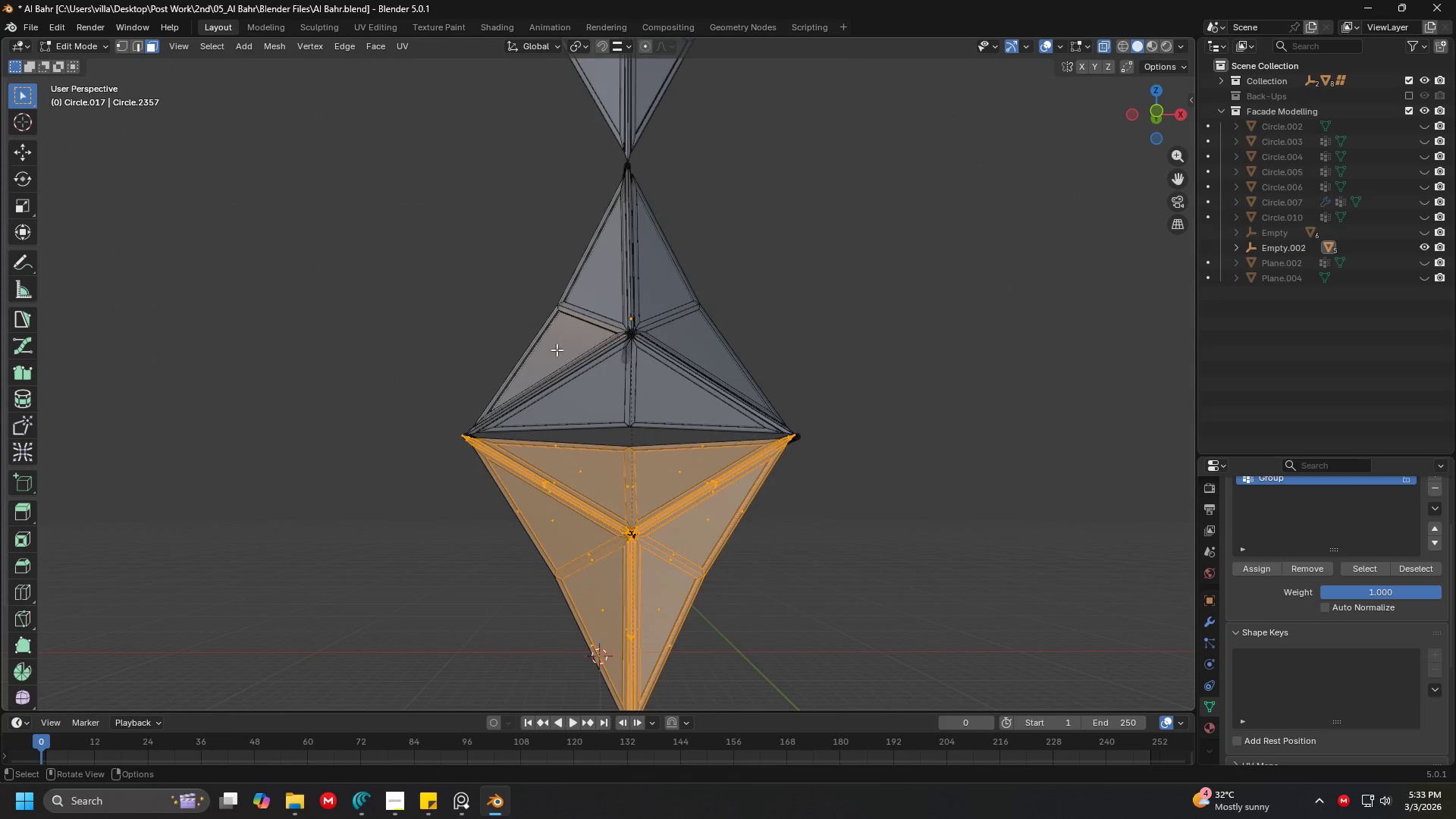 
hold_key(key=ShiftLeft, duration=0.36)
 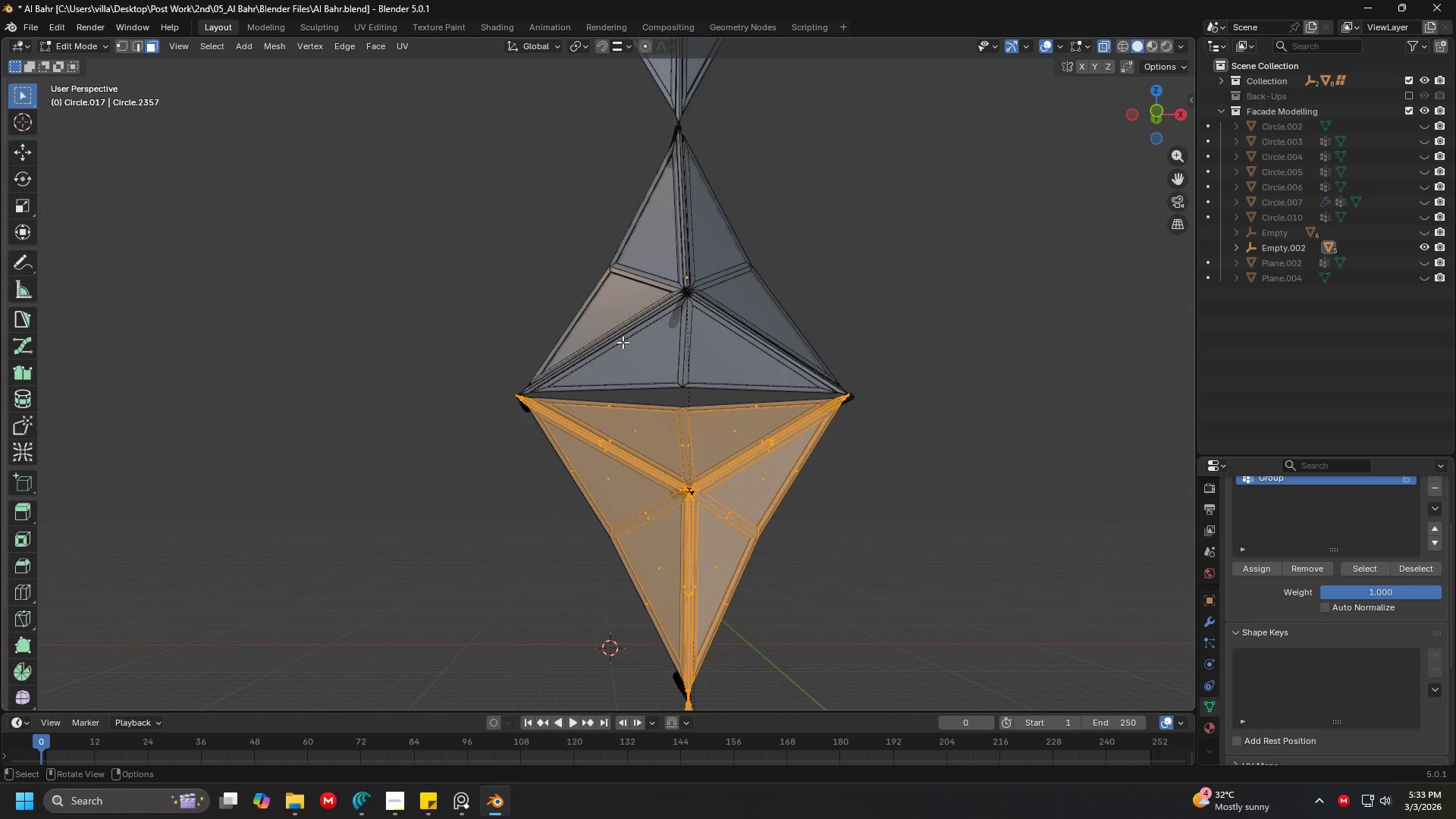 
key(A)
 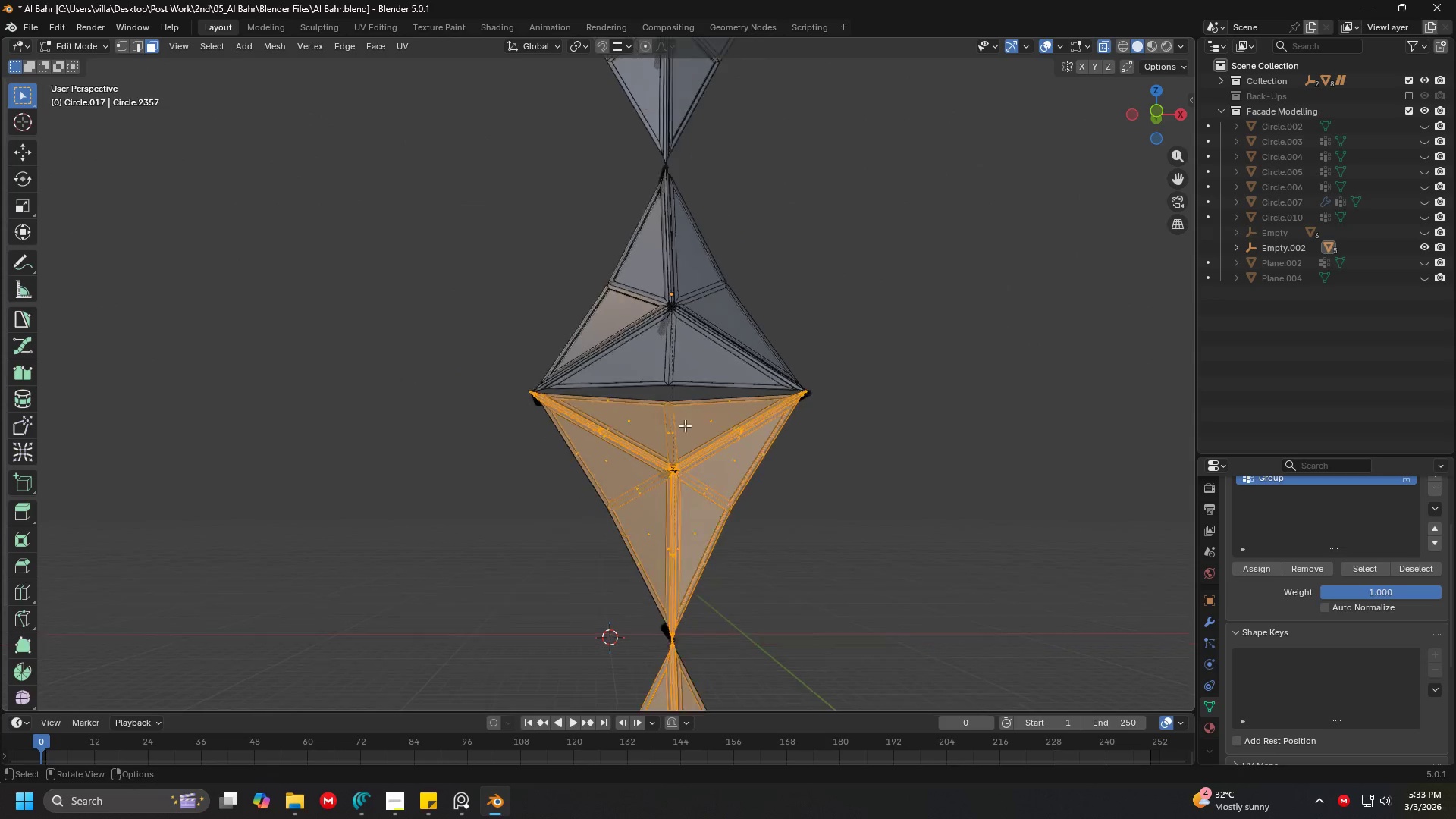 
key(Shift+ShiftLeft)
 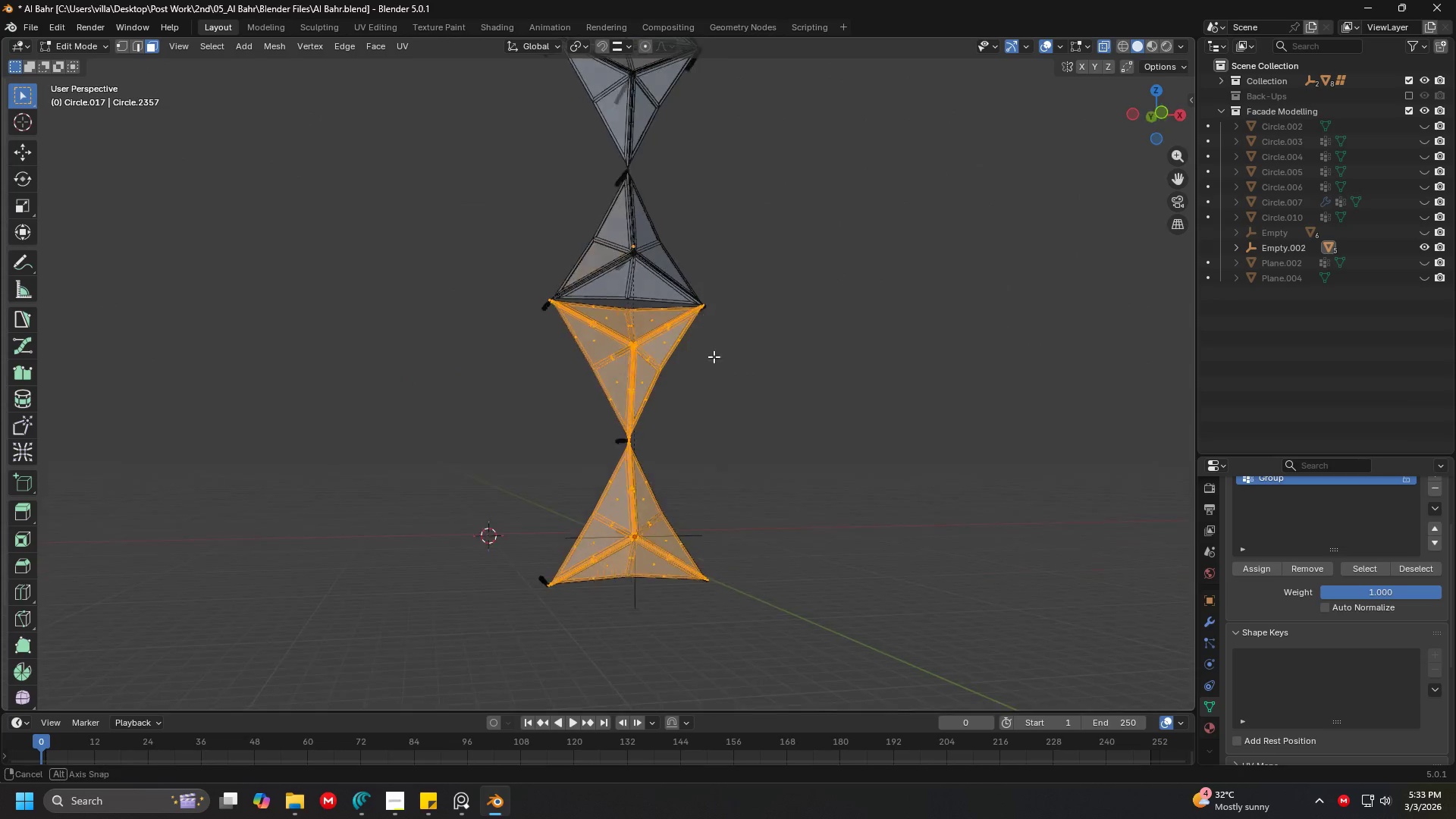 
scroll: coordinate [696, 438], scroll_direction: down, amount: 4.0
 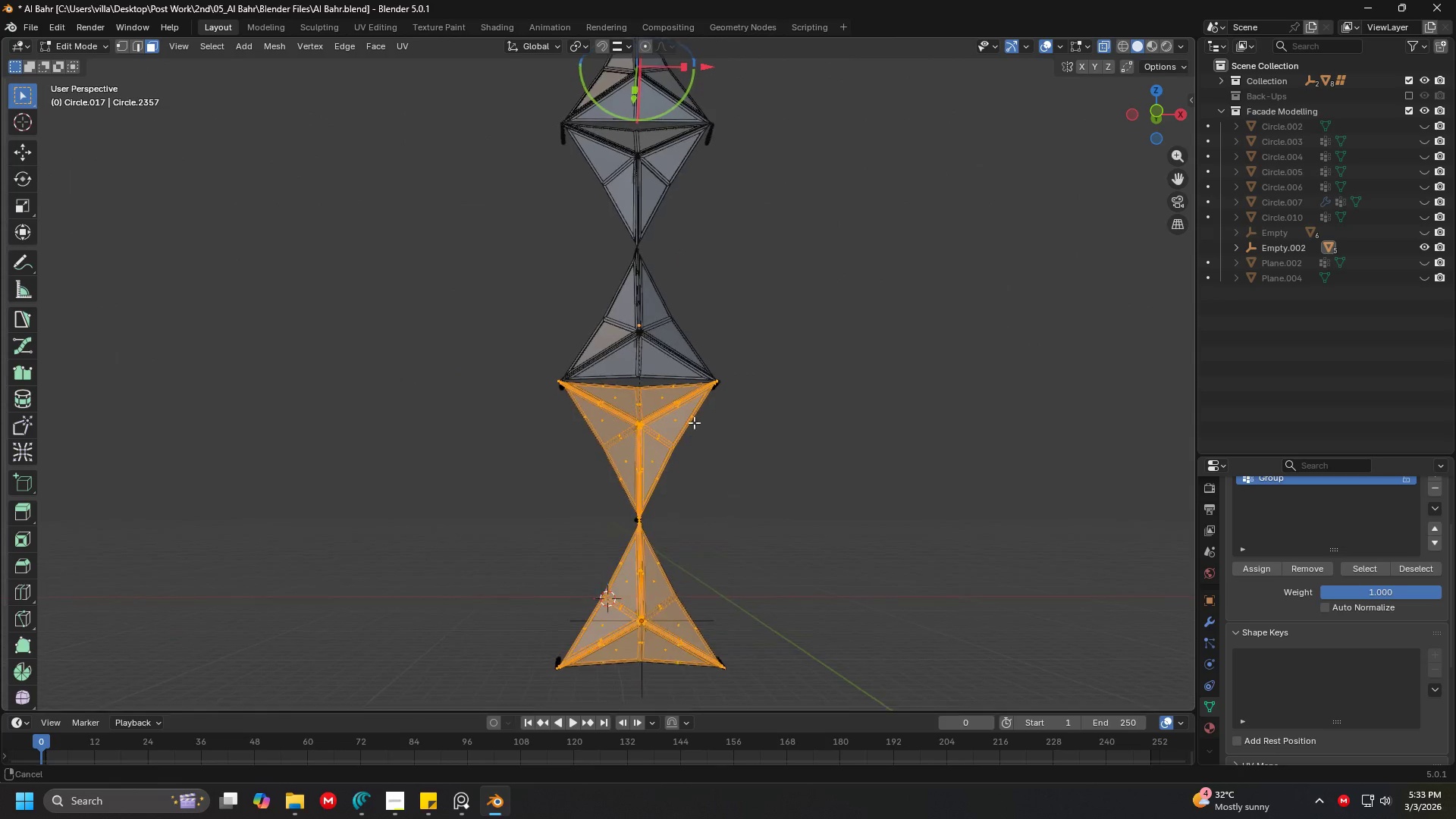 
scroll: coordinate [1257, 592], scroll_direction: up, amount: 9.0
 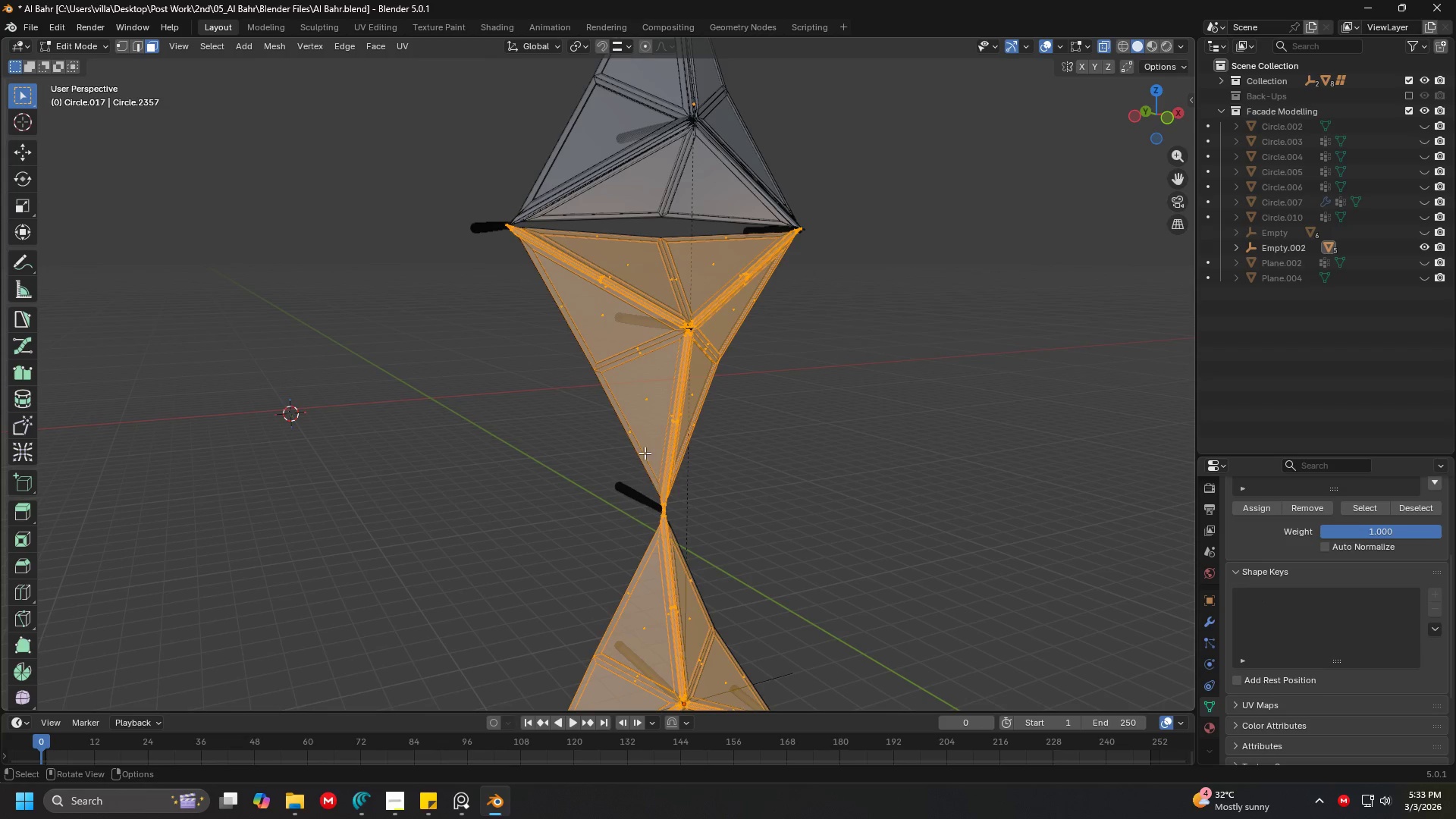 
left_click([667, 397])
 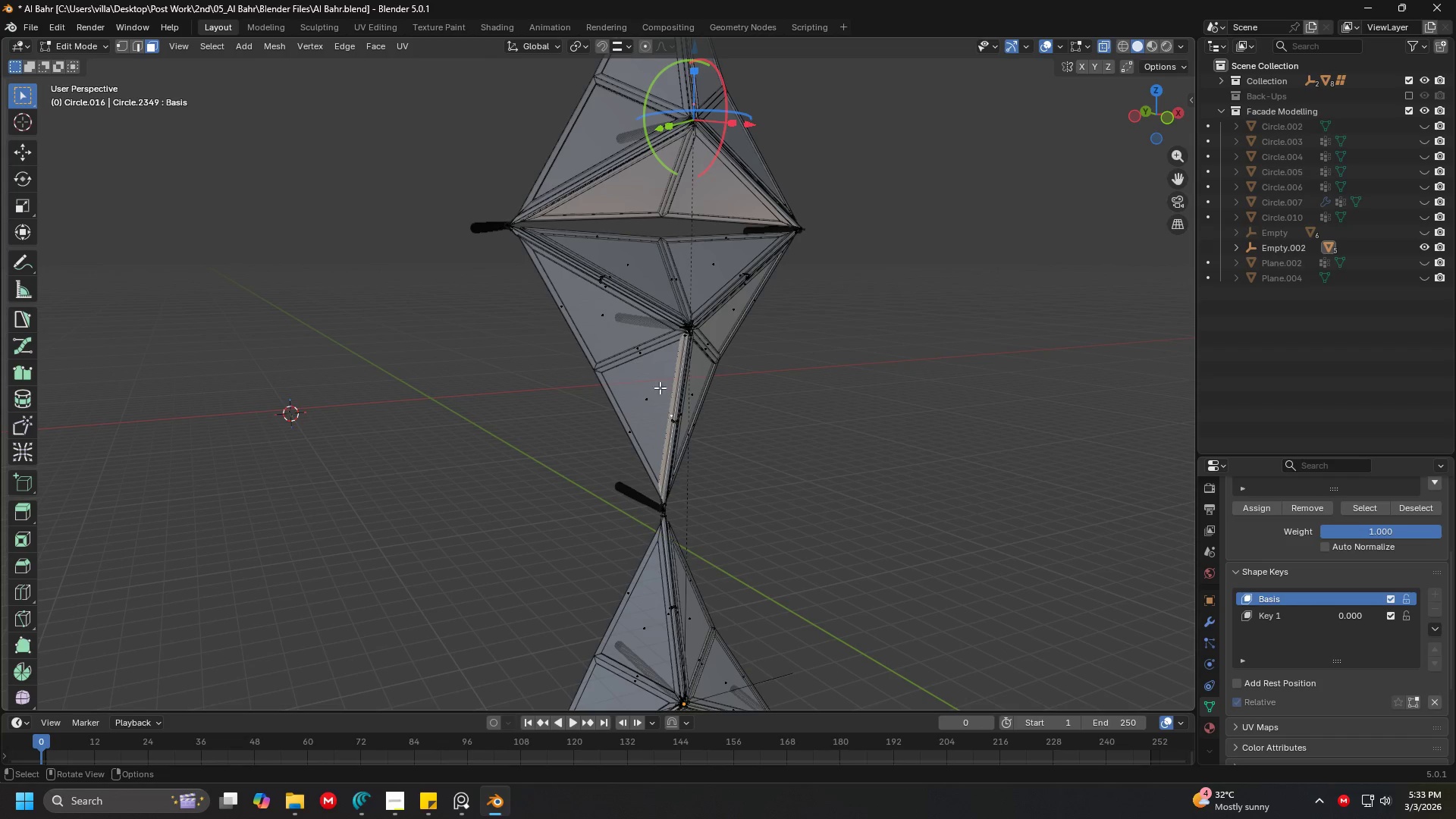 
left_click([655, 384])
 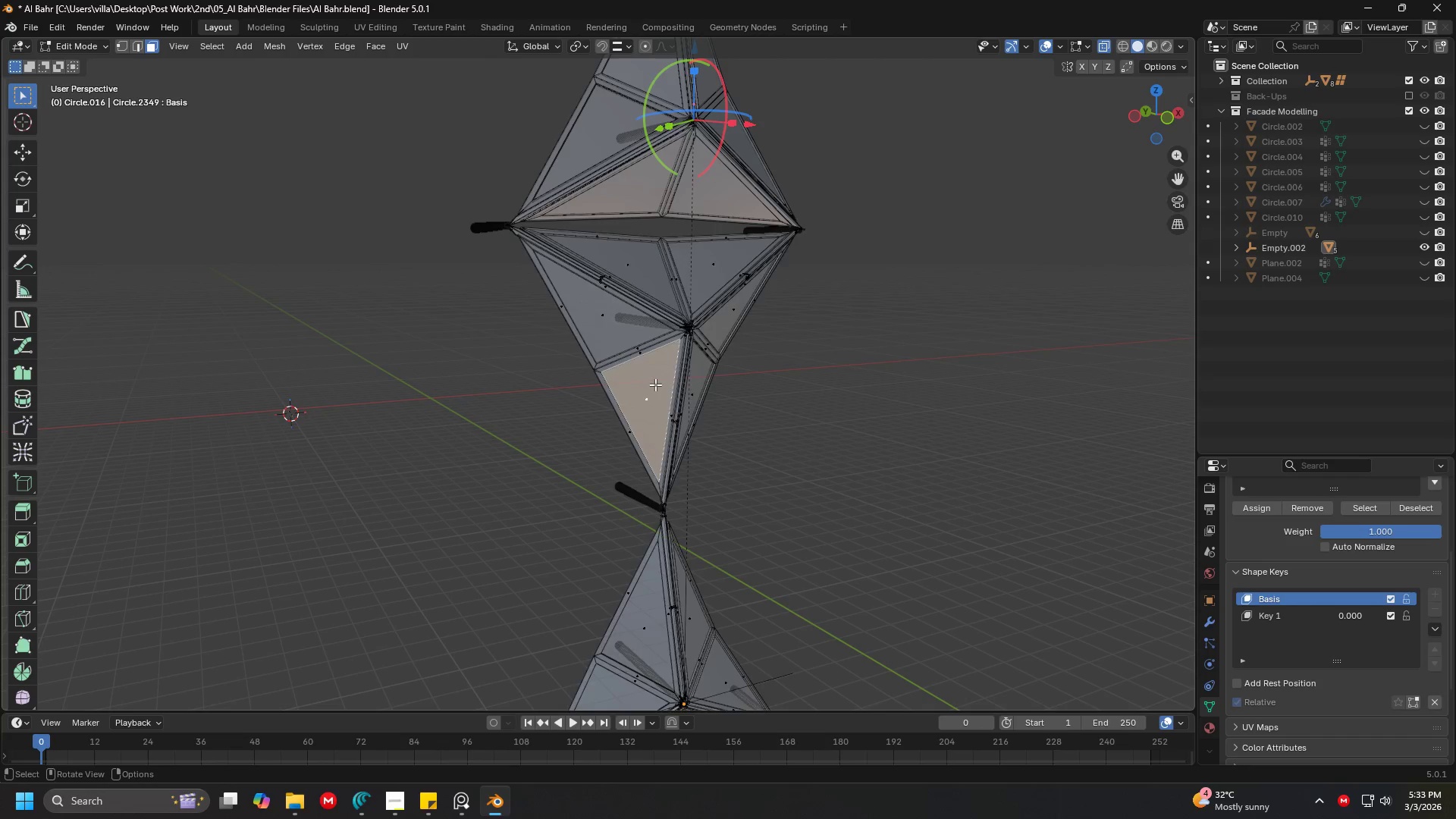 
key(A)
 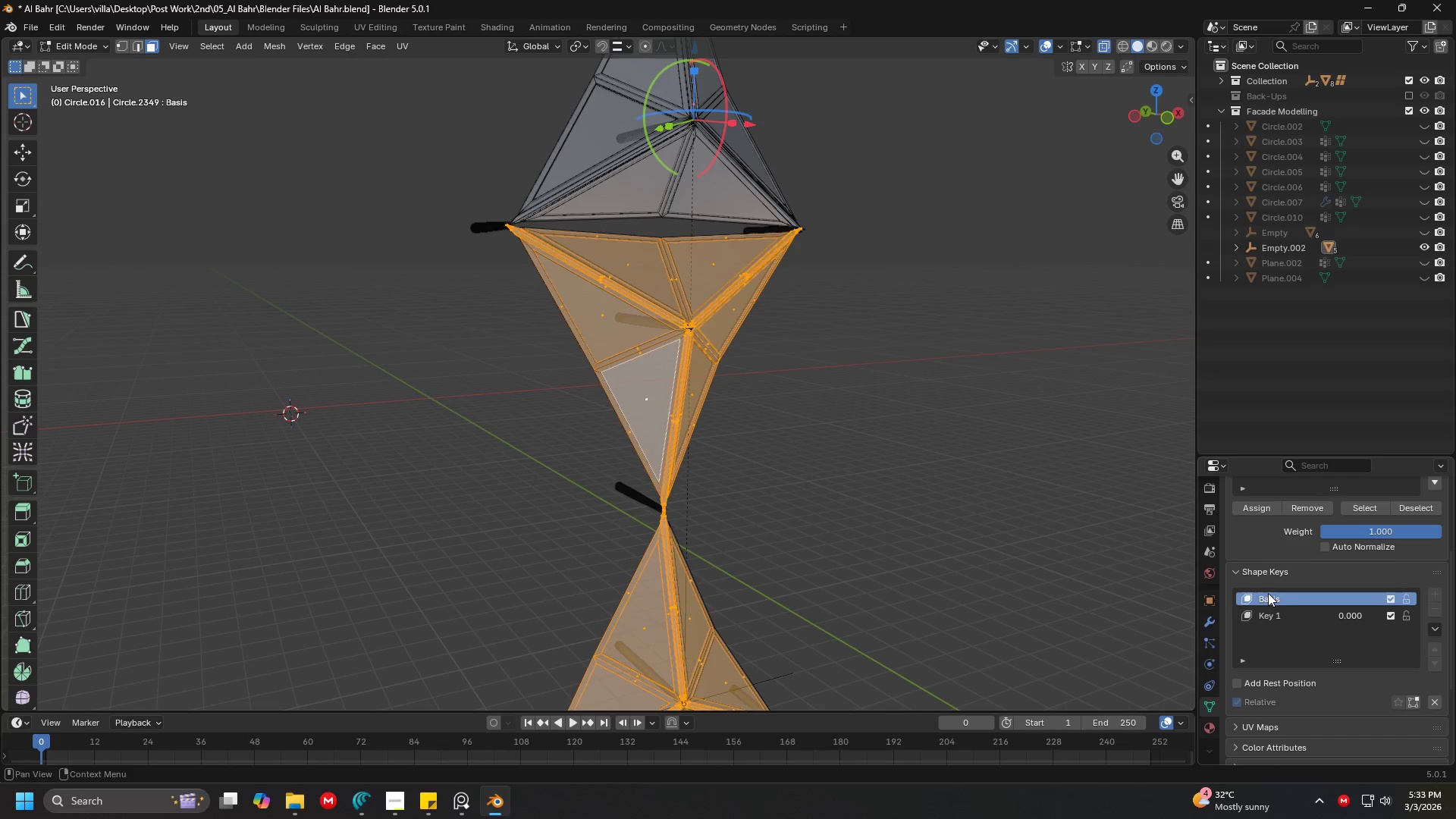 
key(Shift+ShiftLeft)
 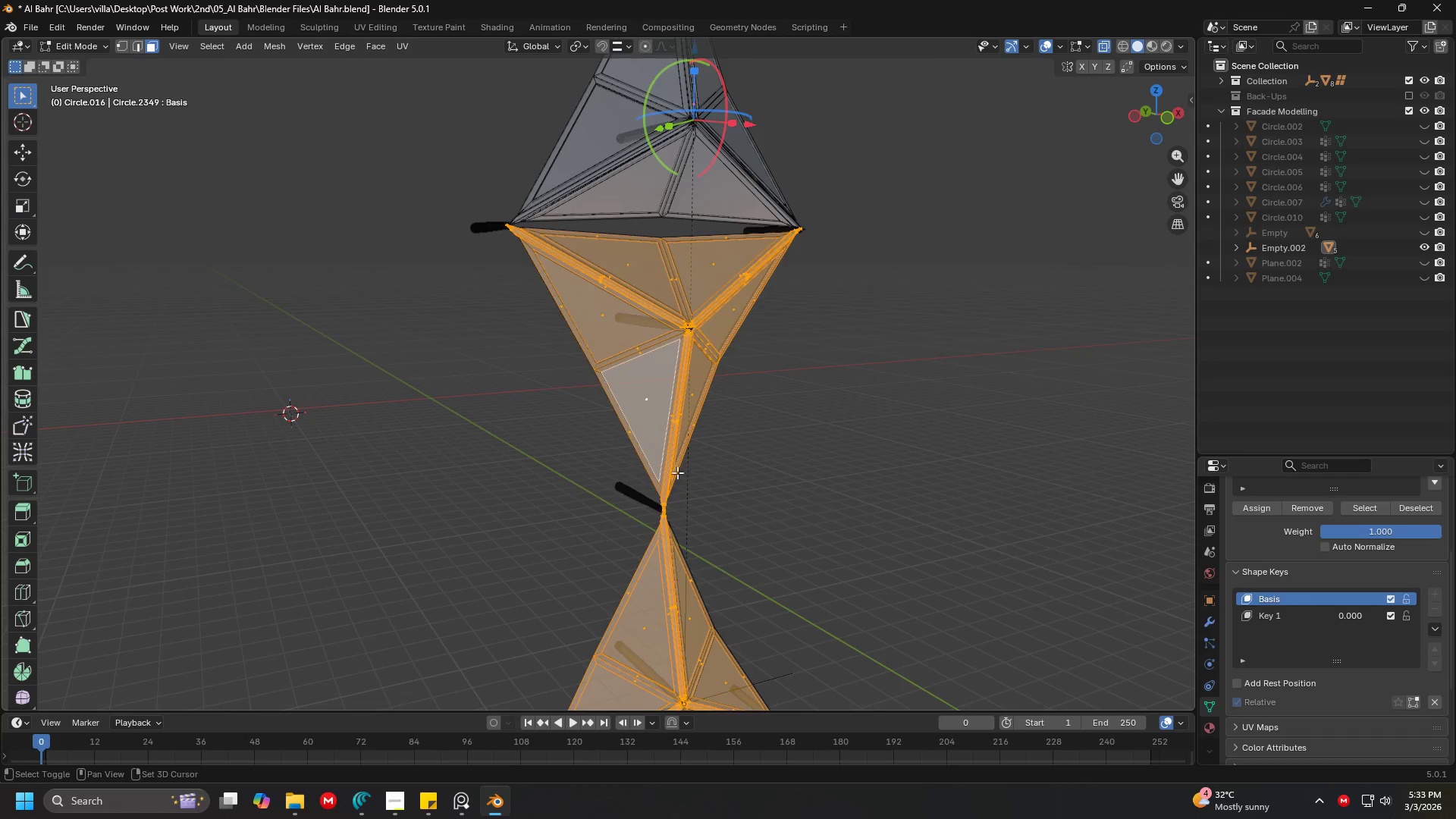 
scroll: coordinate [714, 483], scroll_direction: down, amount: 1.0
 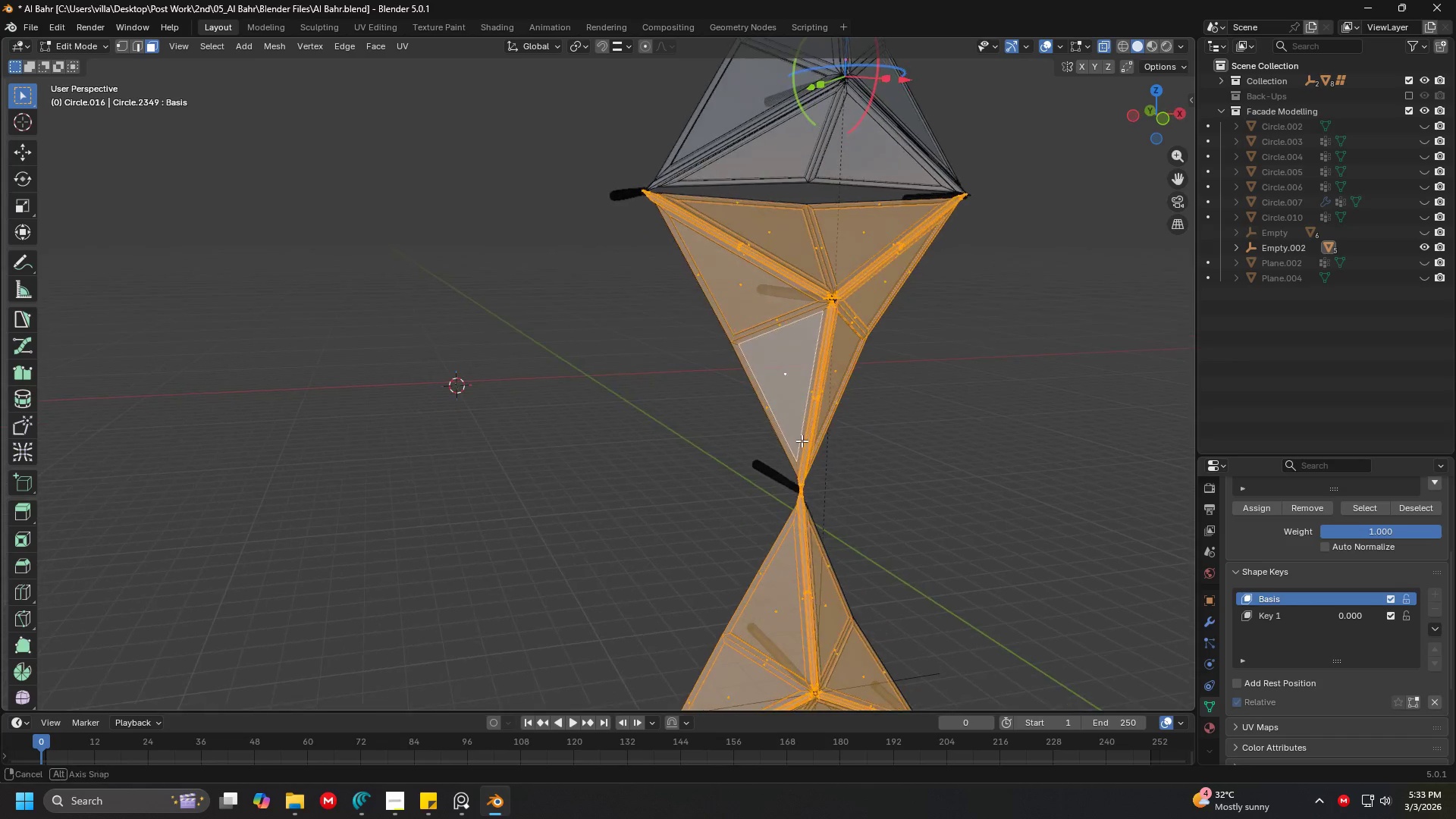 
type(1D)
 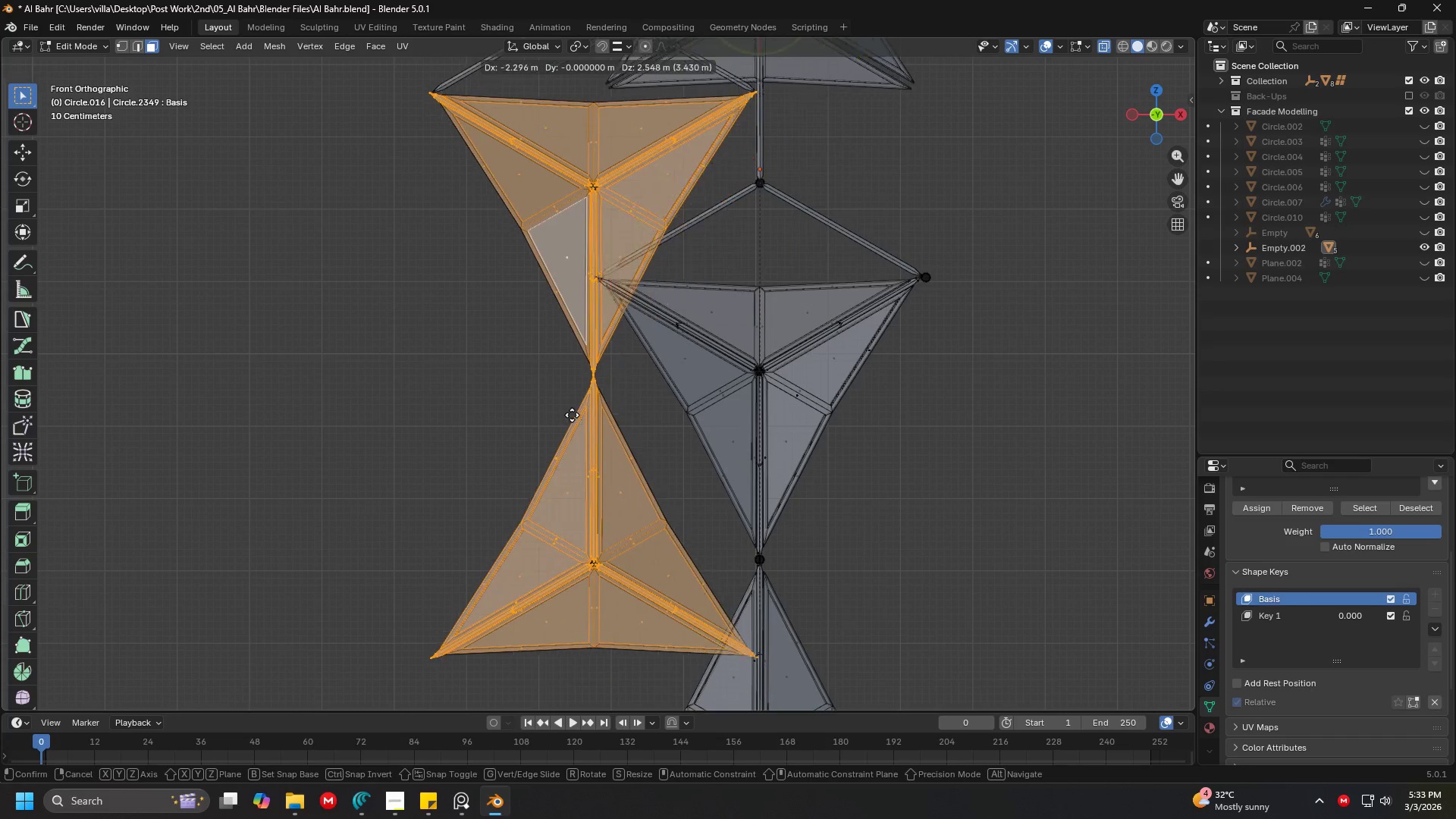 
left_click([571, 328])
 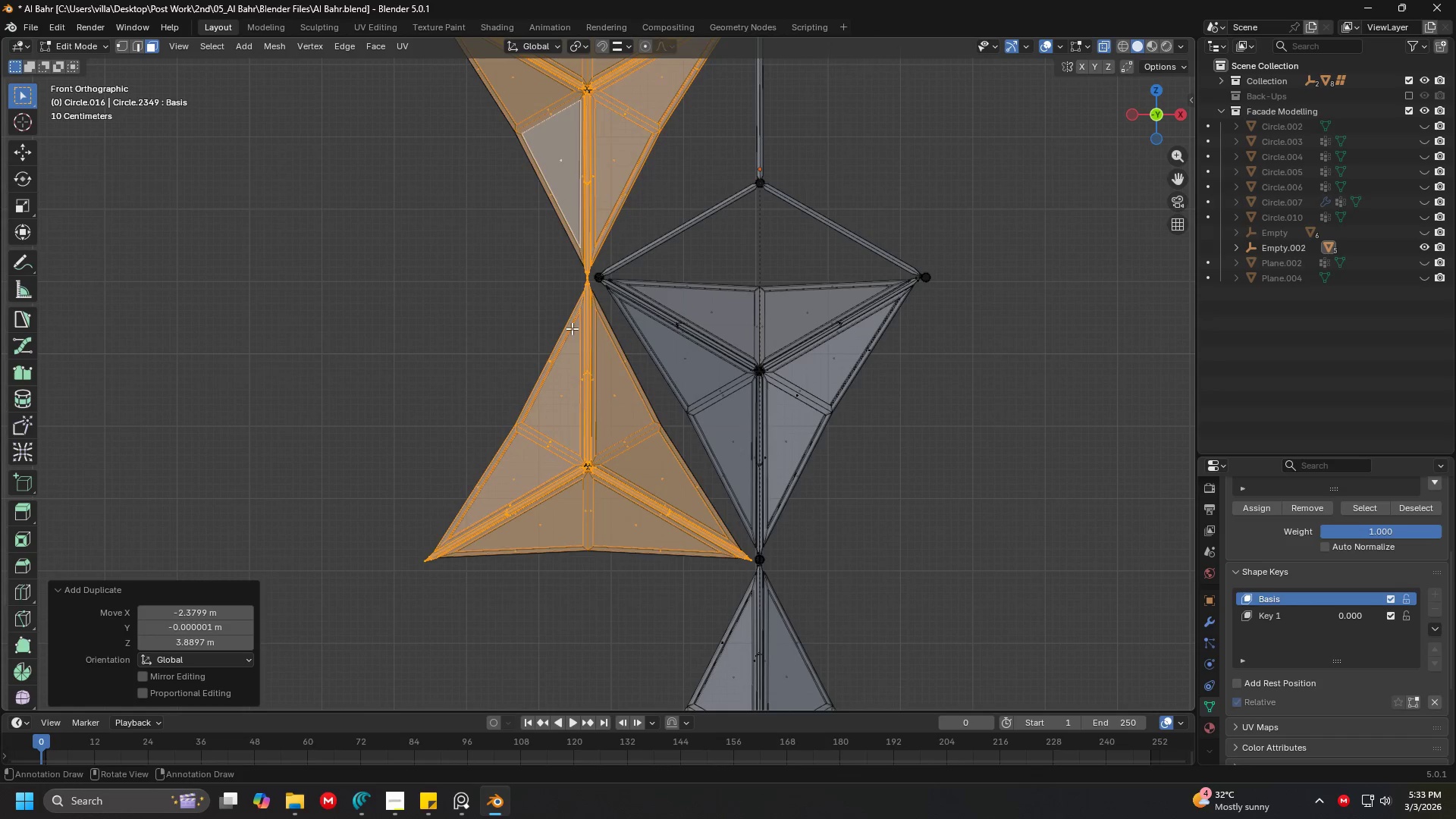 
key(Shift+ShiftLeft)
 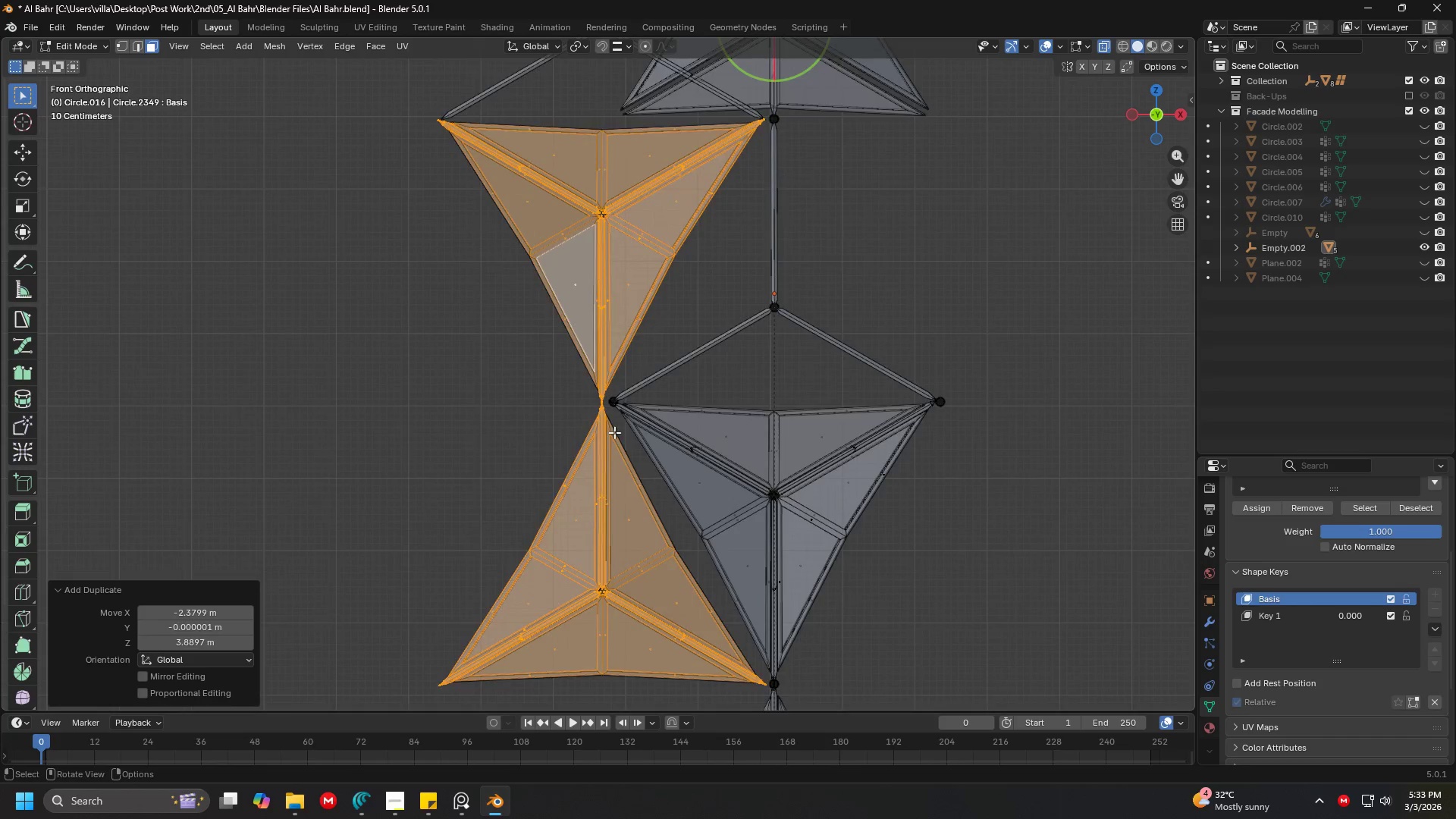 
hold_key(key=ShiftLeft, duration=0.55)
 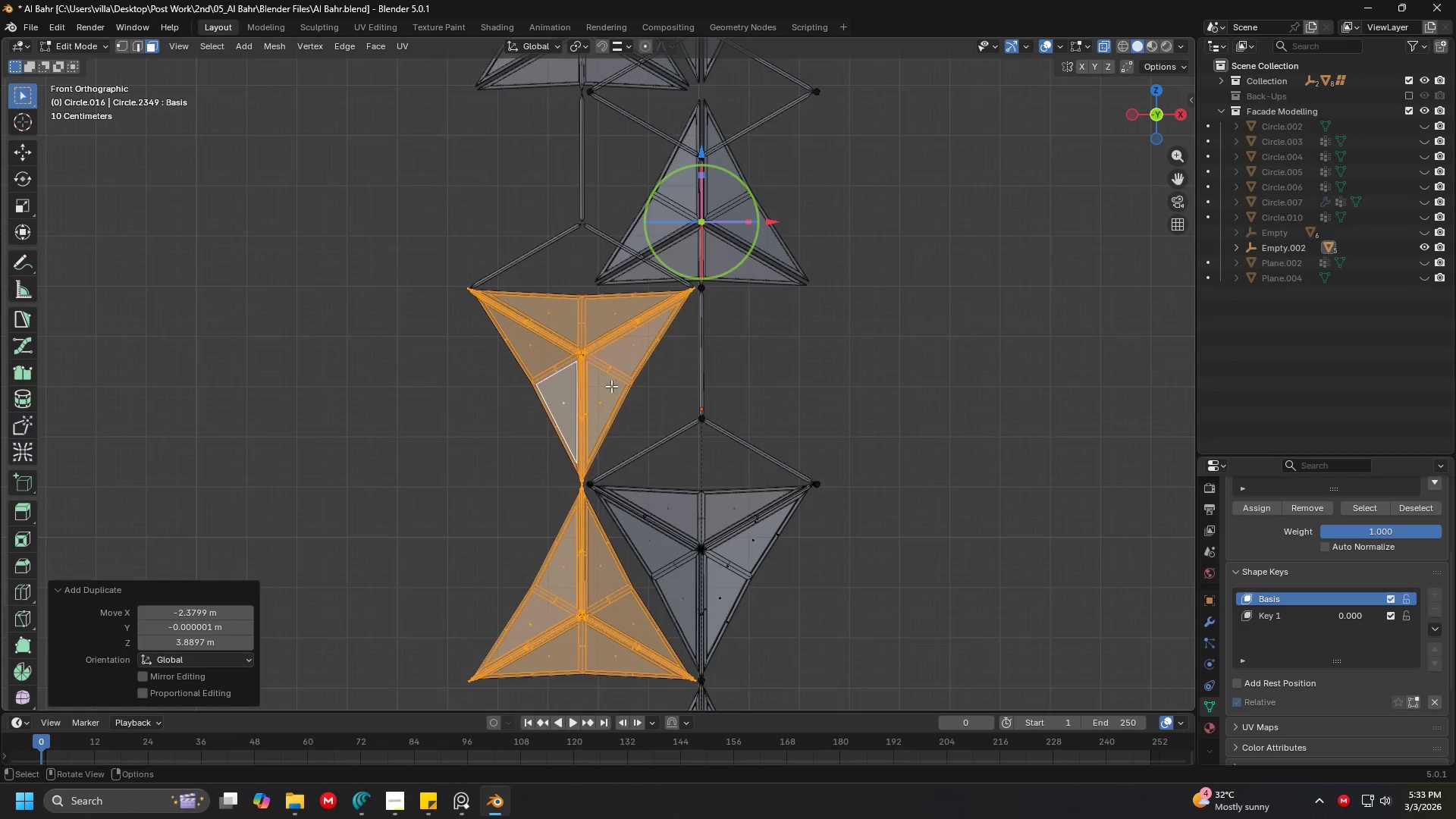 
scroll: coordinate [614, 432], scroll_direction: down, amount: 2.0
 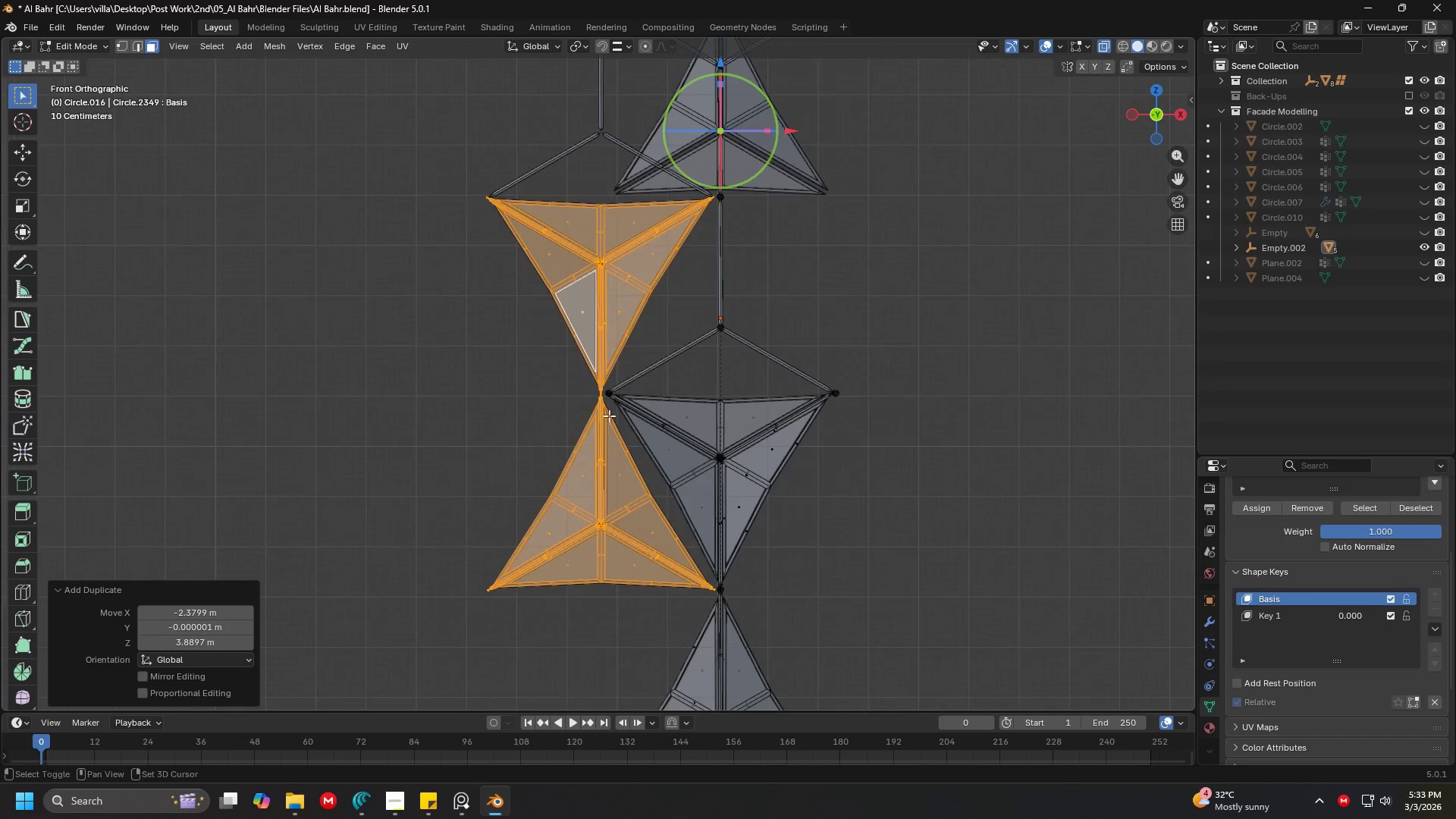 
hold_key(key=ShiftLeft, duration=0.33)
 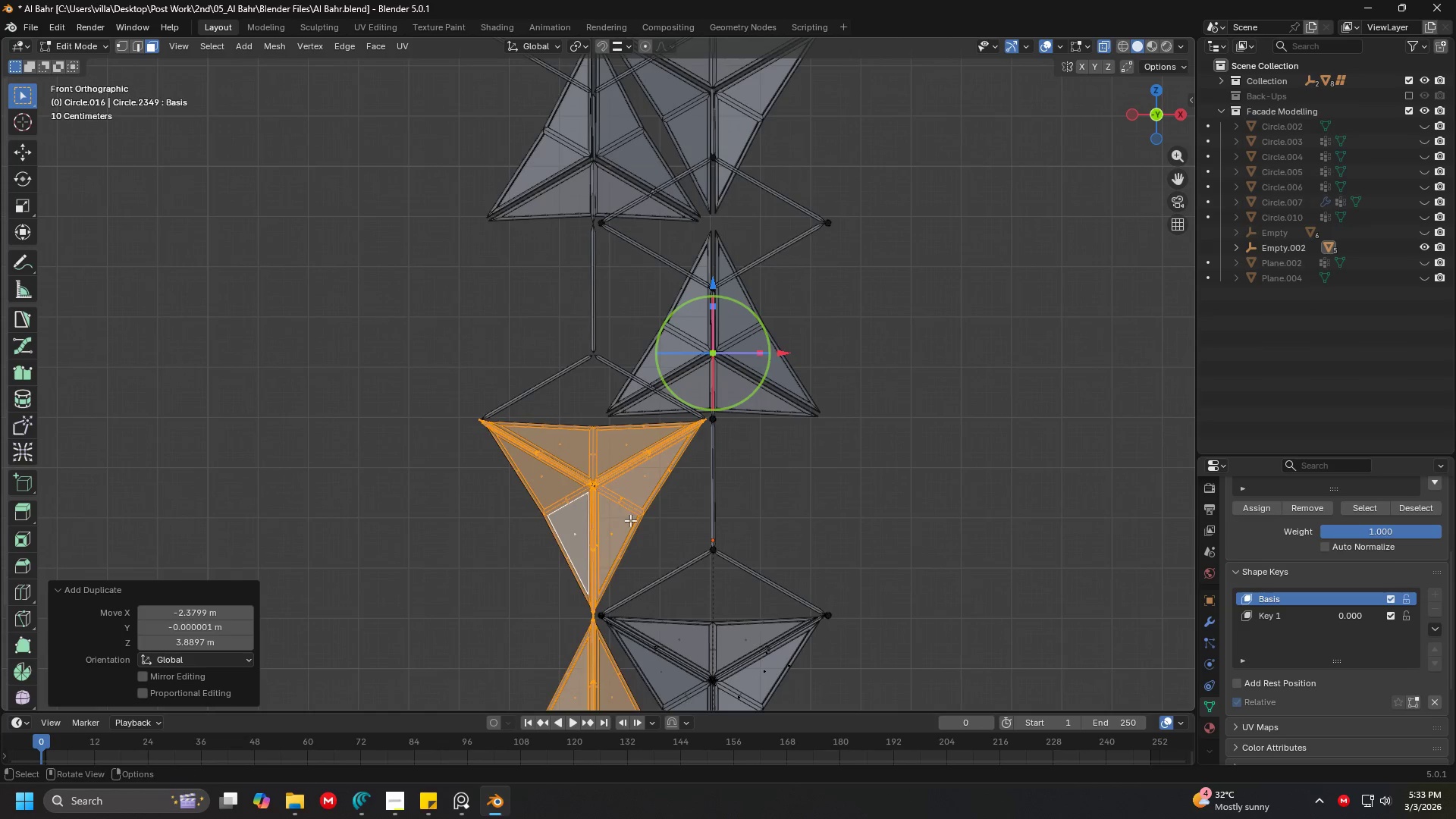 
key(Shift+ShiftLeft)
 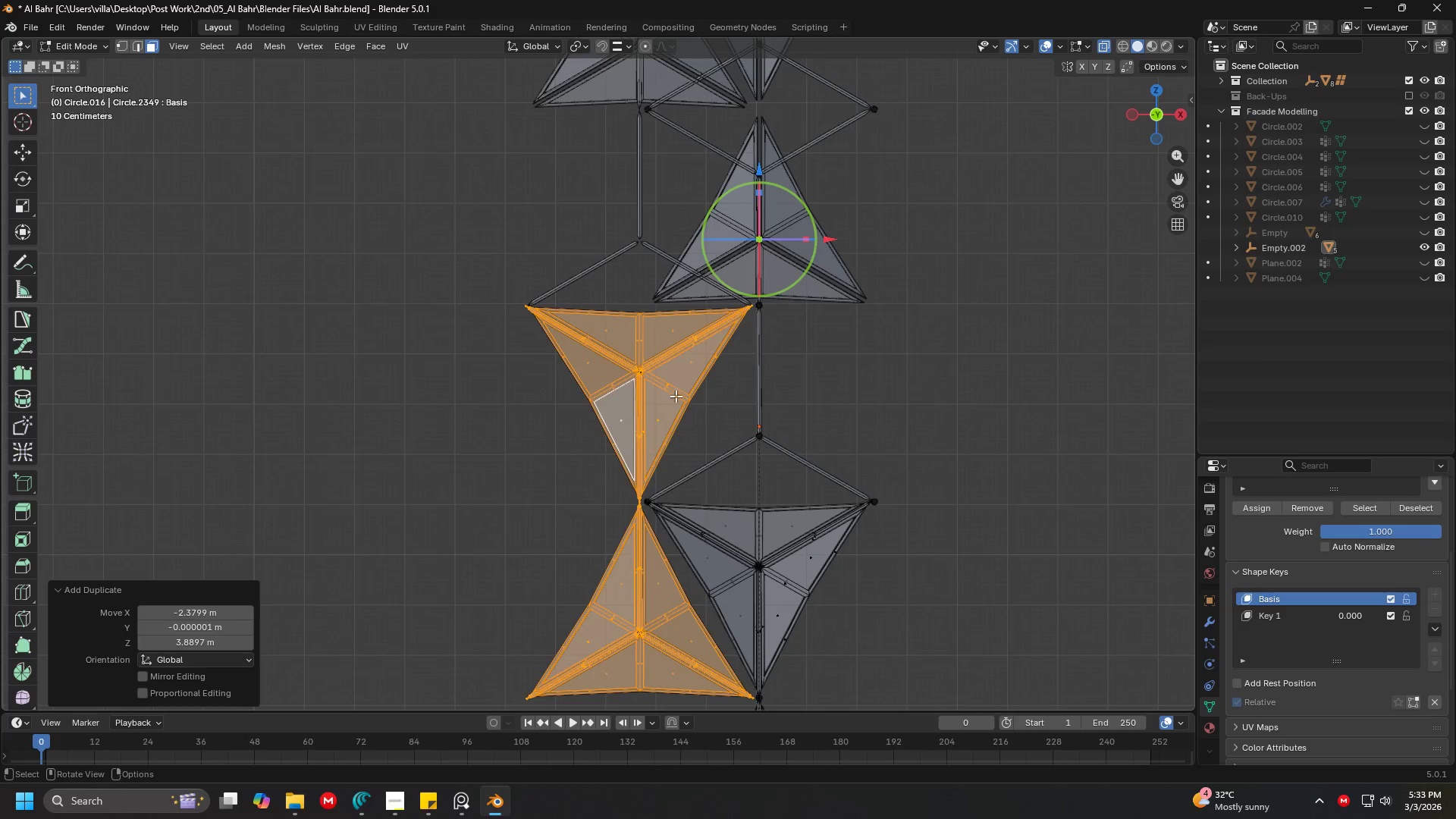 
hold_key(key=ShiftLeft, duration=0.33)
scroll: coordinate [644, 336], scroll_direction: down, amount: 1.0
 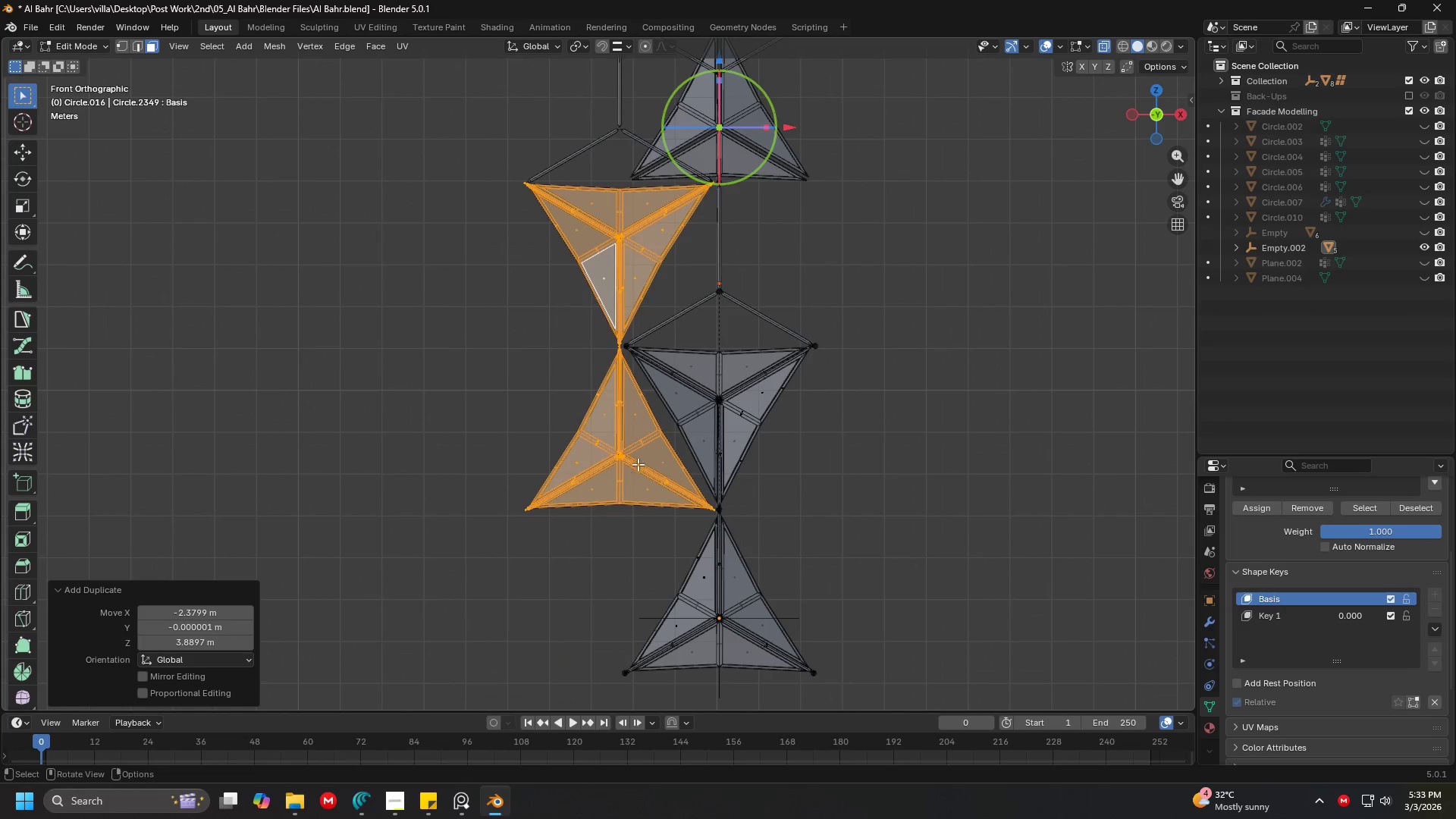 
key(G)
 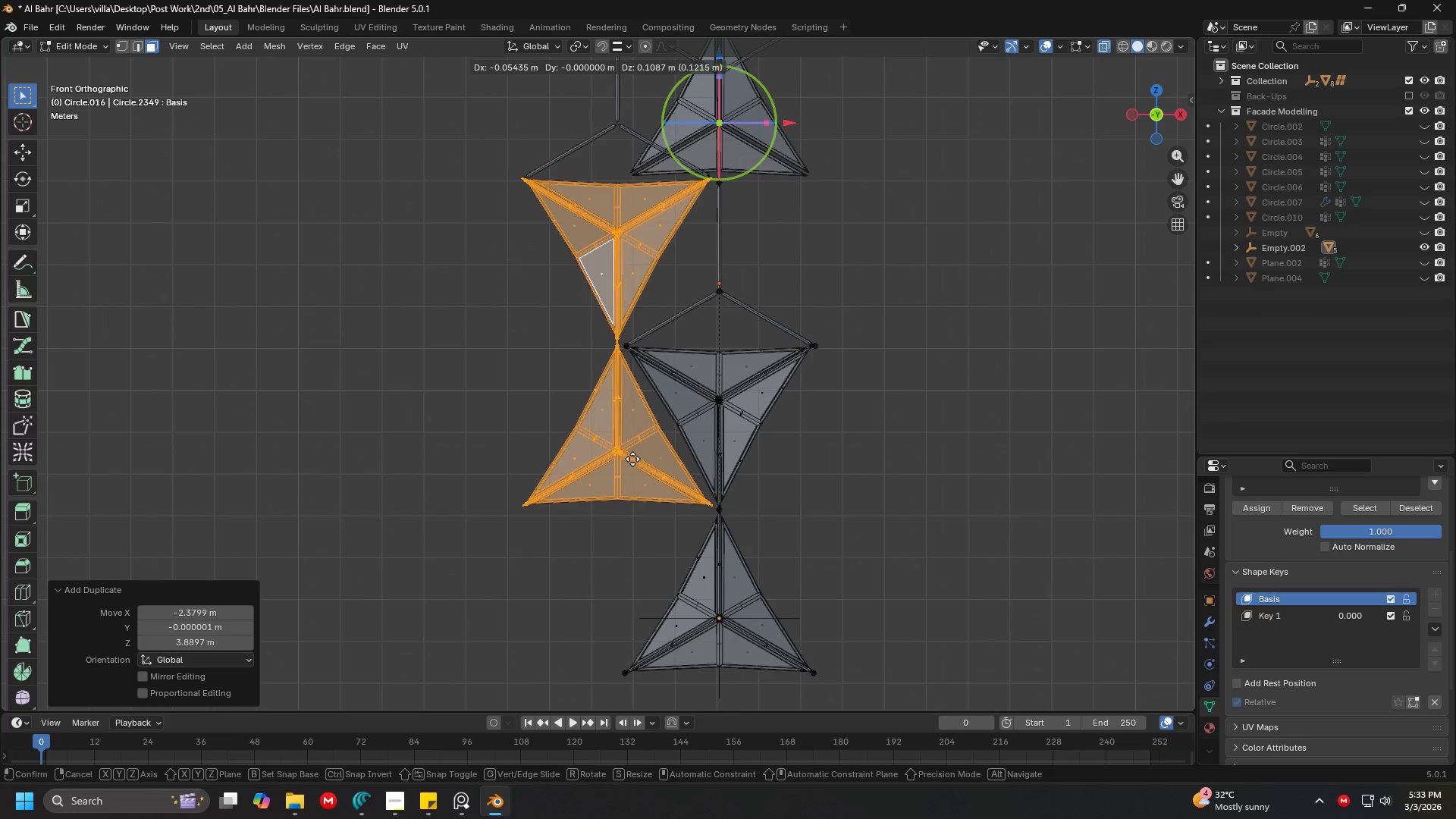 
left_click([633, 461])
 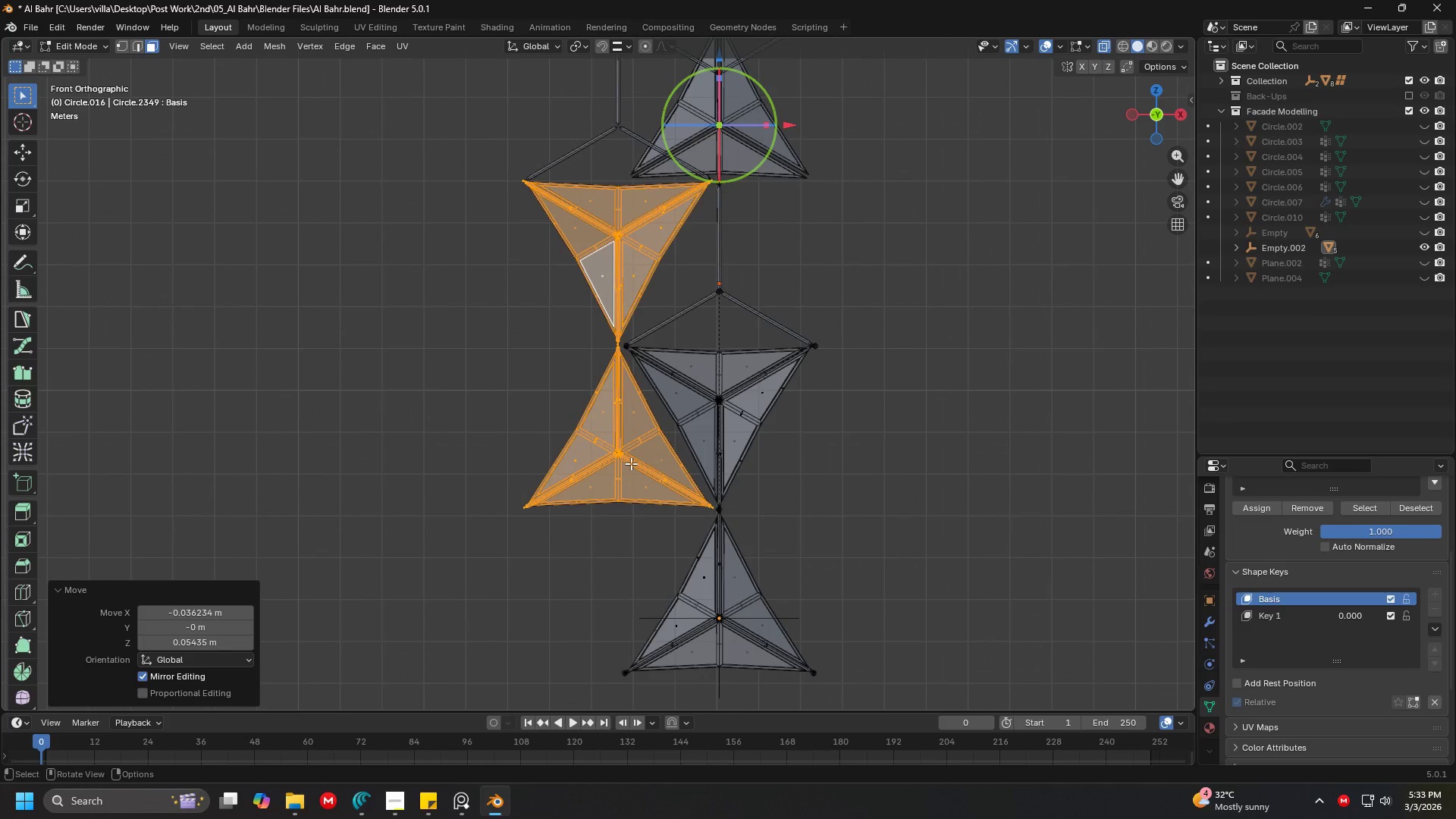 
key(G)
 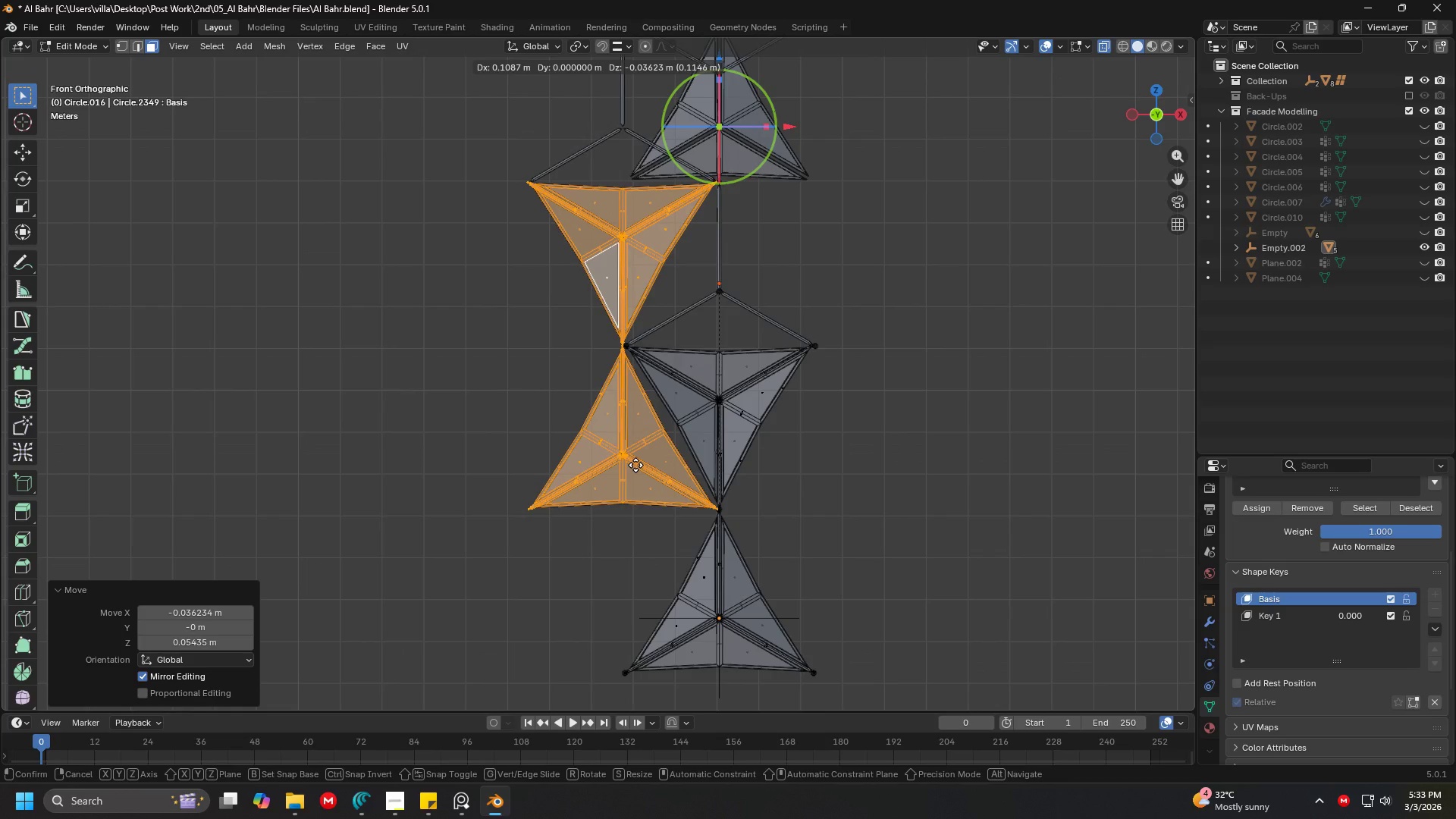 
left_click([635, 465])
 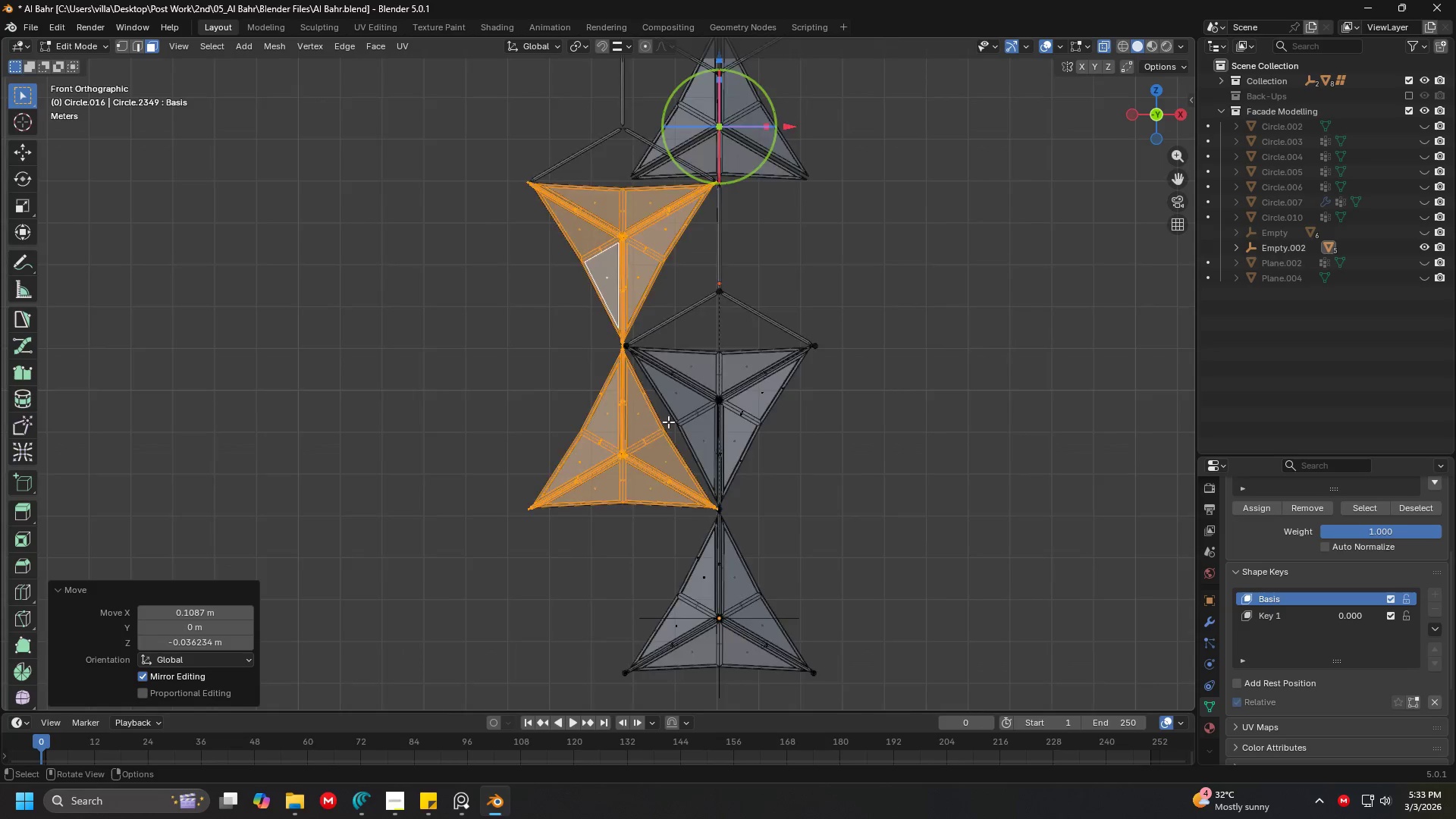 
hold_key(key=ShiftLeft, duration=1.5)
 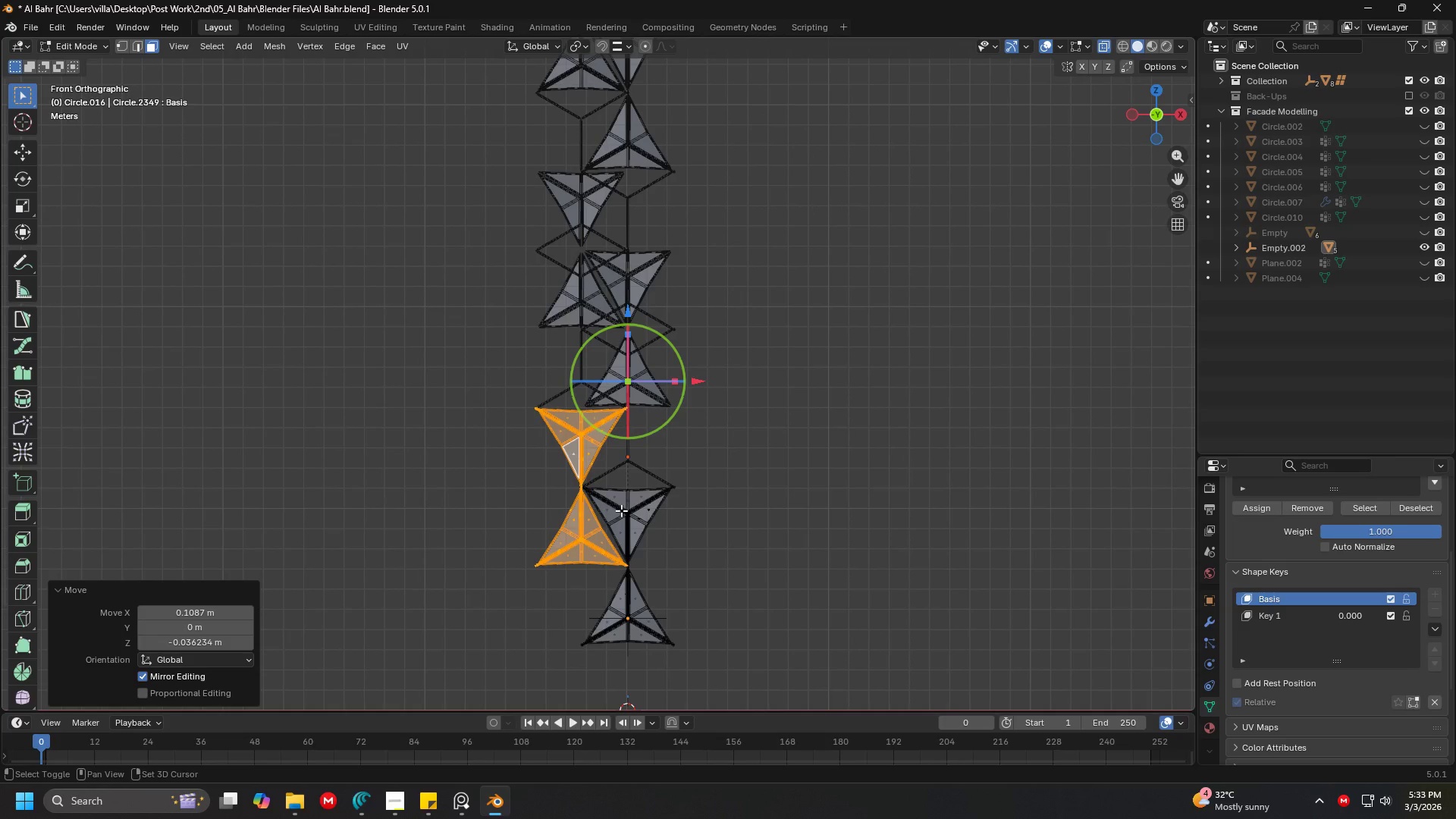 
scroll: coordinate [669, 420], scroll_direction: down, amount: 4.0
 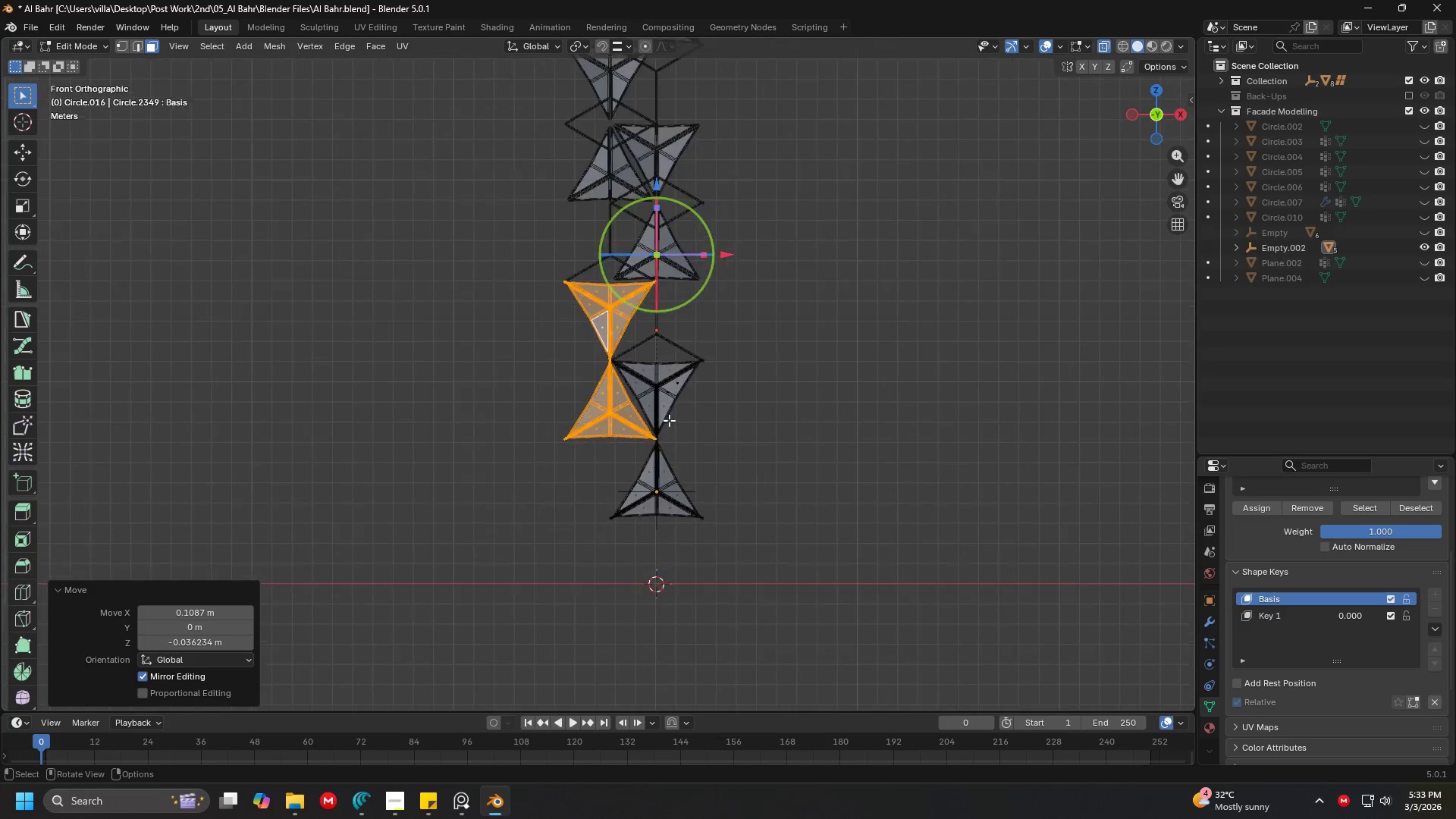 
hold_key(key=ShiftLeft, duration=0.8)
 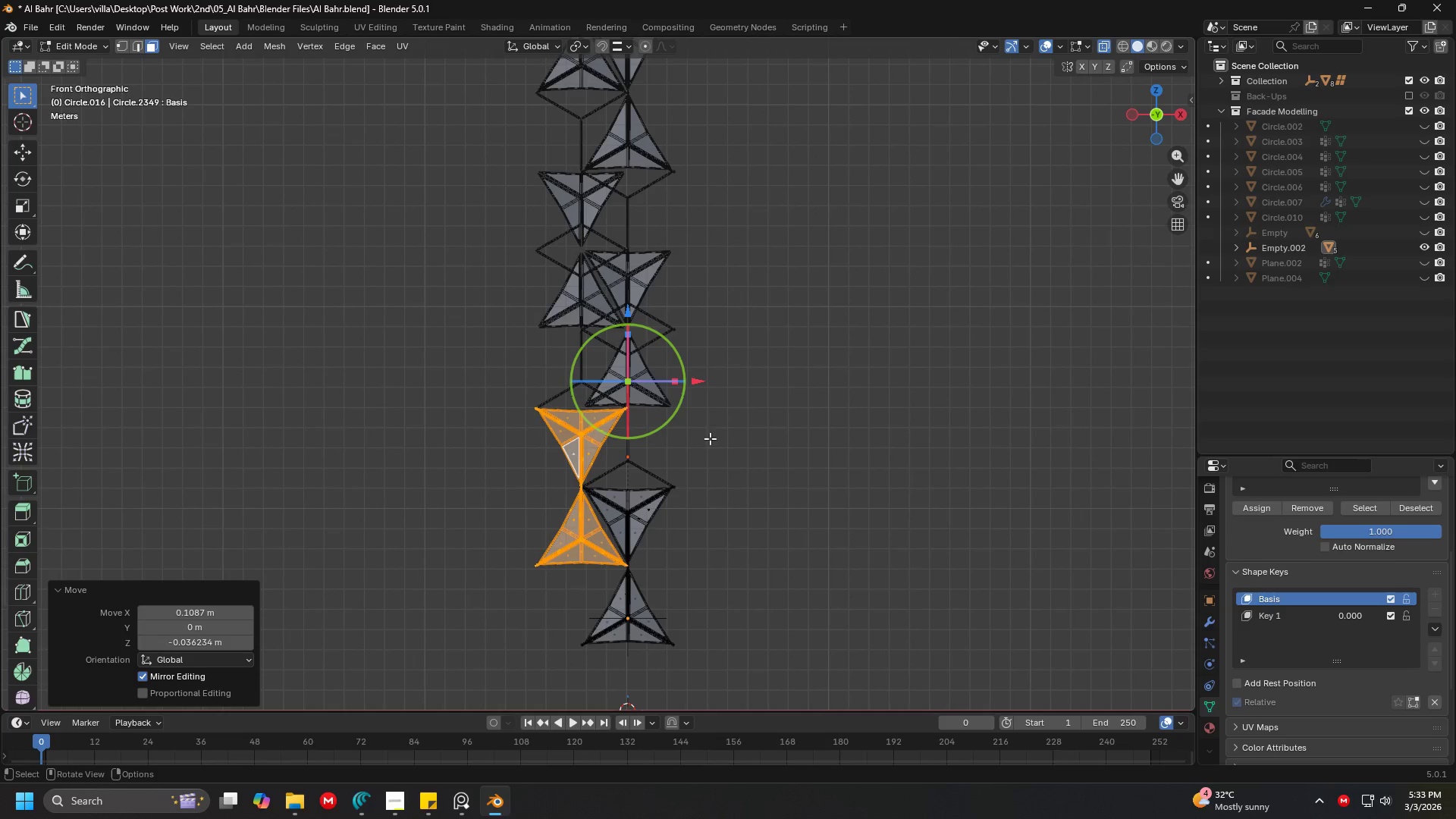 
key(Control+Z)
 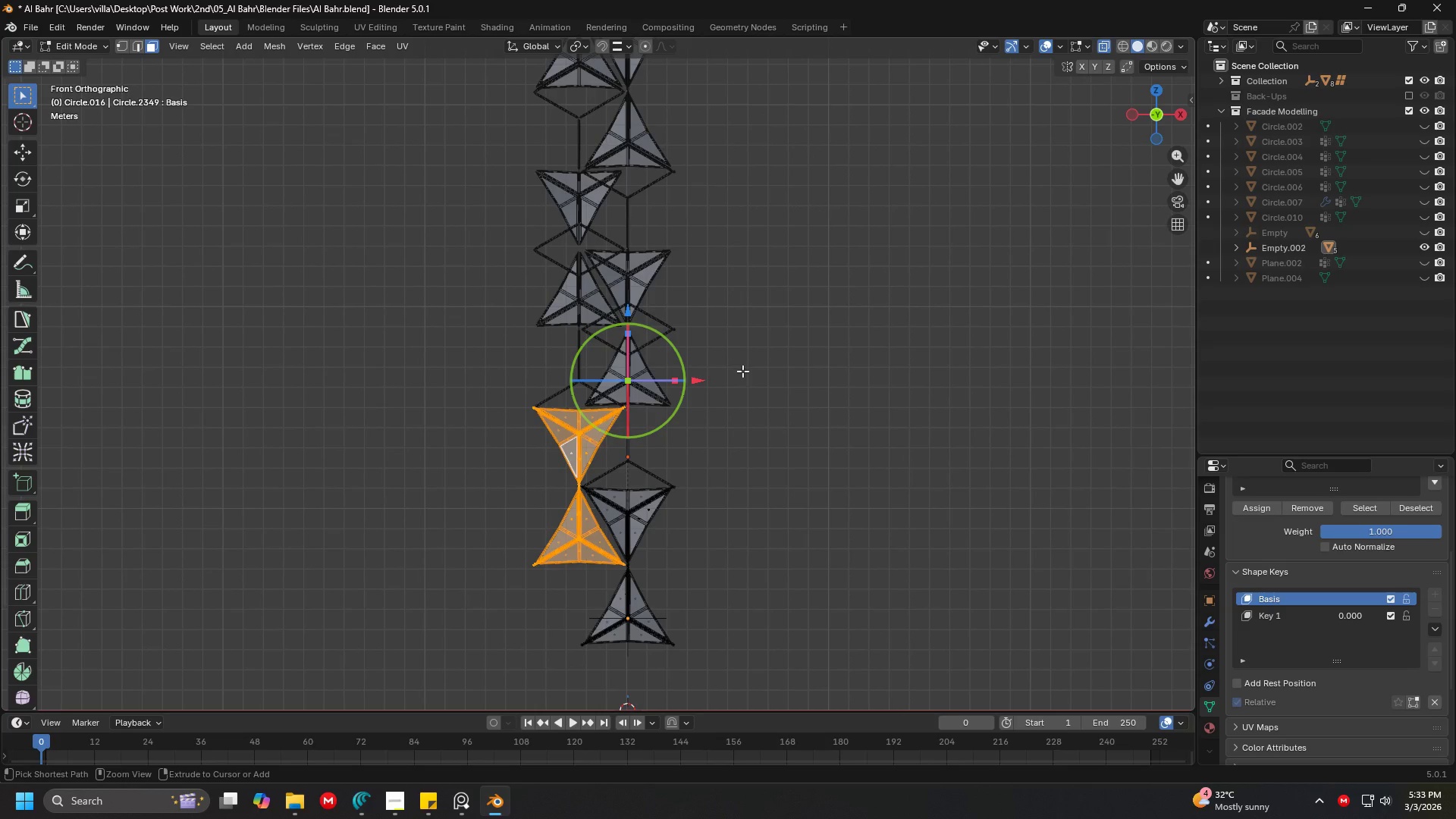 
key(Control+Z)
 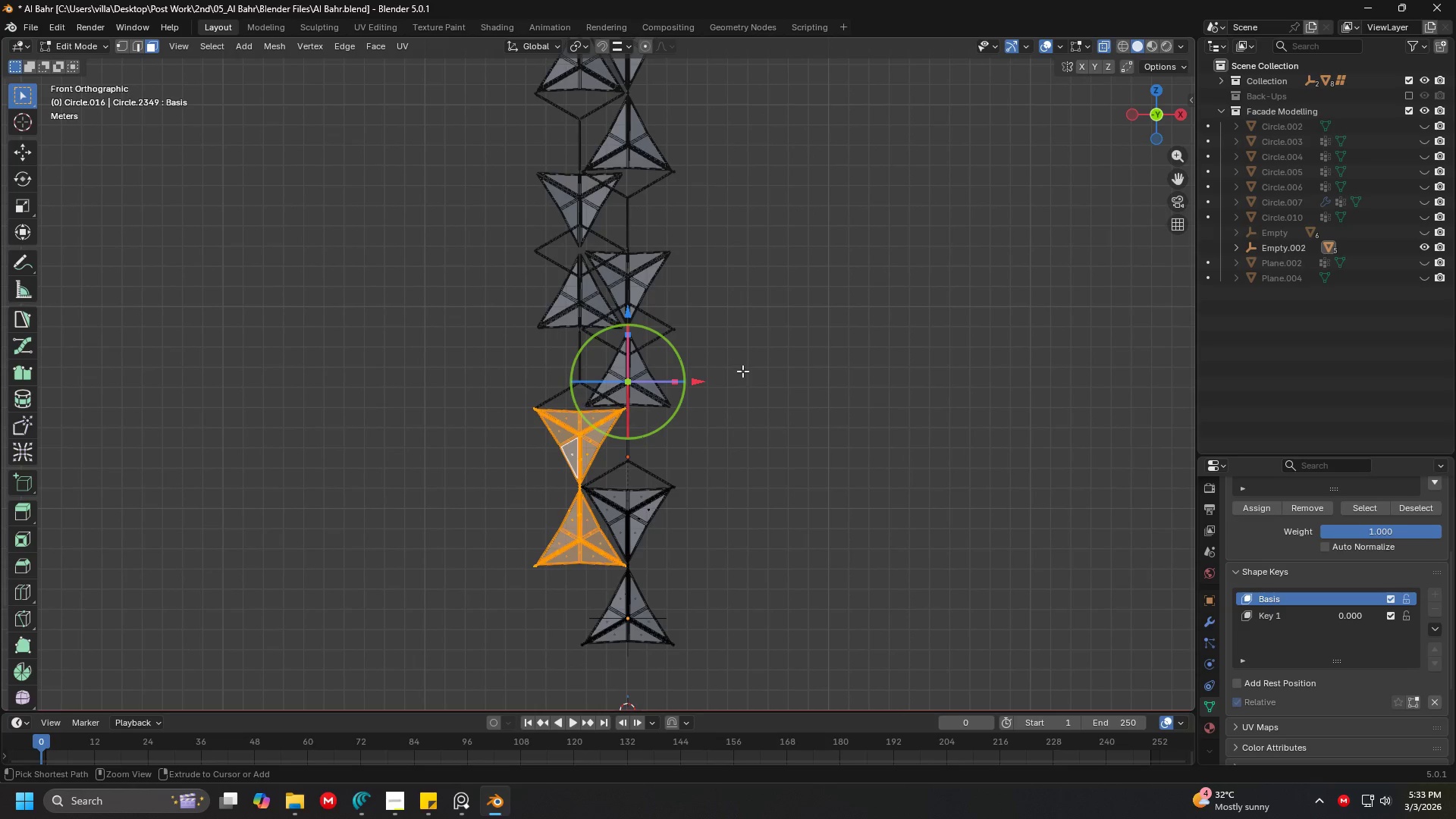 
key(Control+Z)
 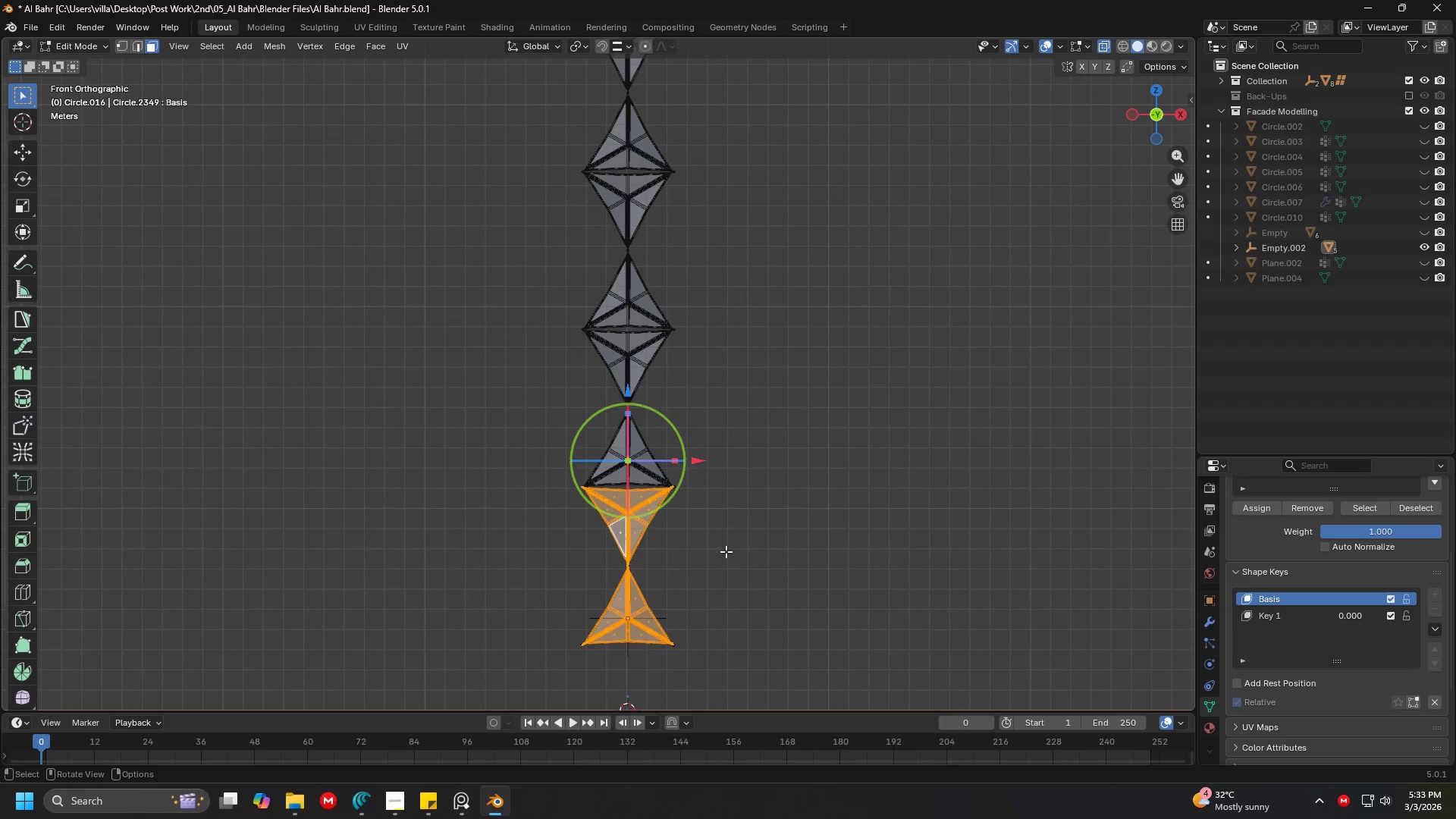 
key(G)
 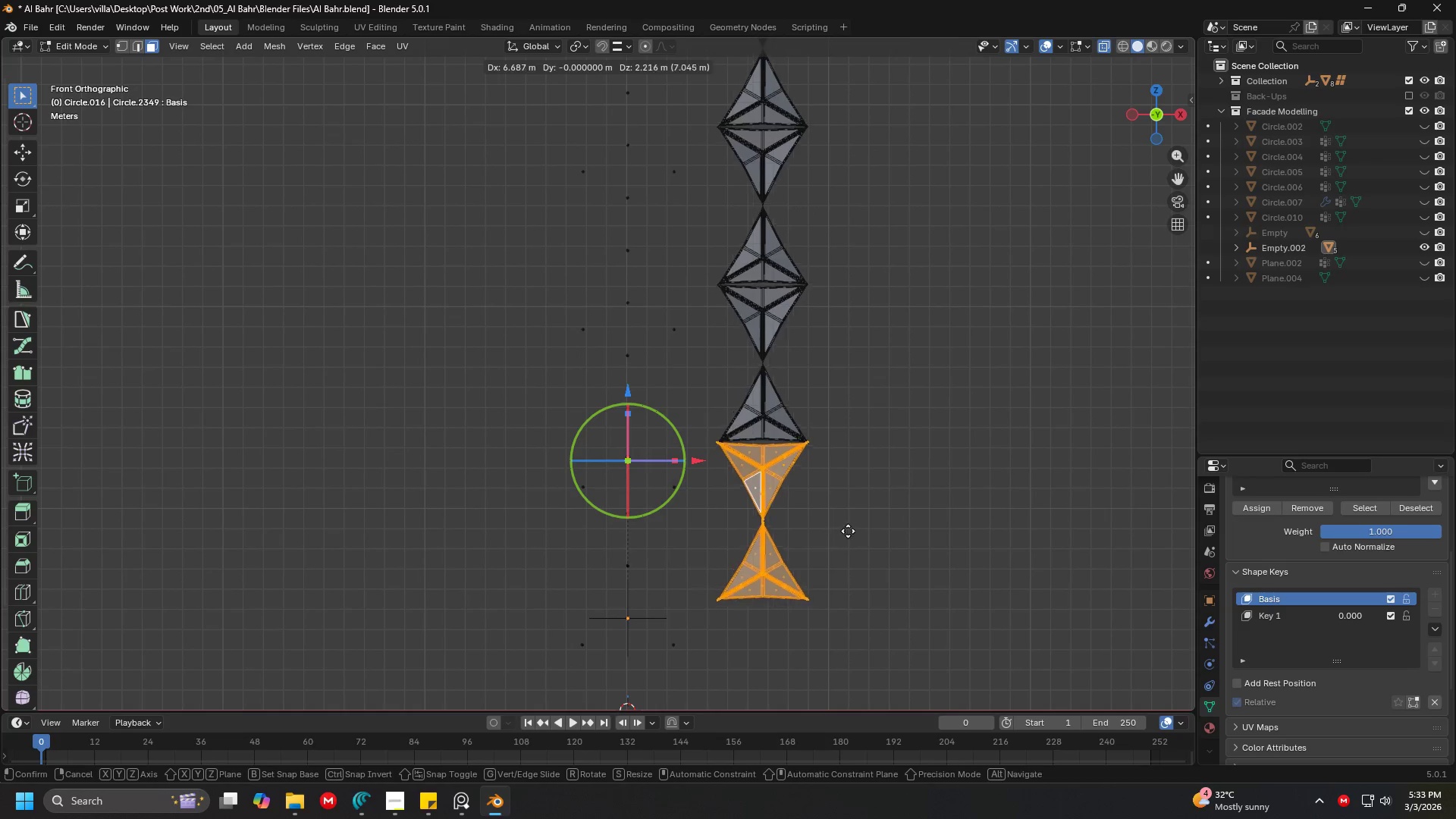 
key(Escape)
 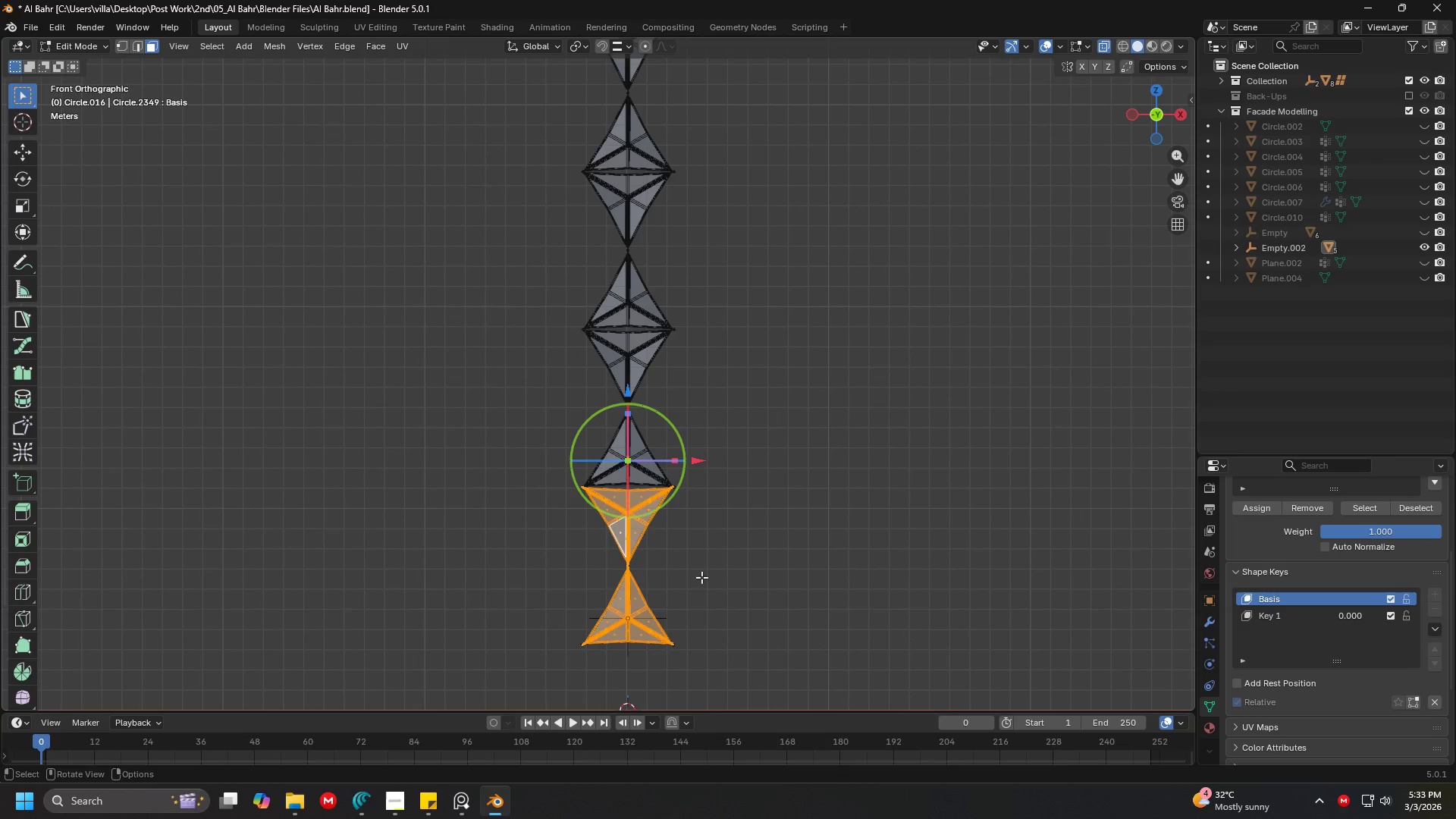 
key(Shift+D)
 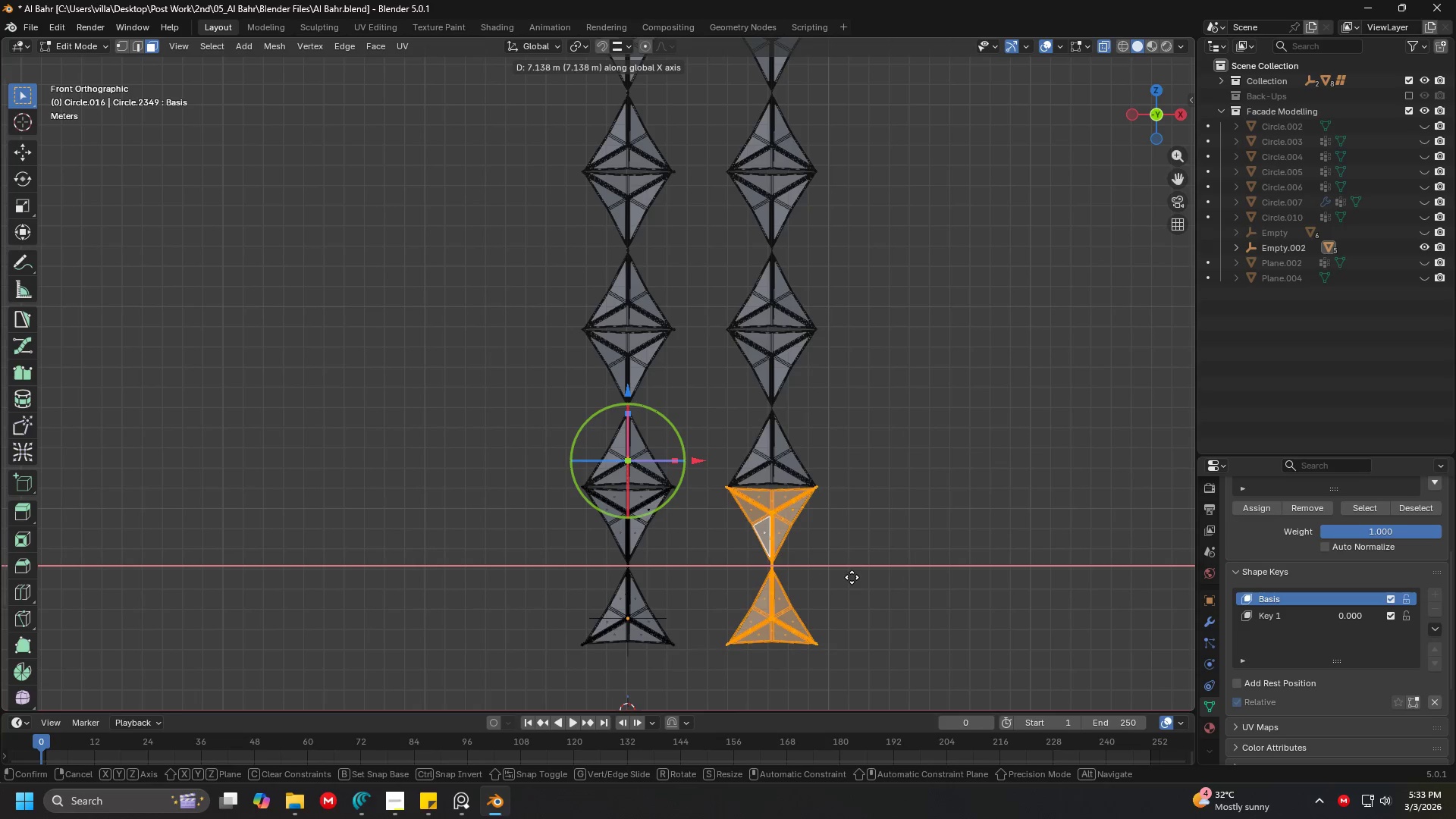 
left_click([856, 577])
 